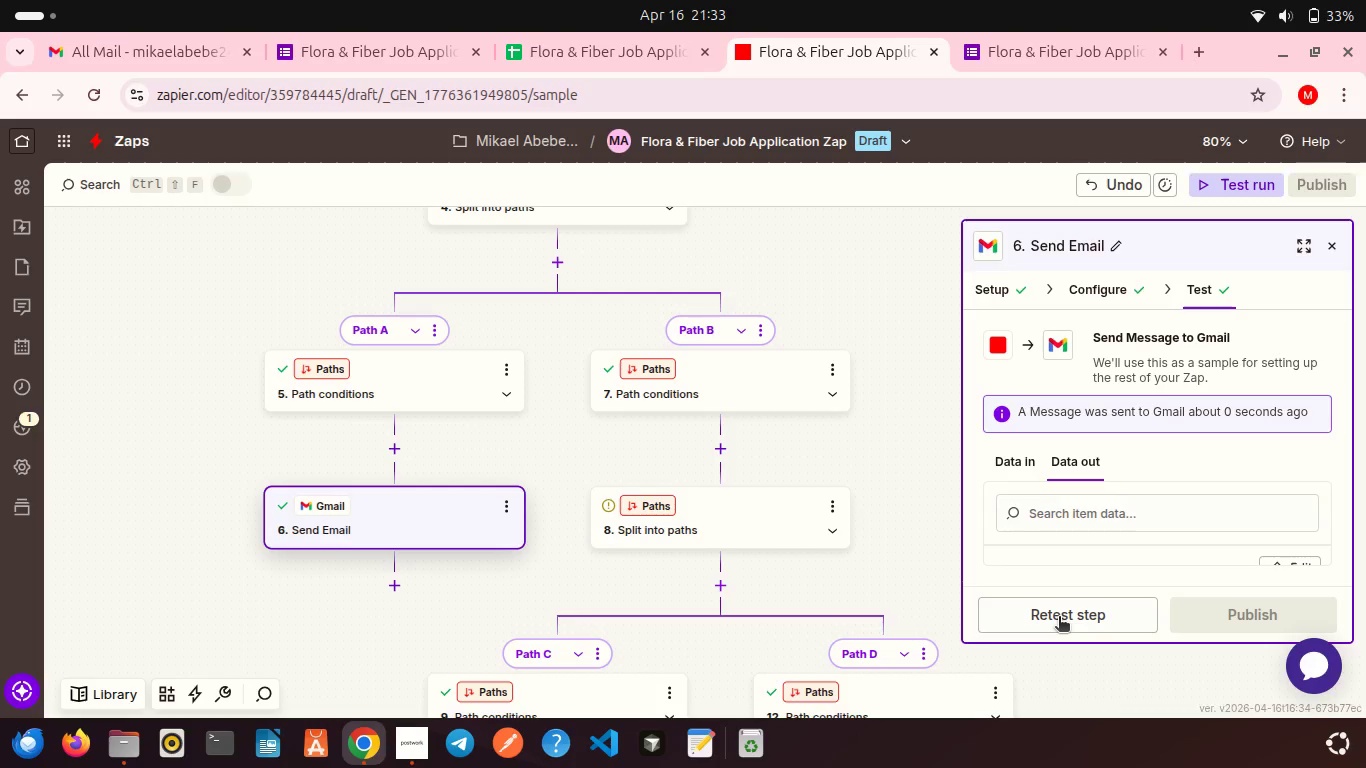 
left_click([1018, 585])
 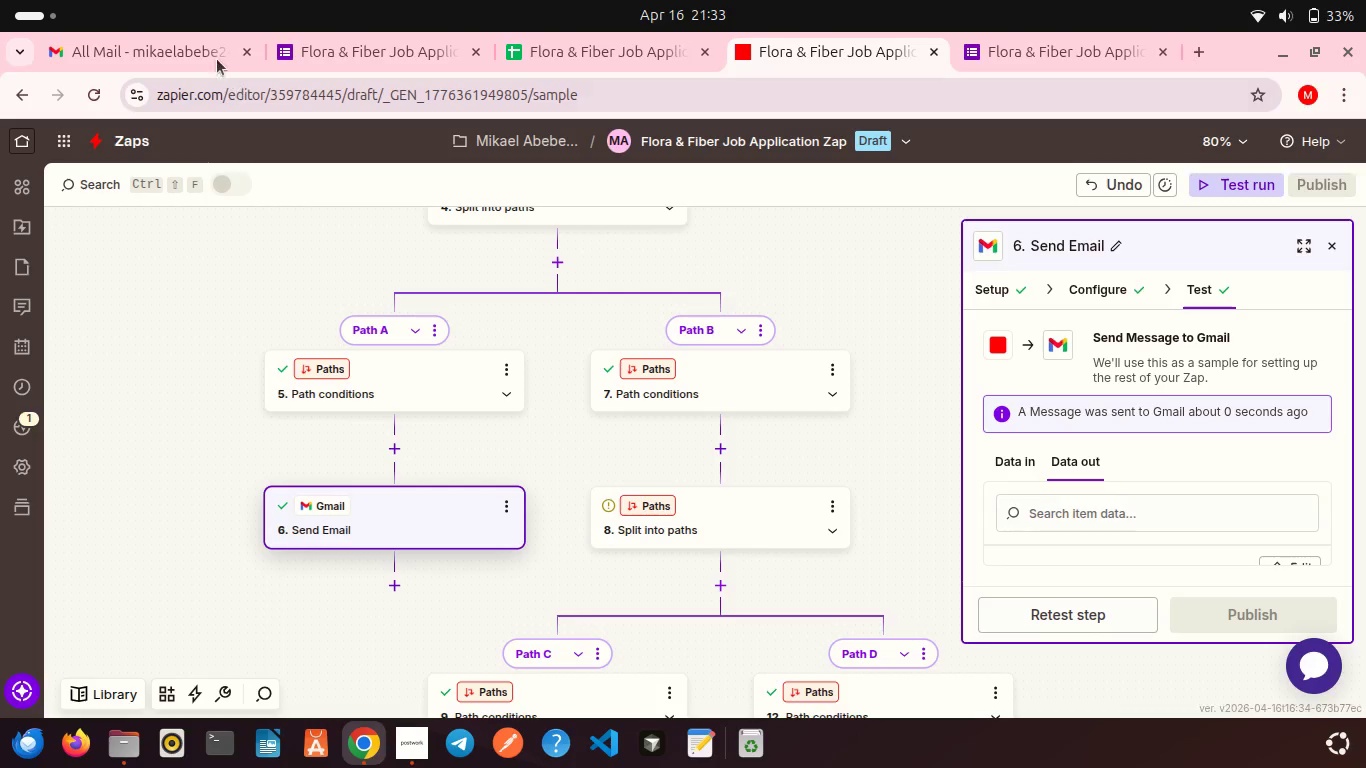 
left_click([199, 42])
 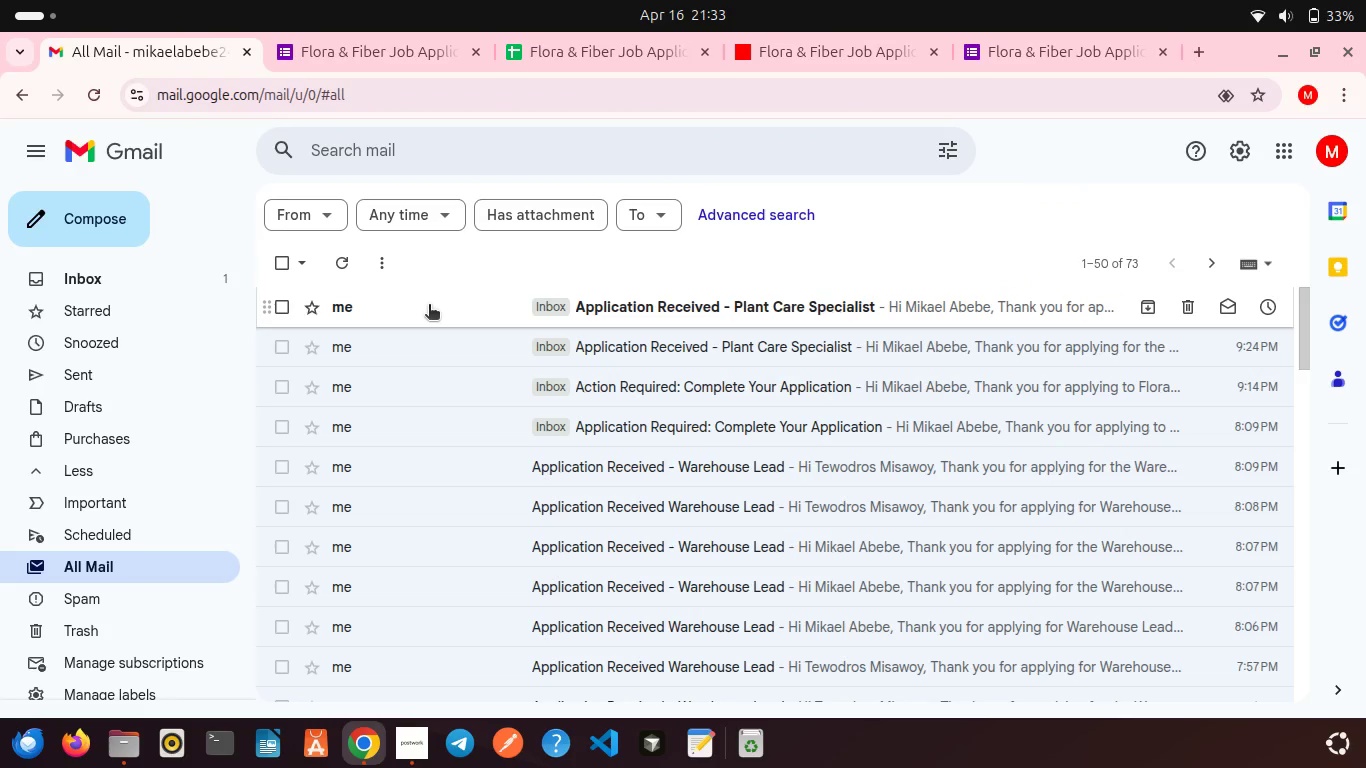 
left_click([429, 306])
 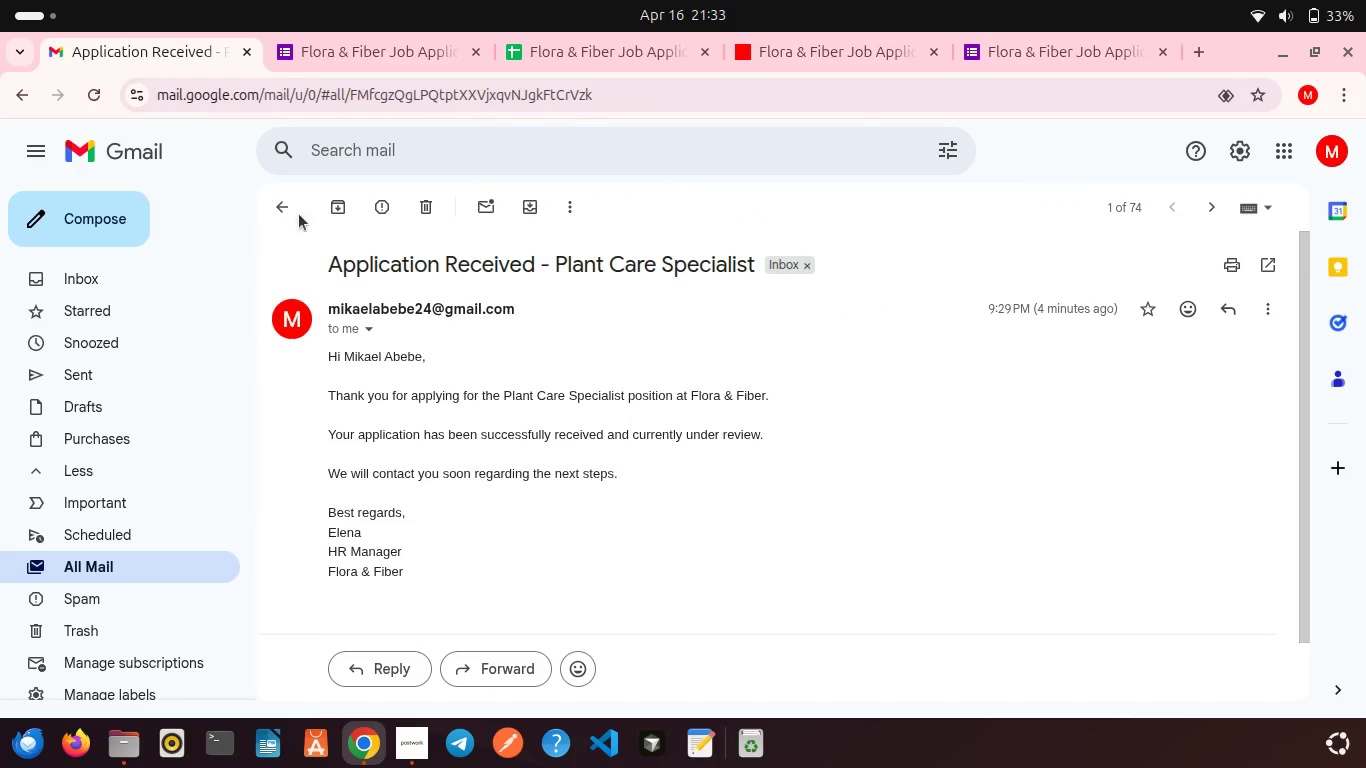 
left_click([279, 198])
 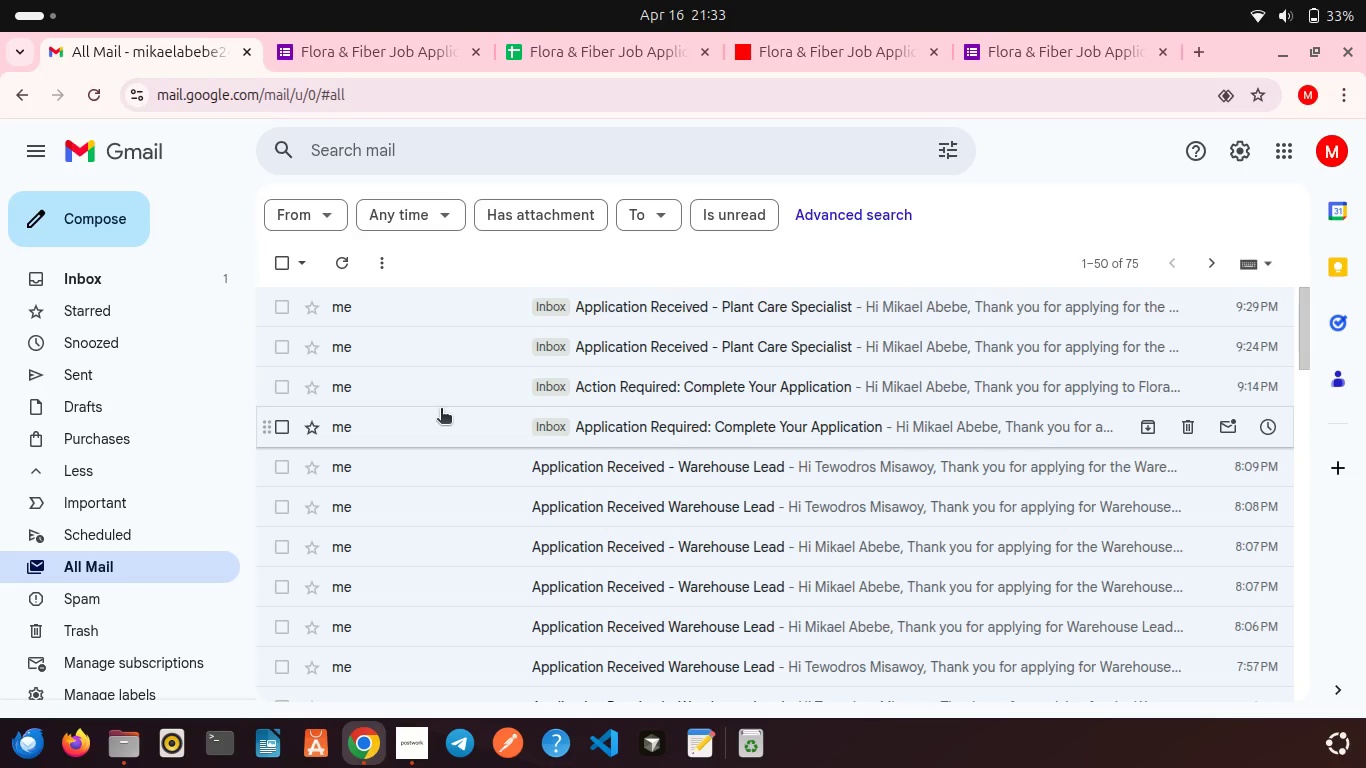 
scroll: coordinate [441, 410], scroll_direction: up, amount: 6.0
 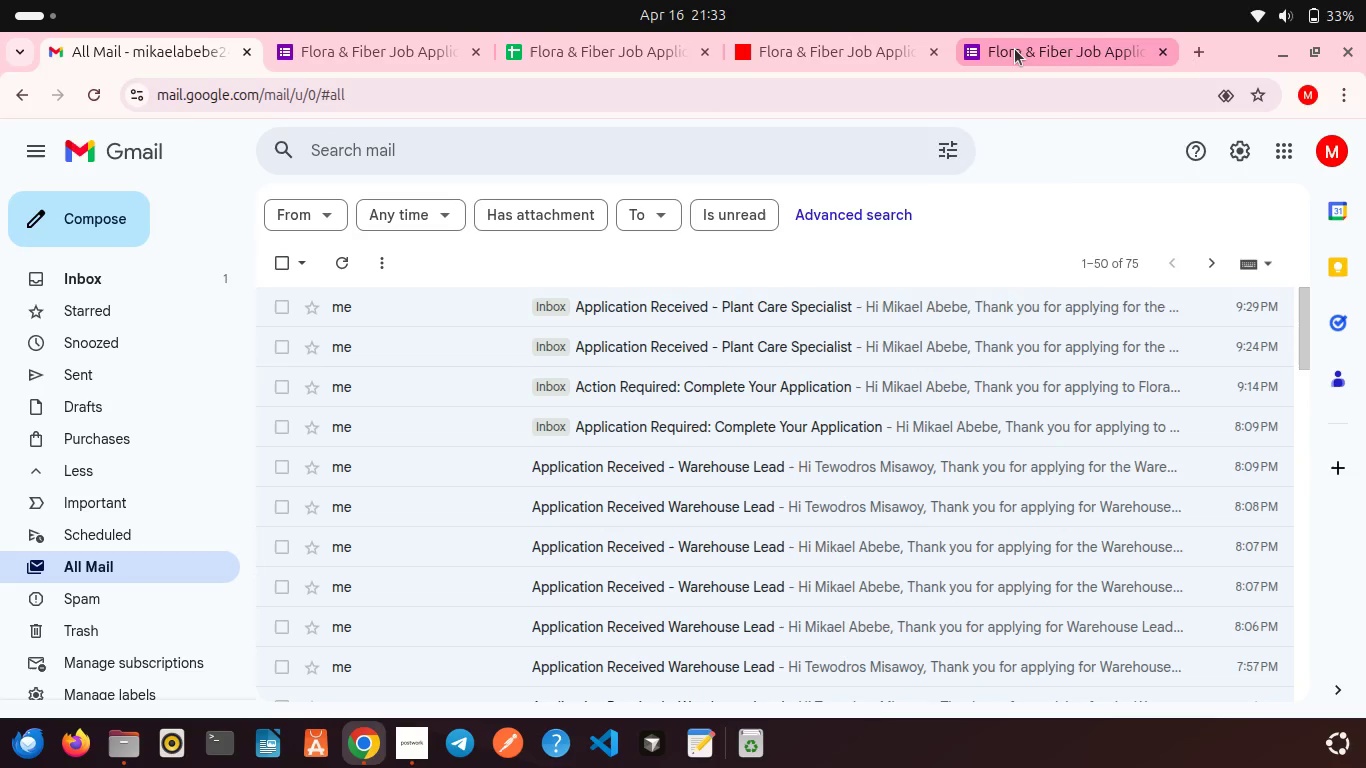 
left_click([833, 60])
 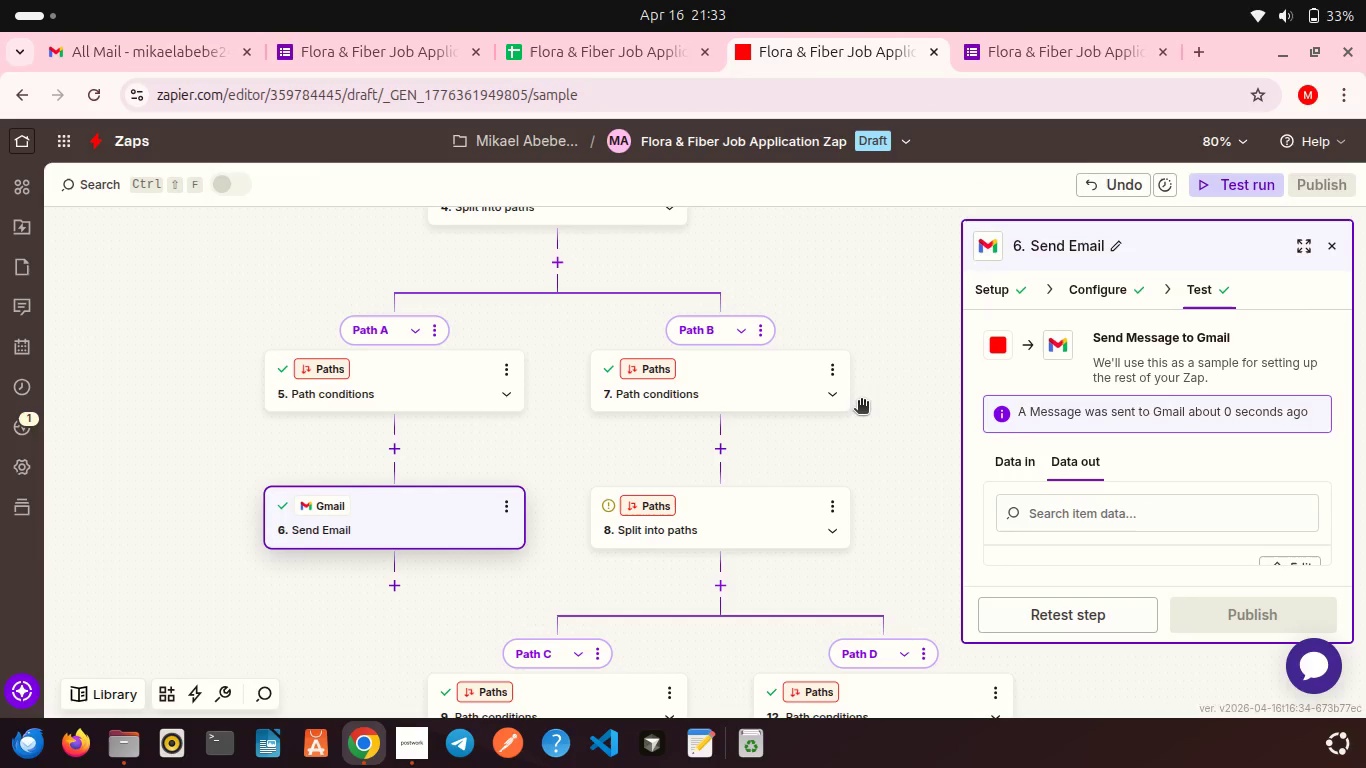 
scroll: coordinate [861, 402], scroll_direction: up, amount: 5.0
 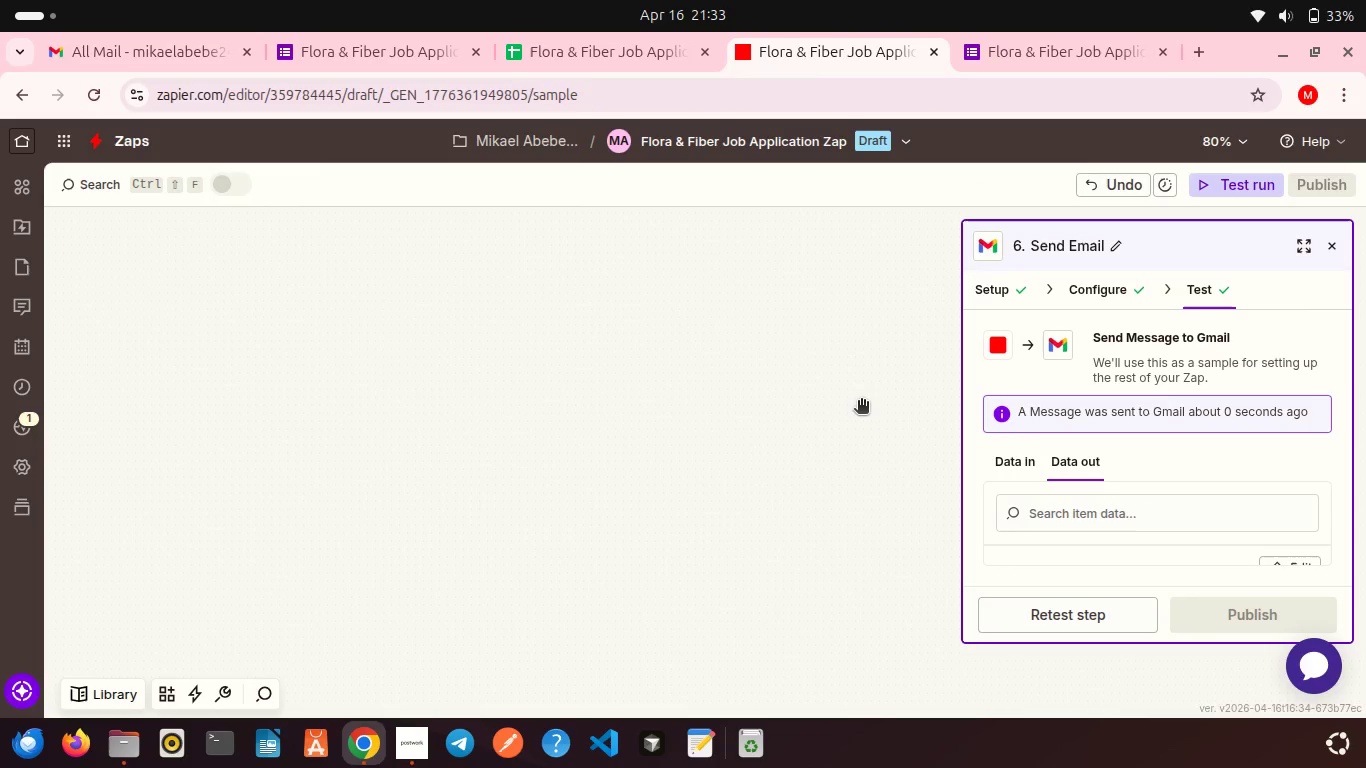 
scroll: coordinate [861, 402], scroll_direction: down, amount: 7.0
 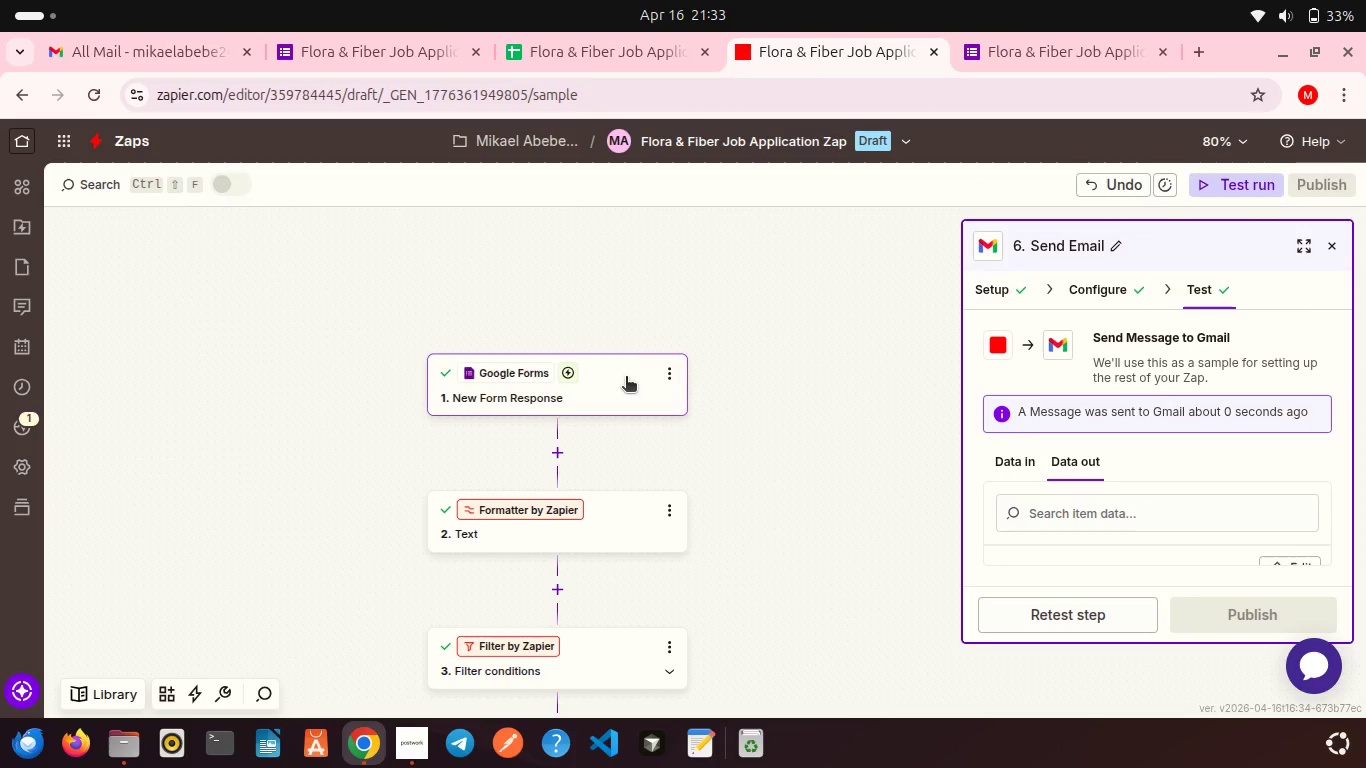 
left_click([626, 378])
 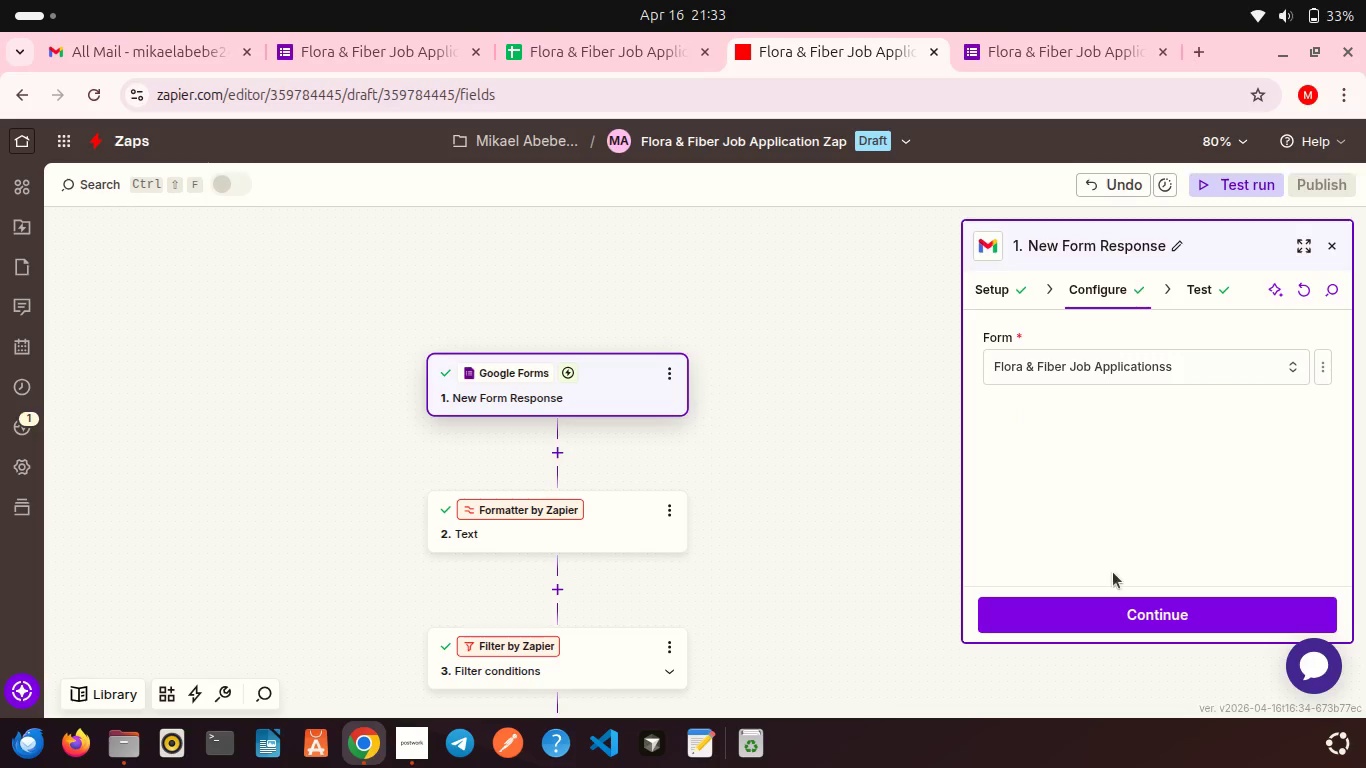 
left_click([1105, 611])
 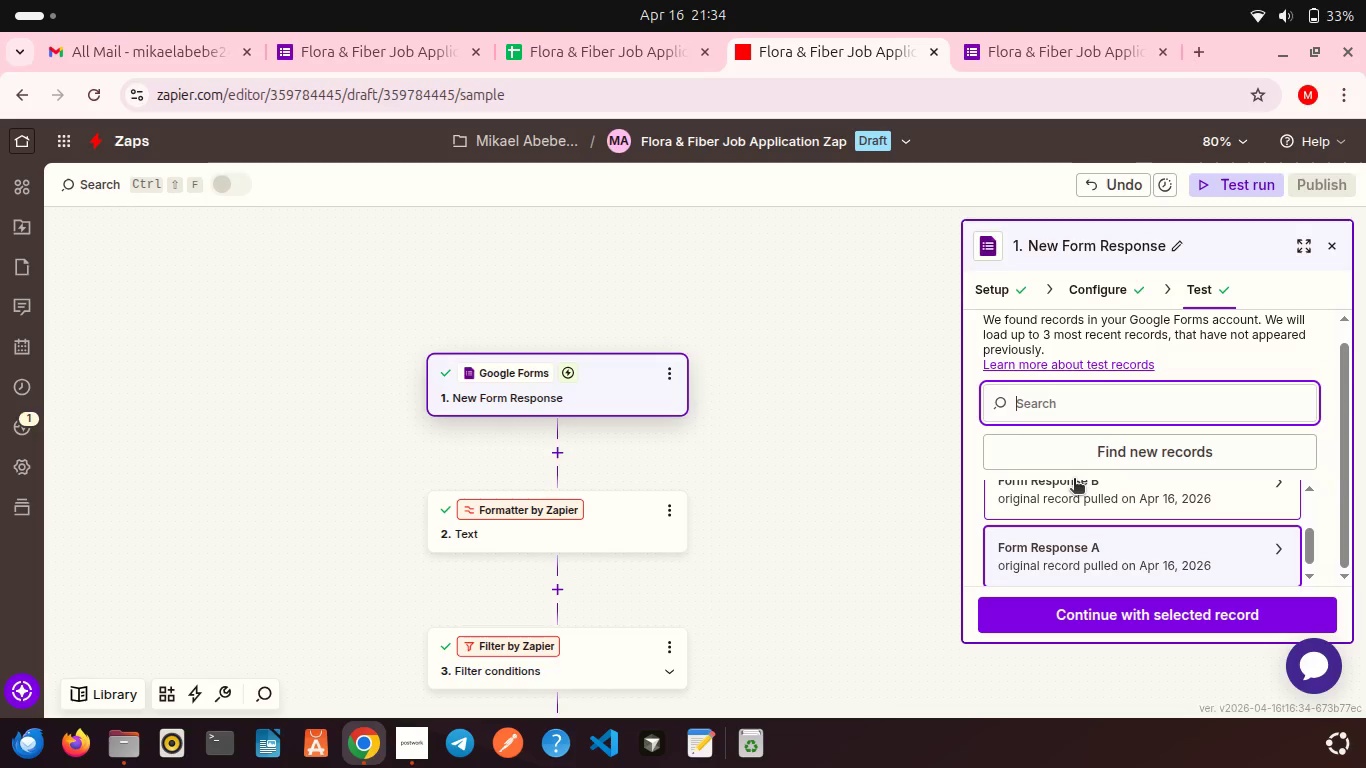 
left_click([1090, 495])
 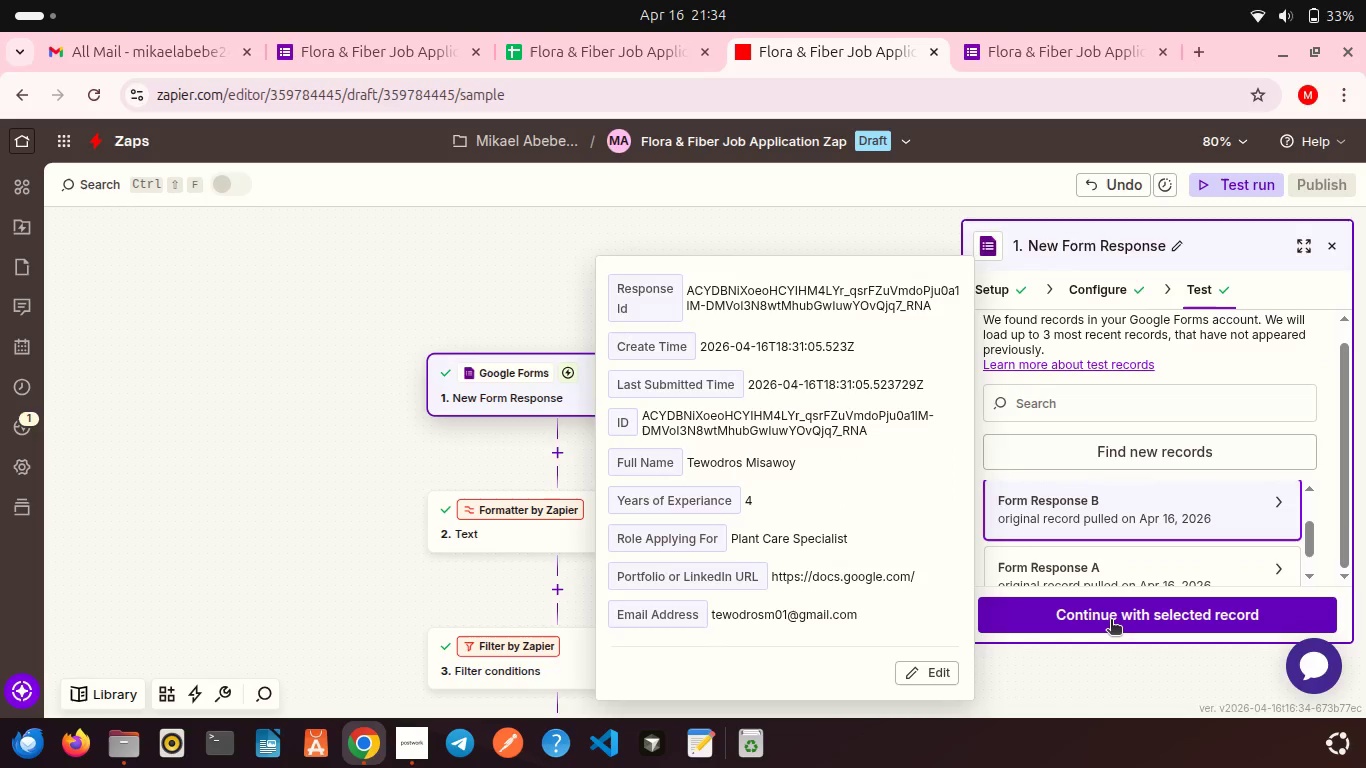 
left_click([1111, 621])
 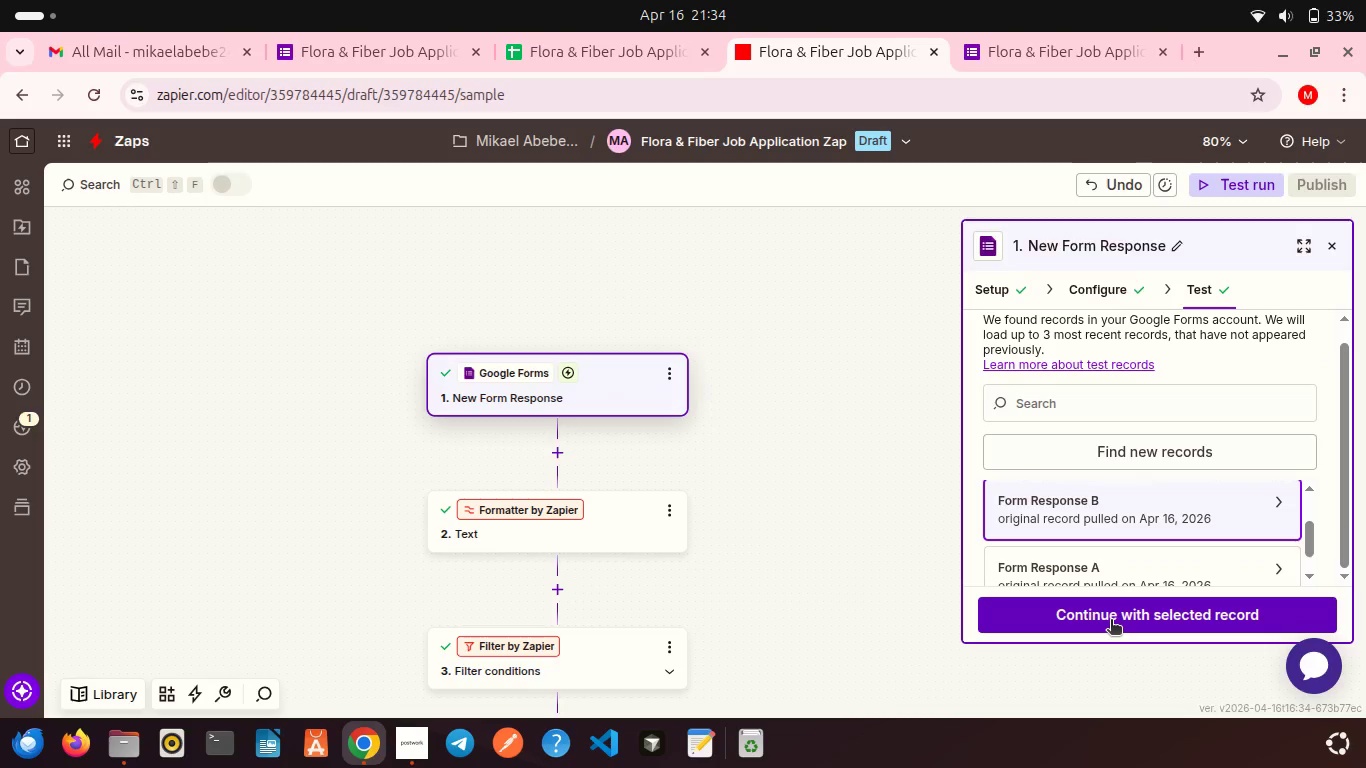 
left_click([1111, 621])
 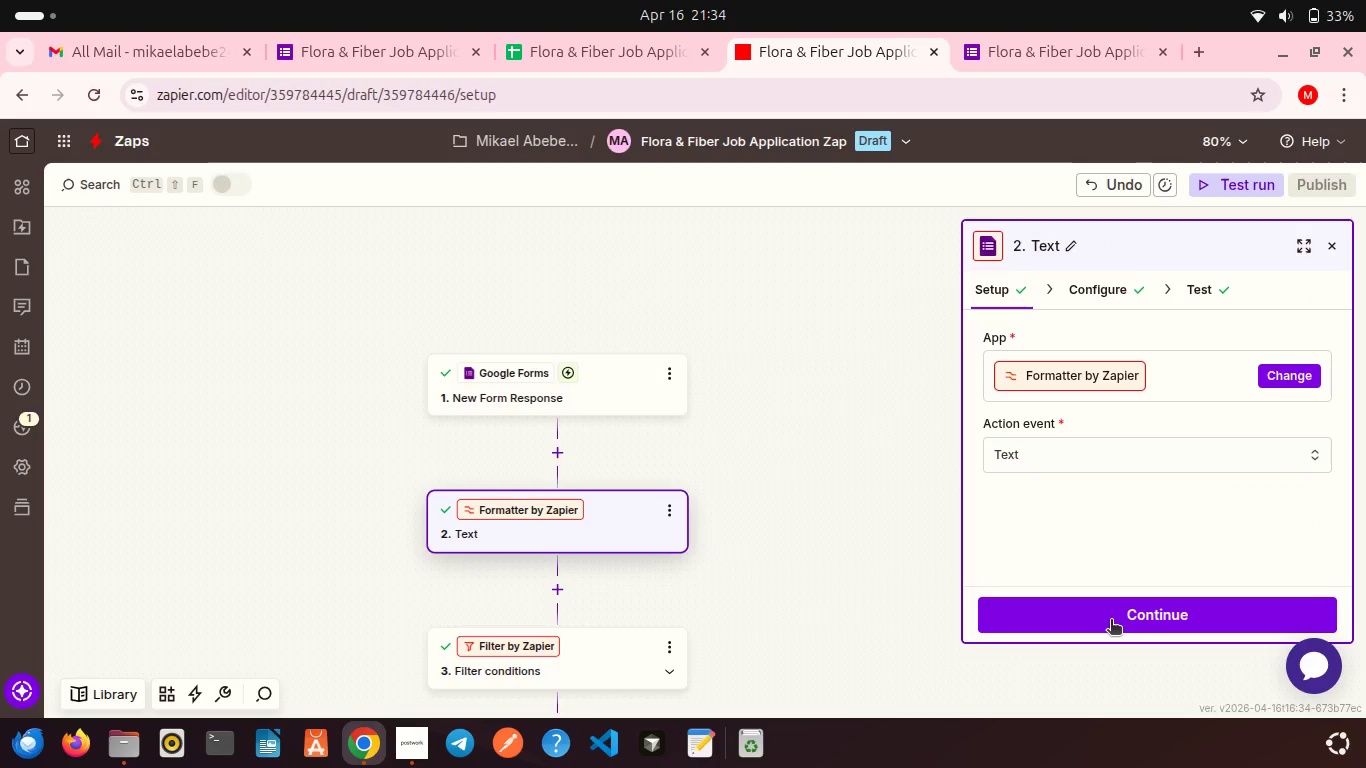 
left_click([1111, 621])
 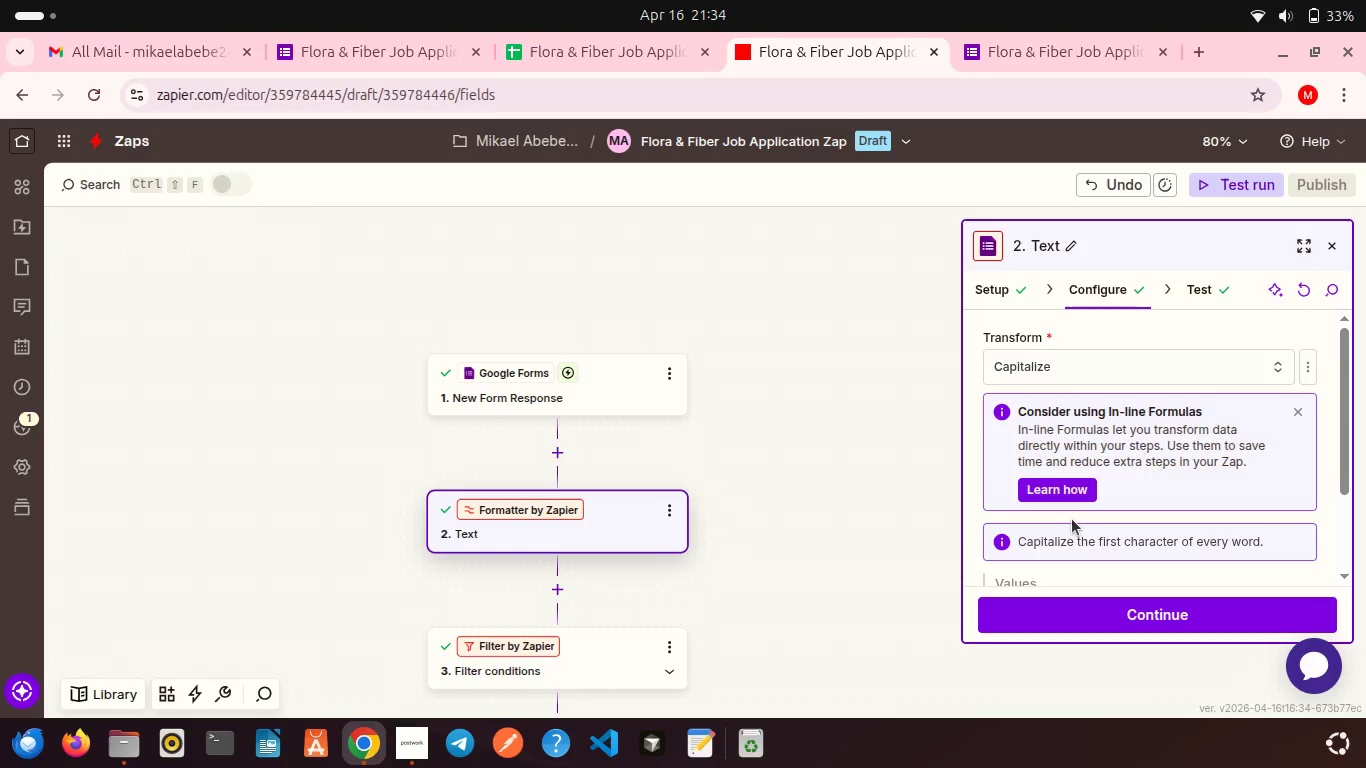 
scroll: coordinate [1072, 519], scroll_direction: down, amount: 7.0
 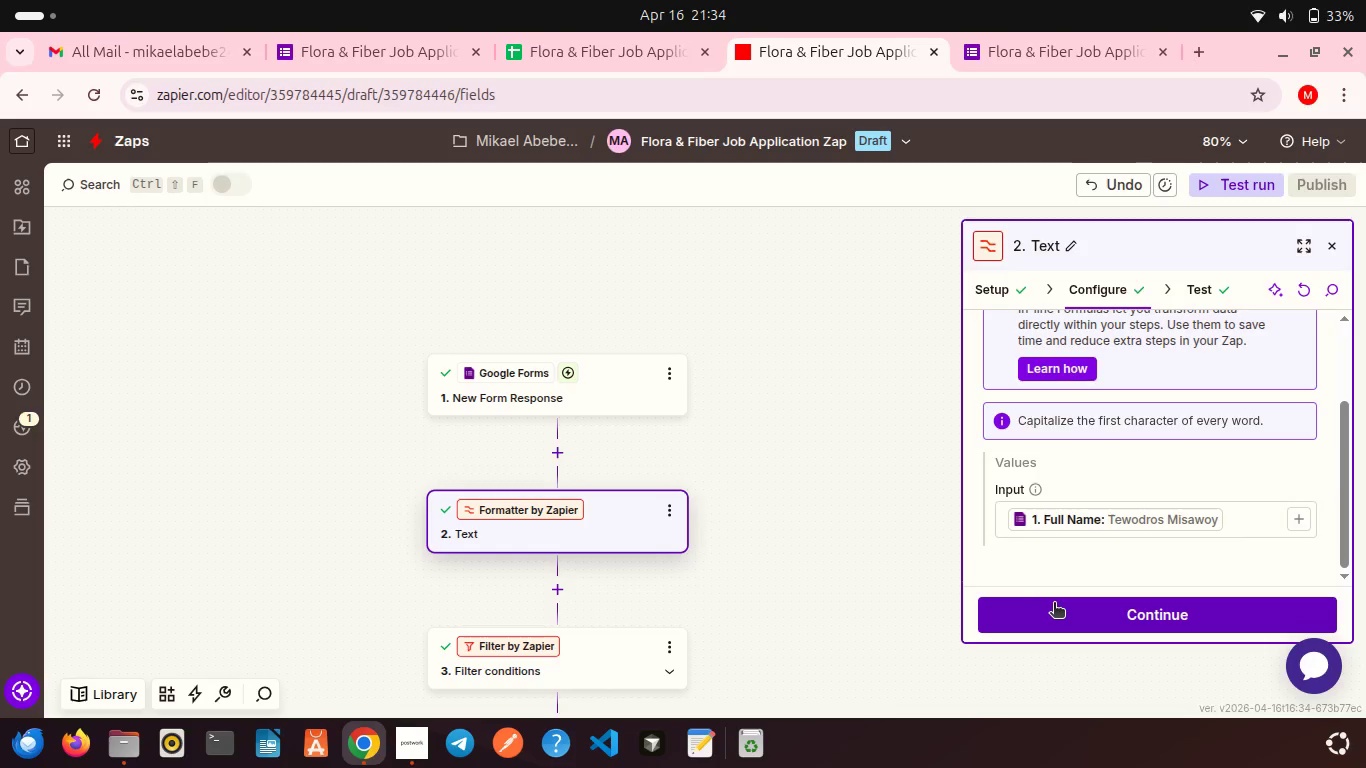 
left_click([1054, 604])
 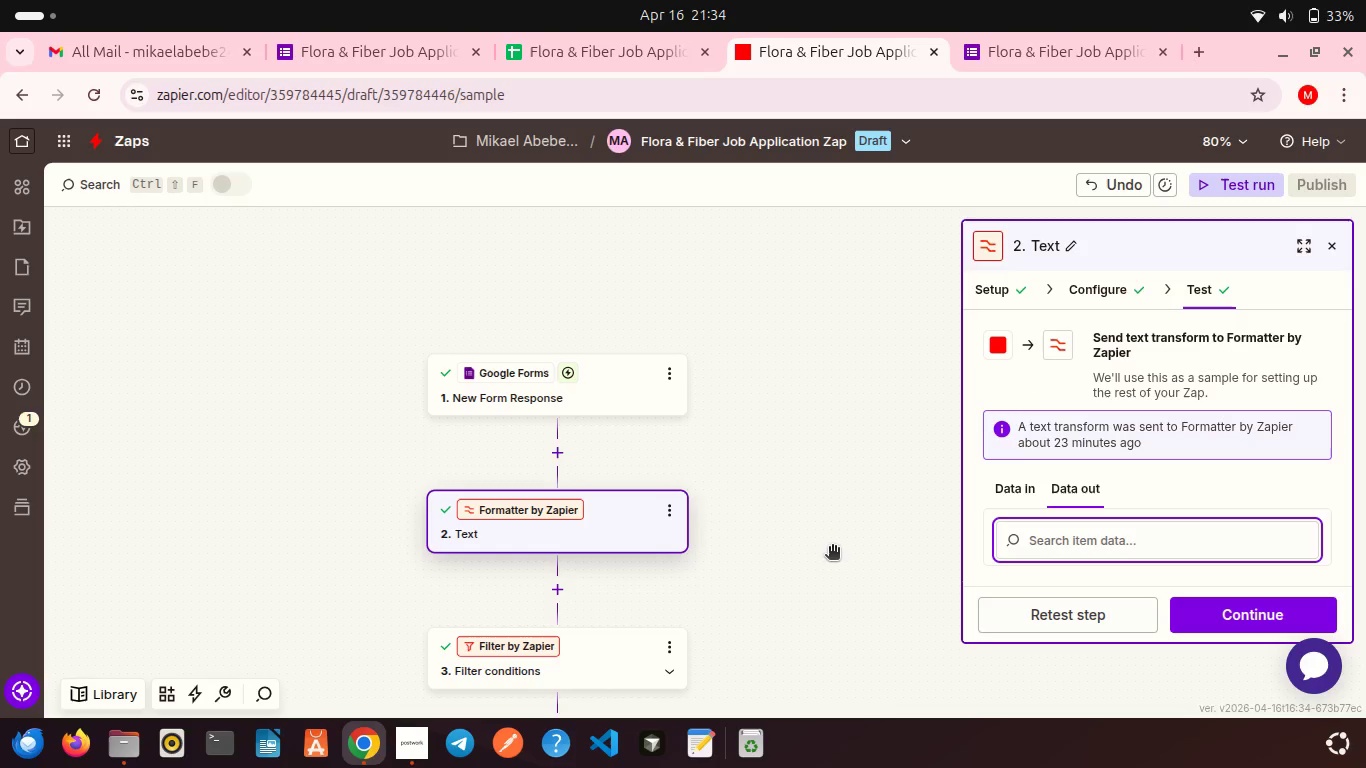 
scroll: coordinate [832, 548], scroll_direction: down, amount: 3.0
 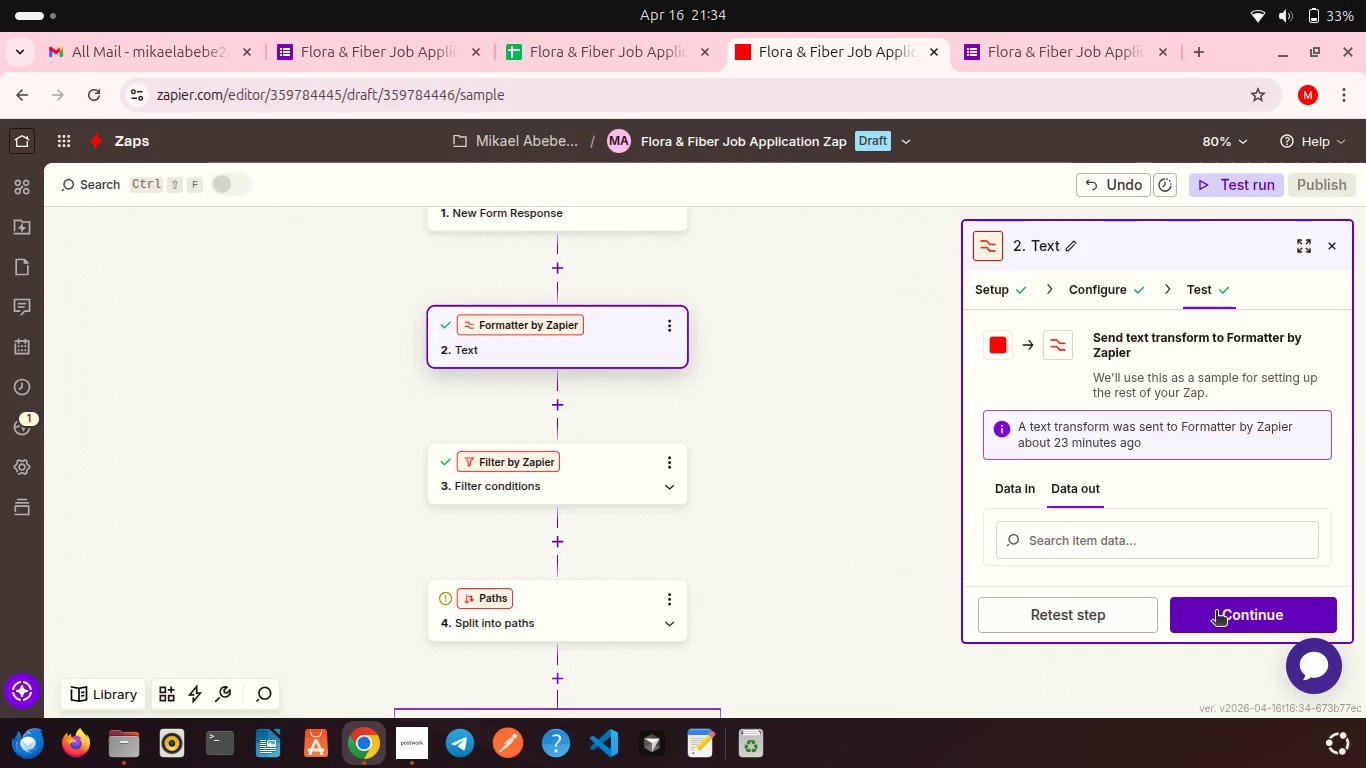 
left_click([1216, 612])
 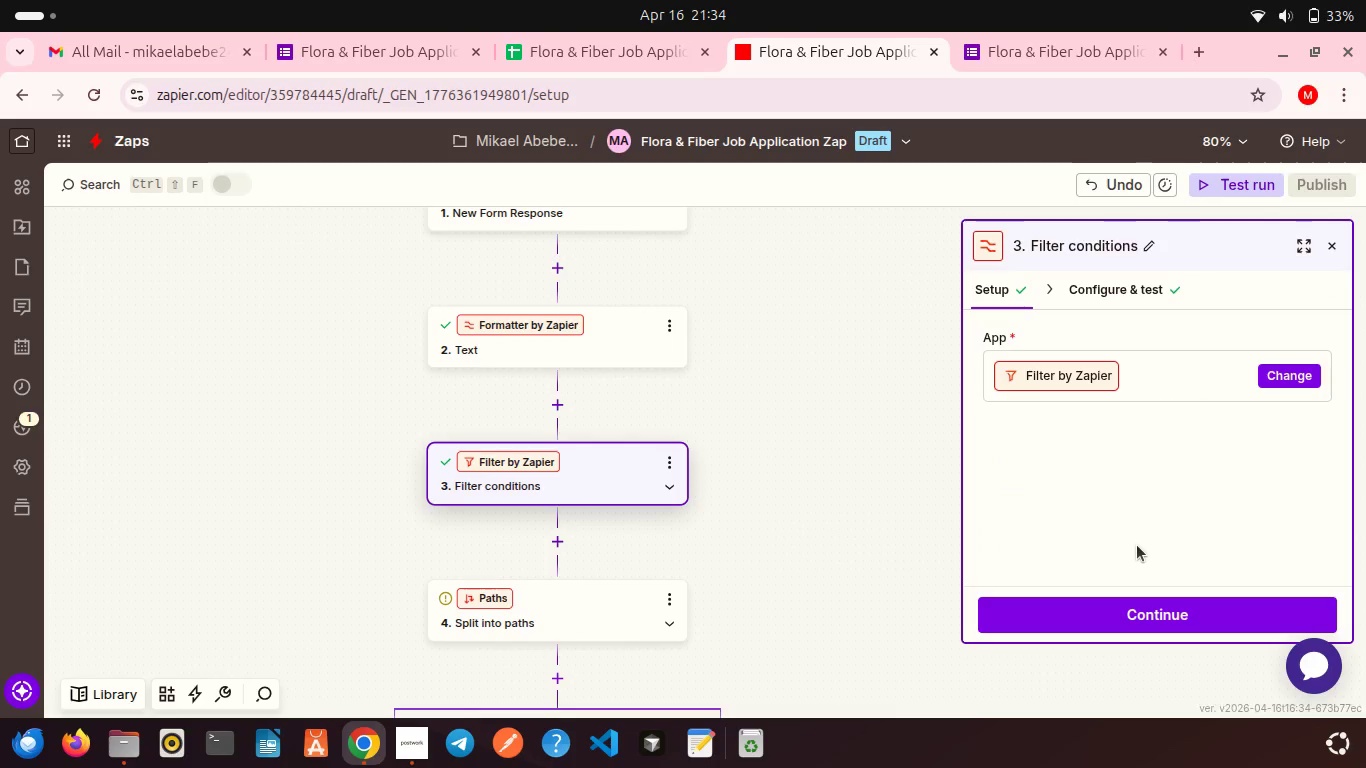 
scroll: coordinate [1137, 545], scroll_direction: down, amount: 5.0
 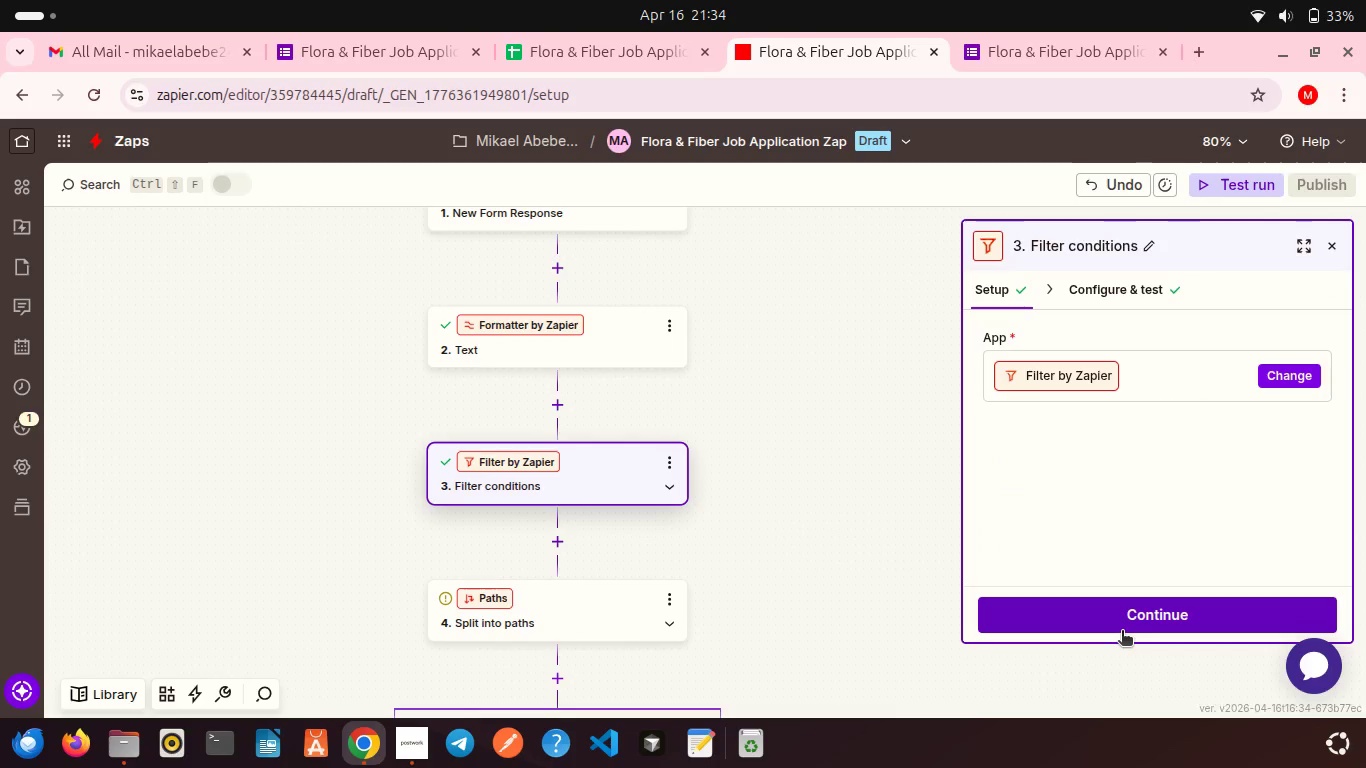 
left_click([1122, 632])
 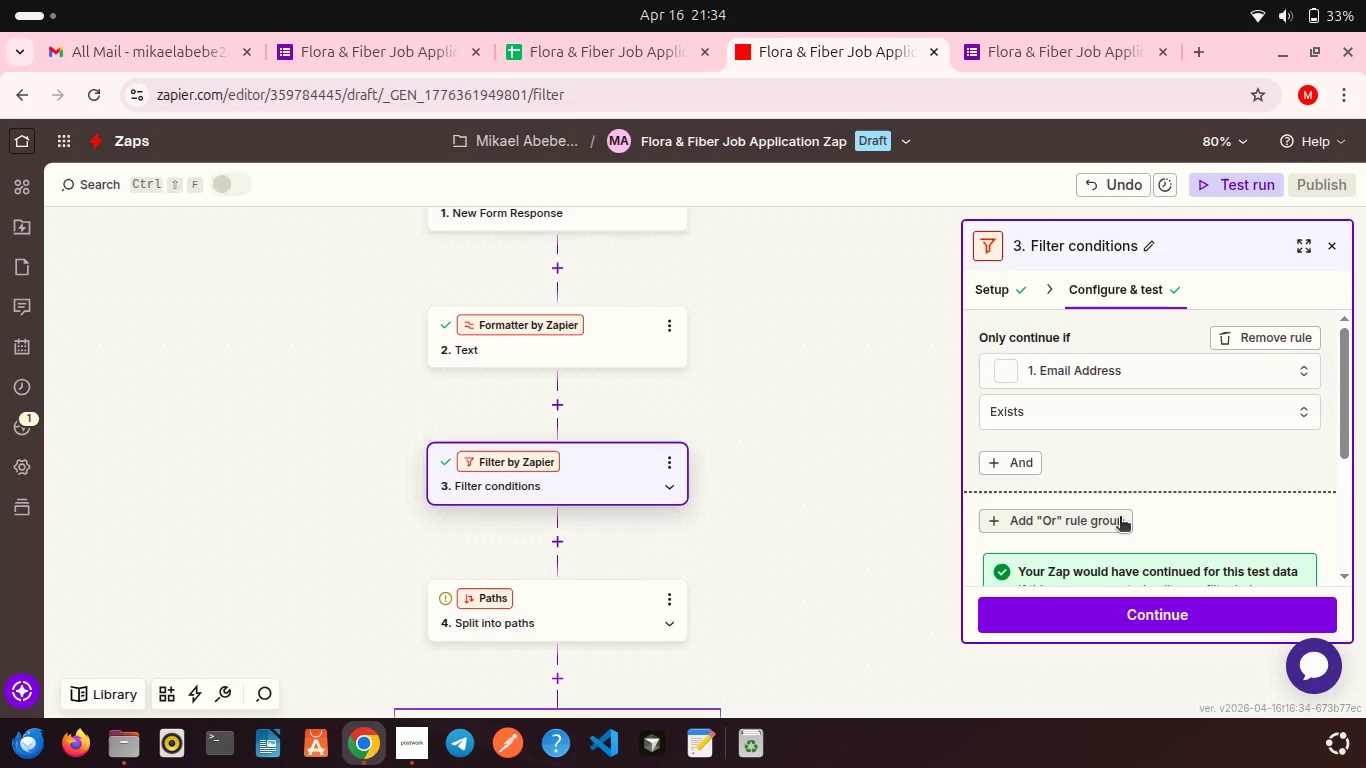 
scroll: coordinate [1120, 518], scroll_direction: down, amount: 7.0
 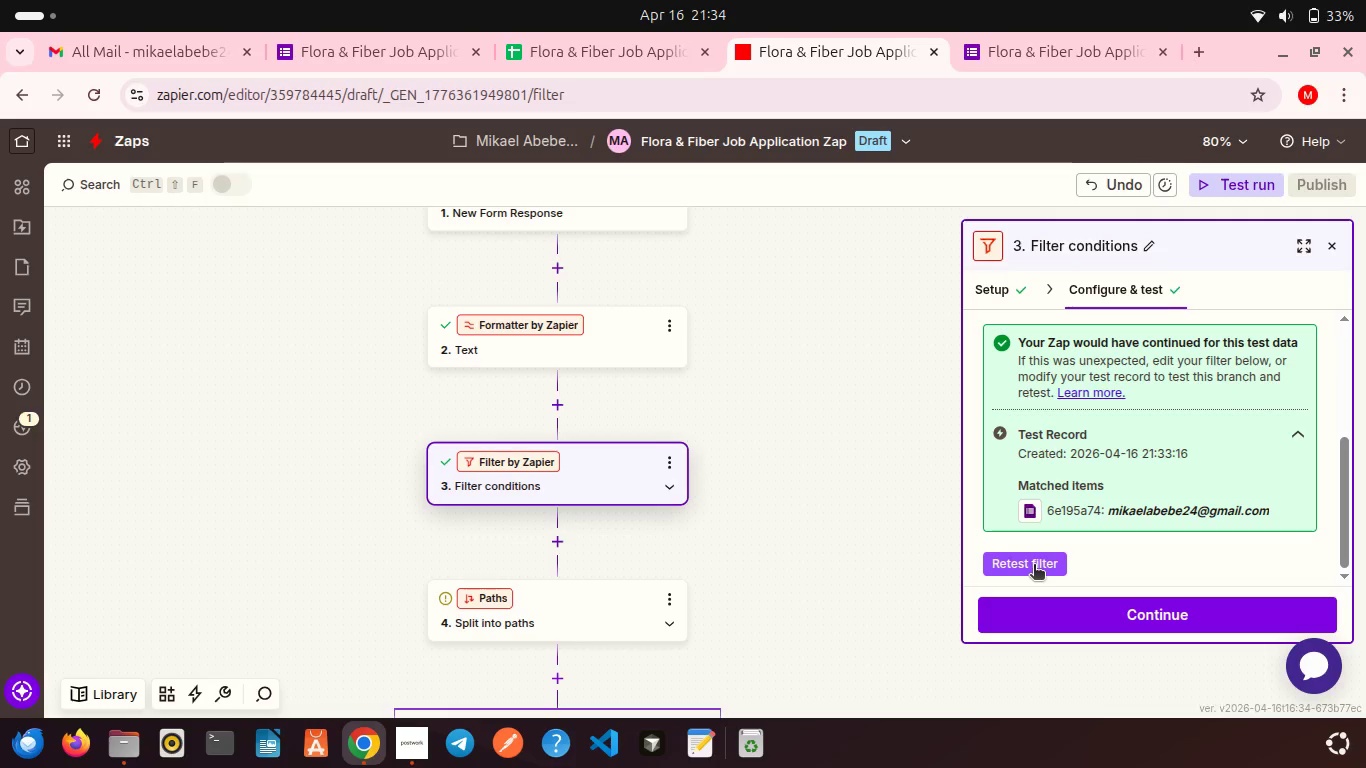 
left_click([1034, 566])
 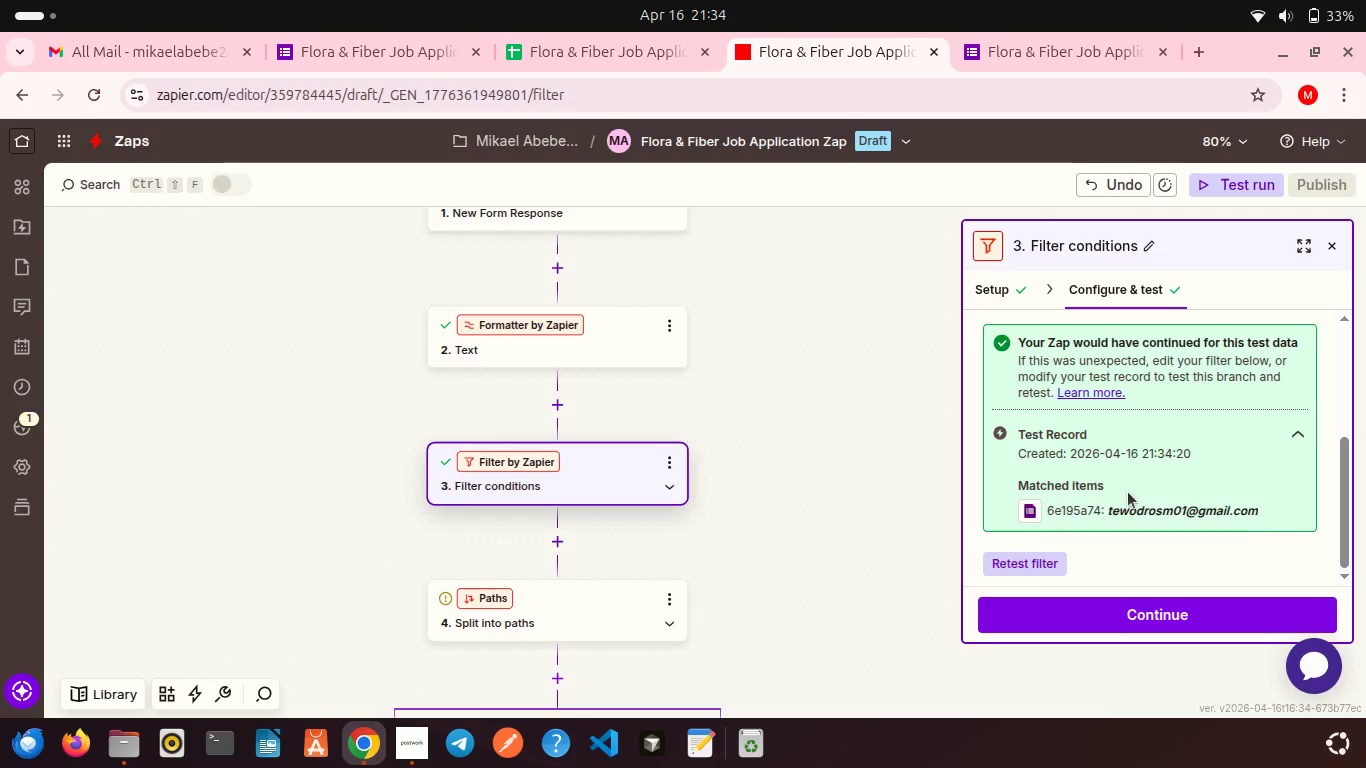 
scroll: coordinate [871, 526], scroll_direction: down, amount: 7.0
 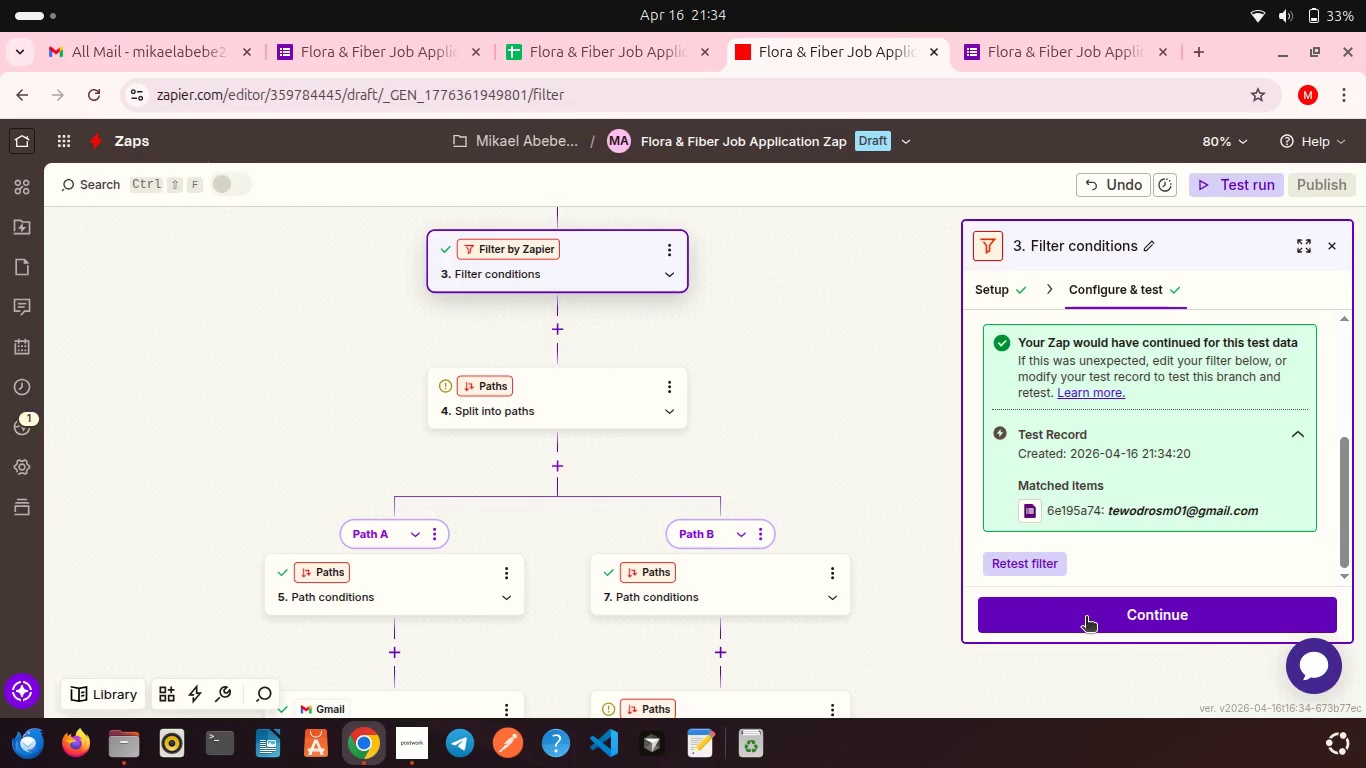 
left_click([1086, 618])
 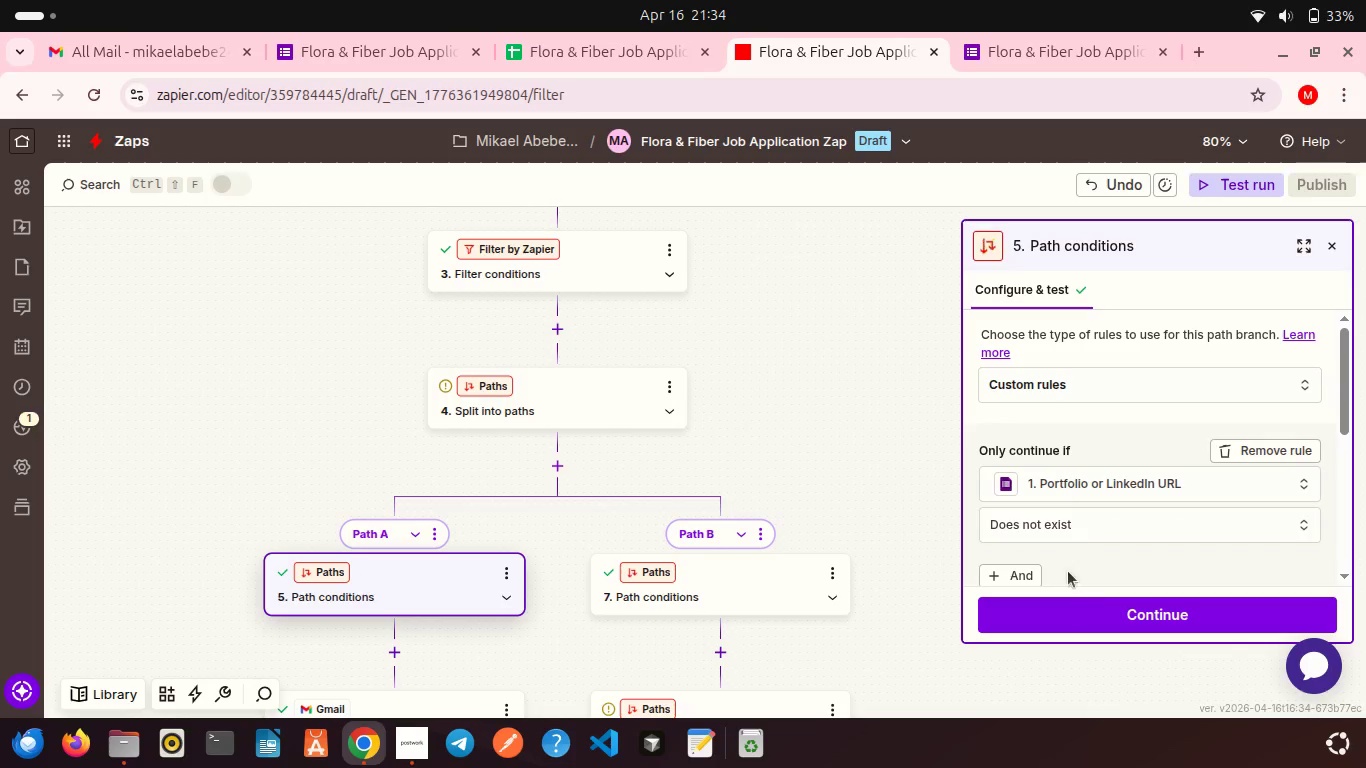 
scroll: coordinate [1057, 538], scroll_direction: down, amount: 8.0
 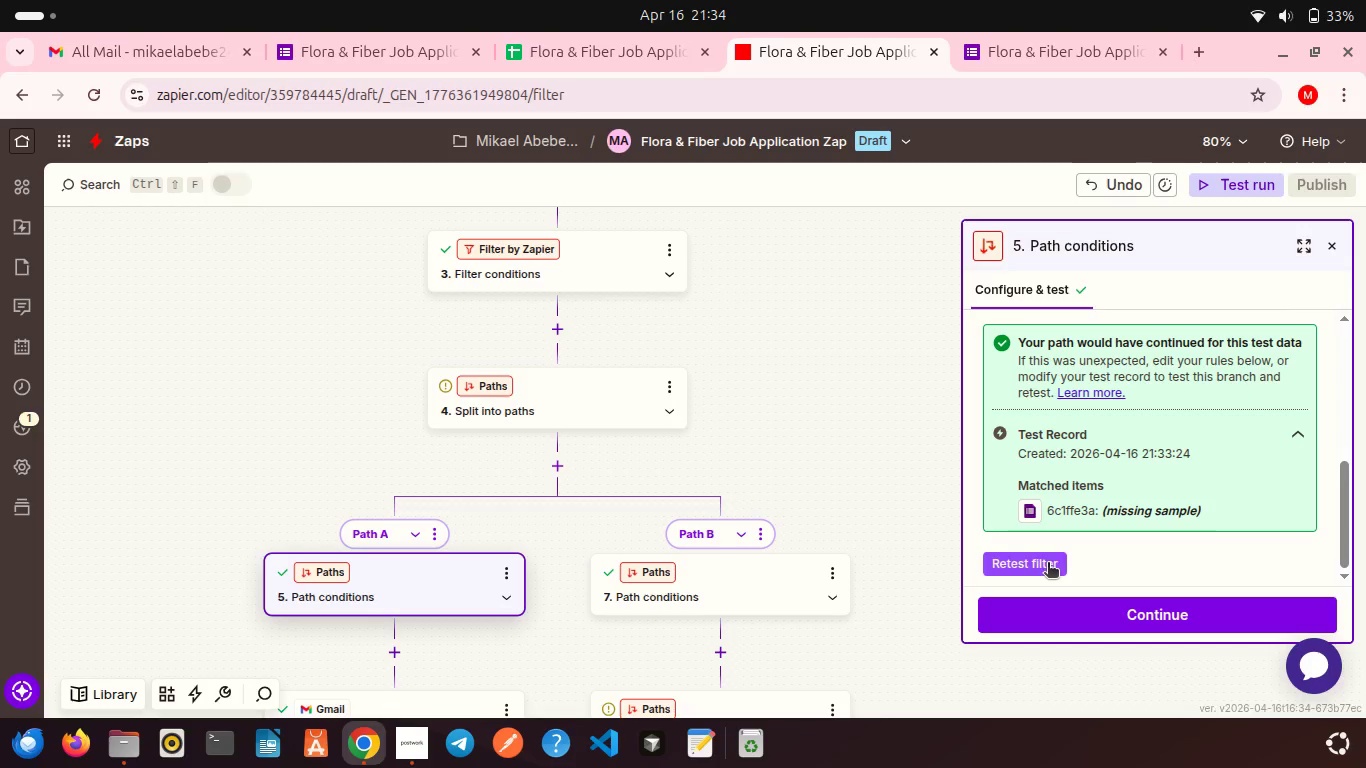 
left_click([1048, 564])
 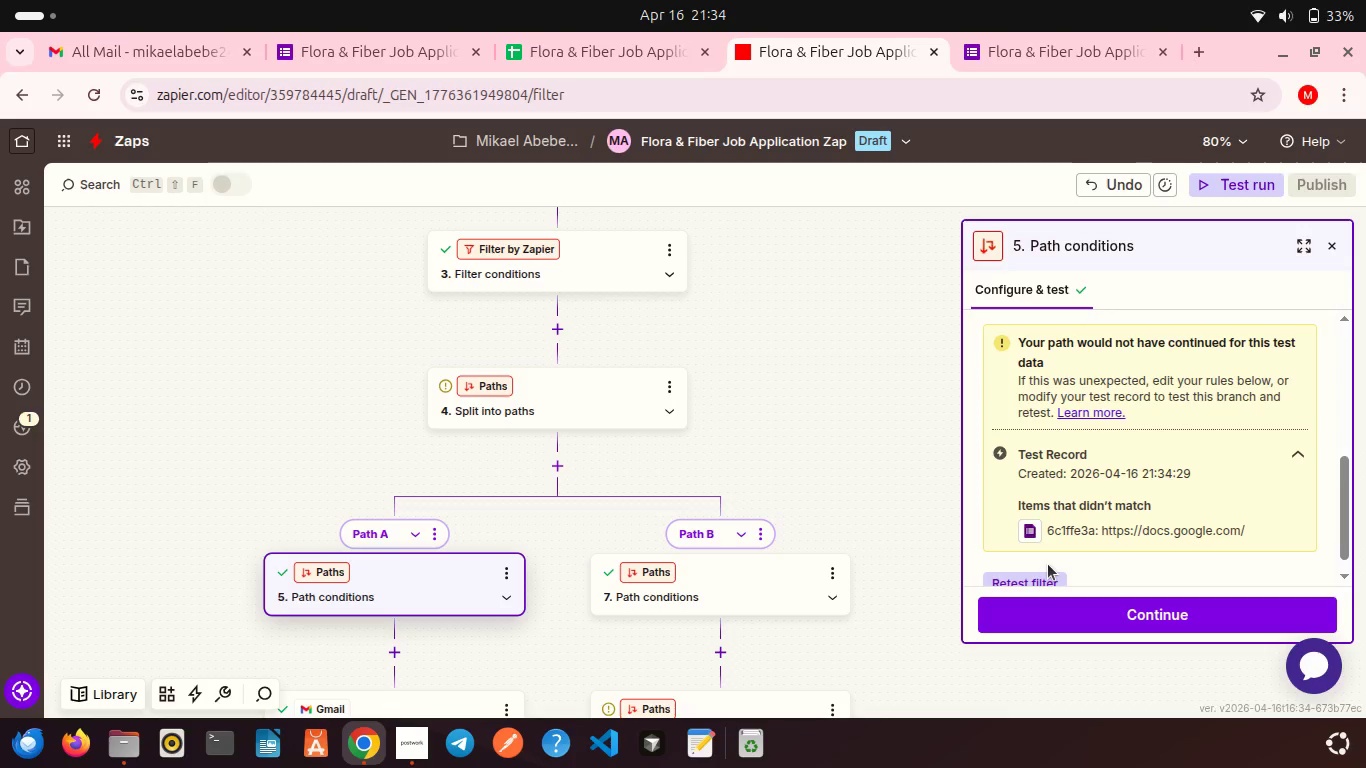 
scroll: coordinate [1048, 564], scroll_direction: down, amount: 5.0
 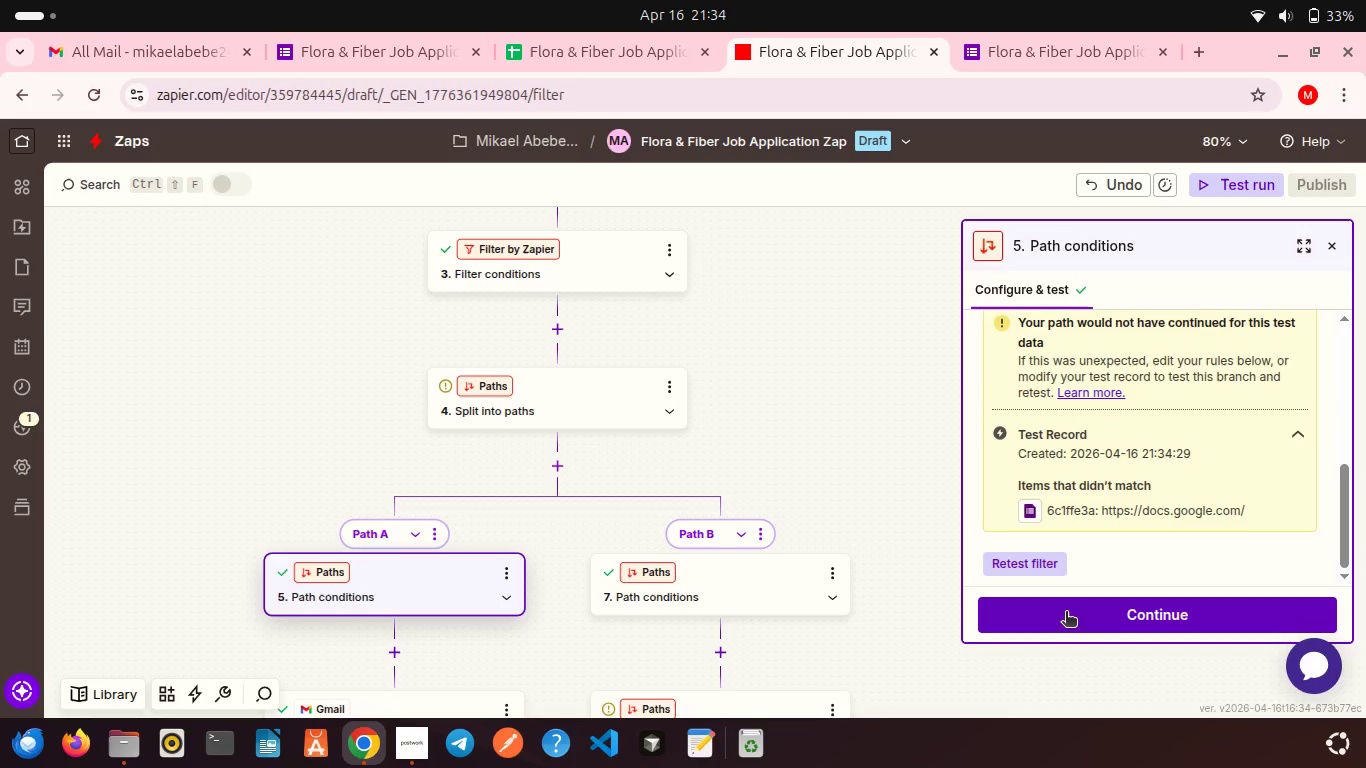 
left_click([1066, 613])
 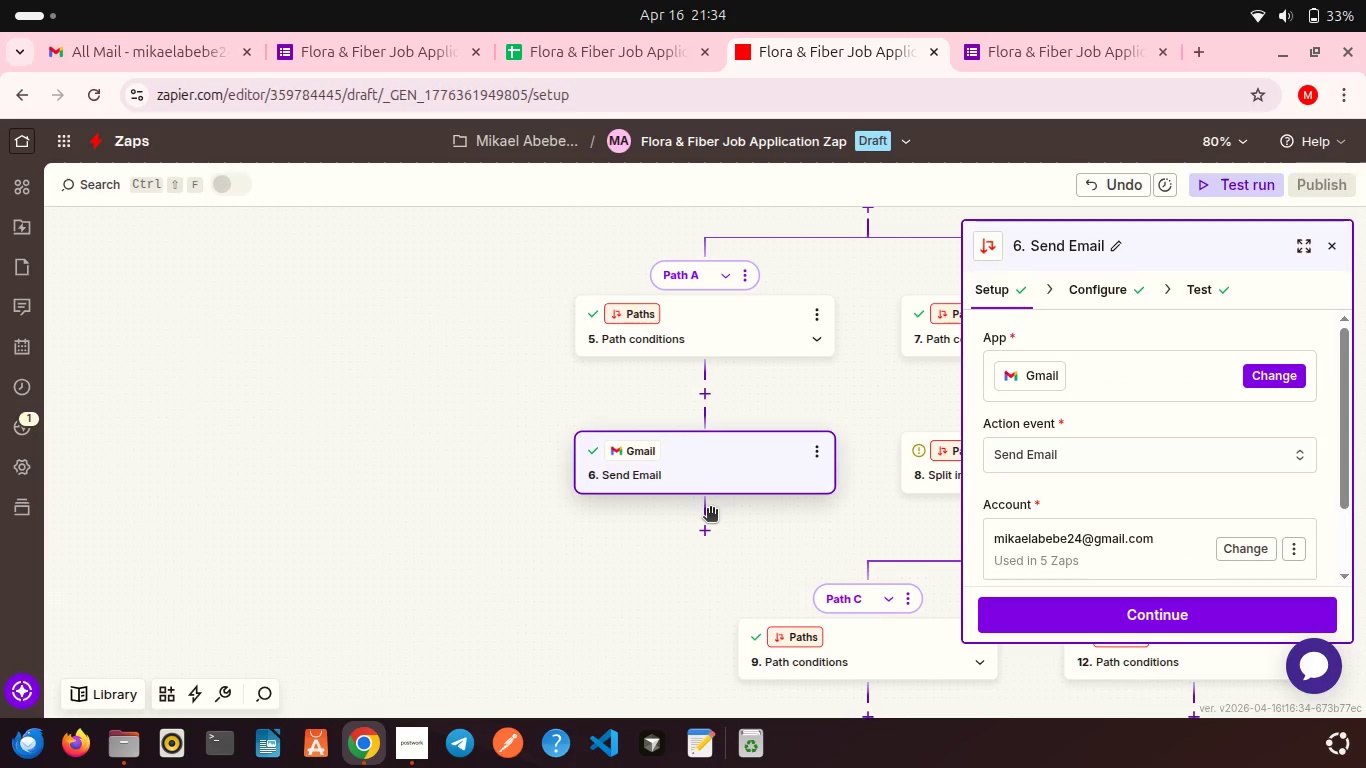 
scroll: coordinate [710, 510], scroll_direction: down, amount: 6.0
 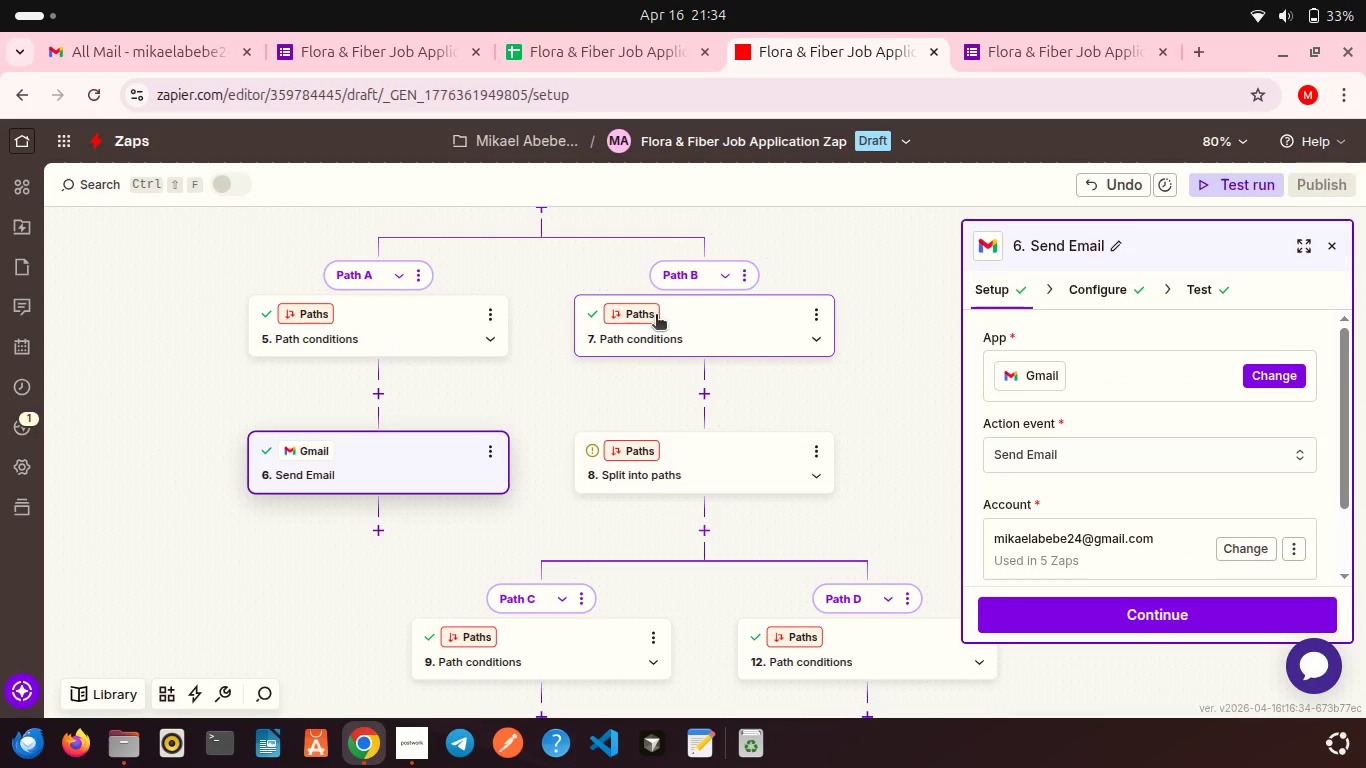 
left_click([656, 316])
 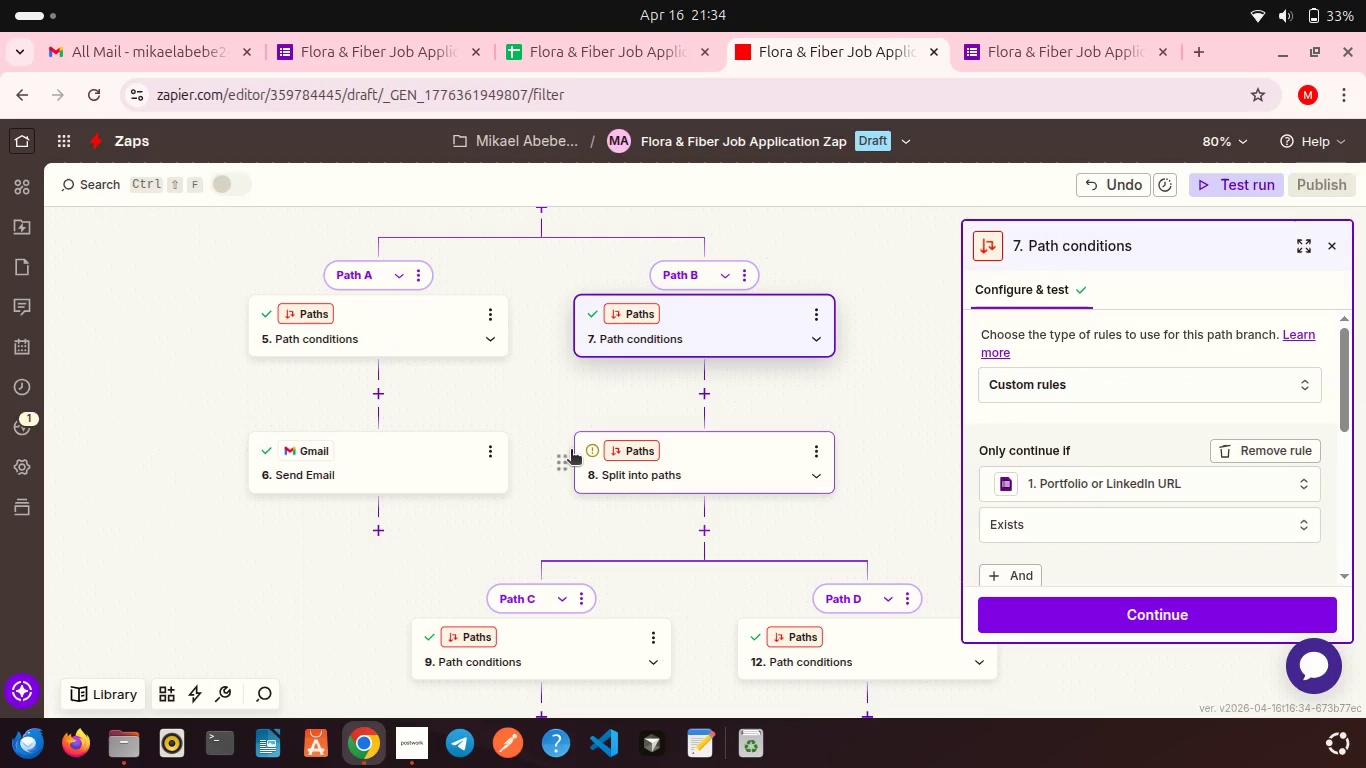 
scroll: coordinate [571, 451], scroll_direction: down, amount: 2.0
 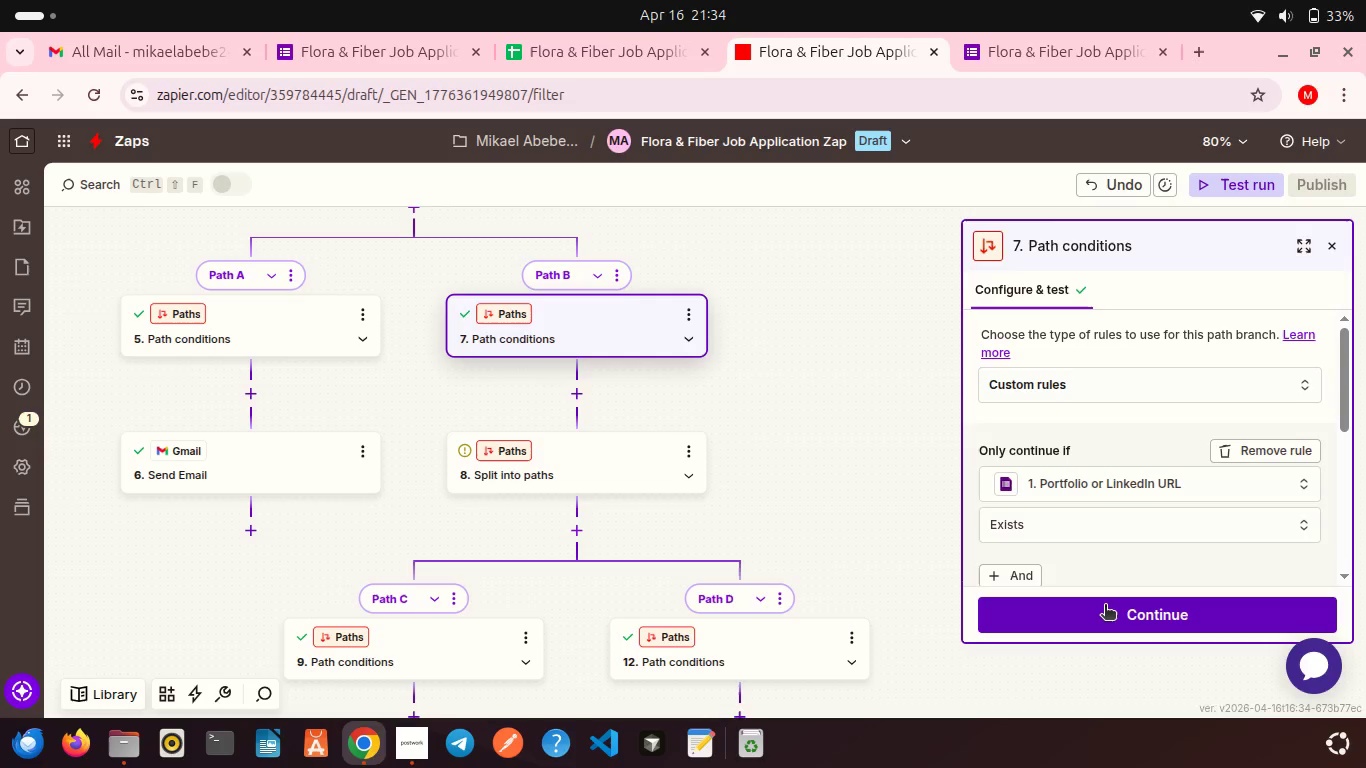 
left_click([1105, 606])
 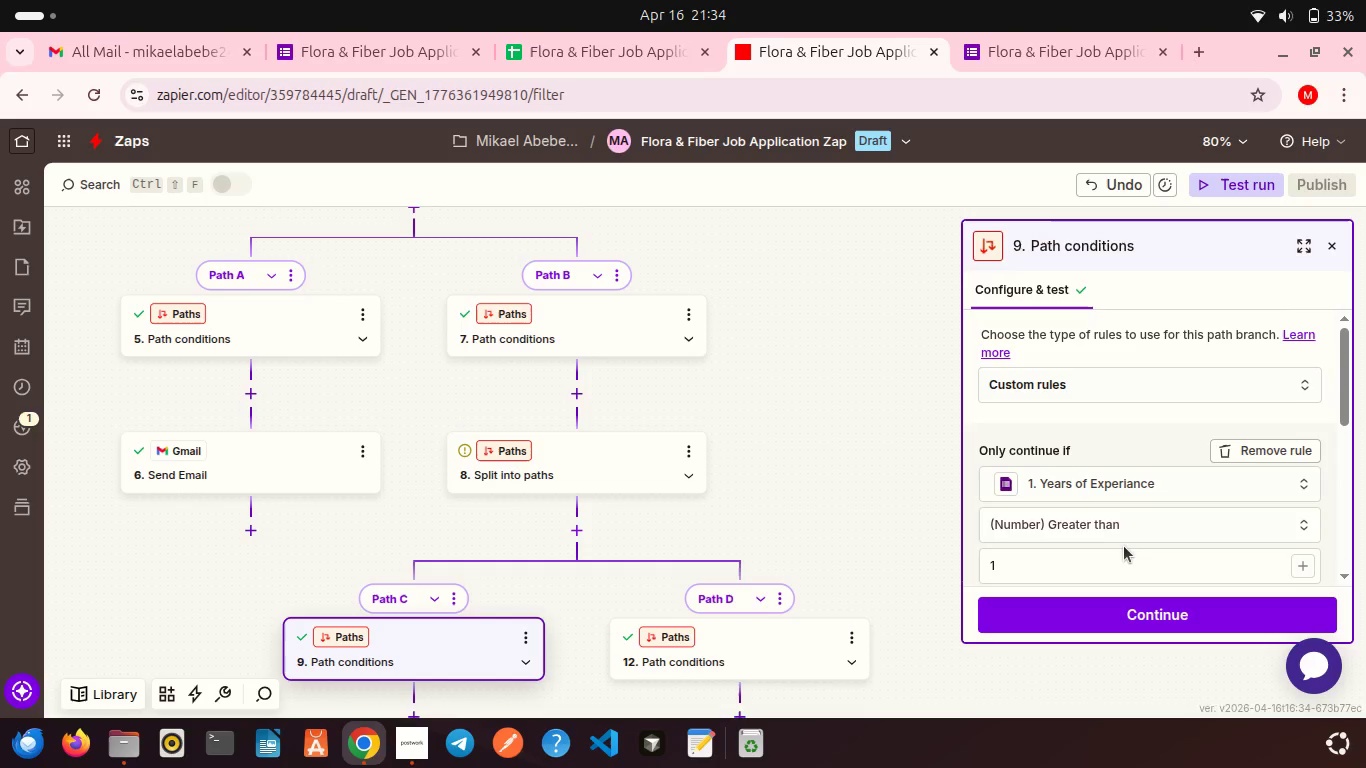 
scroll: coordinate [1124, 546], scroll_direction: down, amount: 8.0
 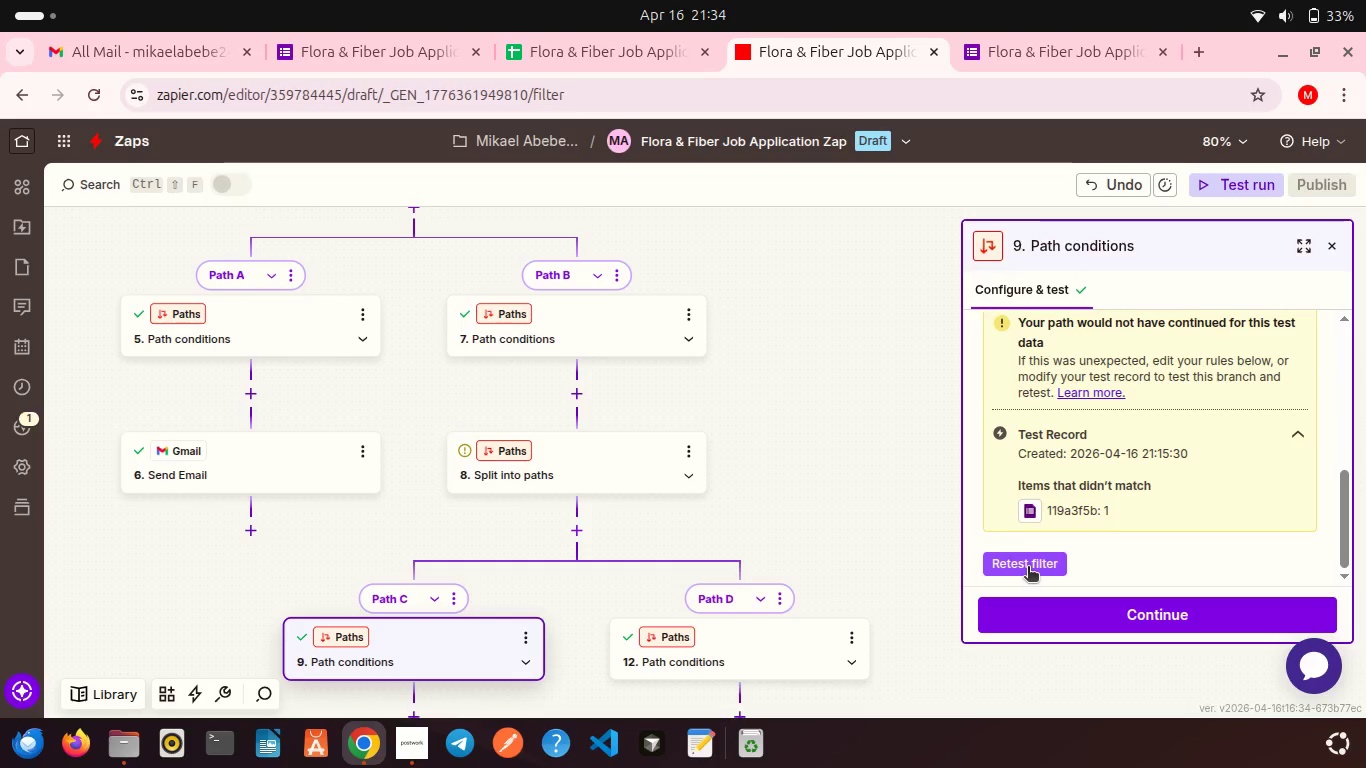 
left_click([1028, 568])
 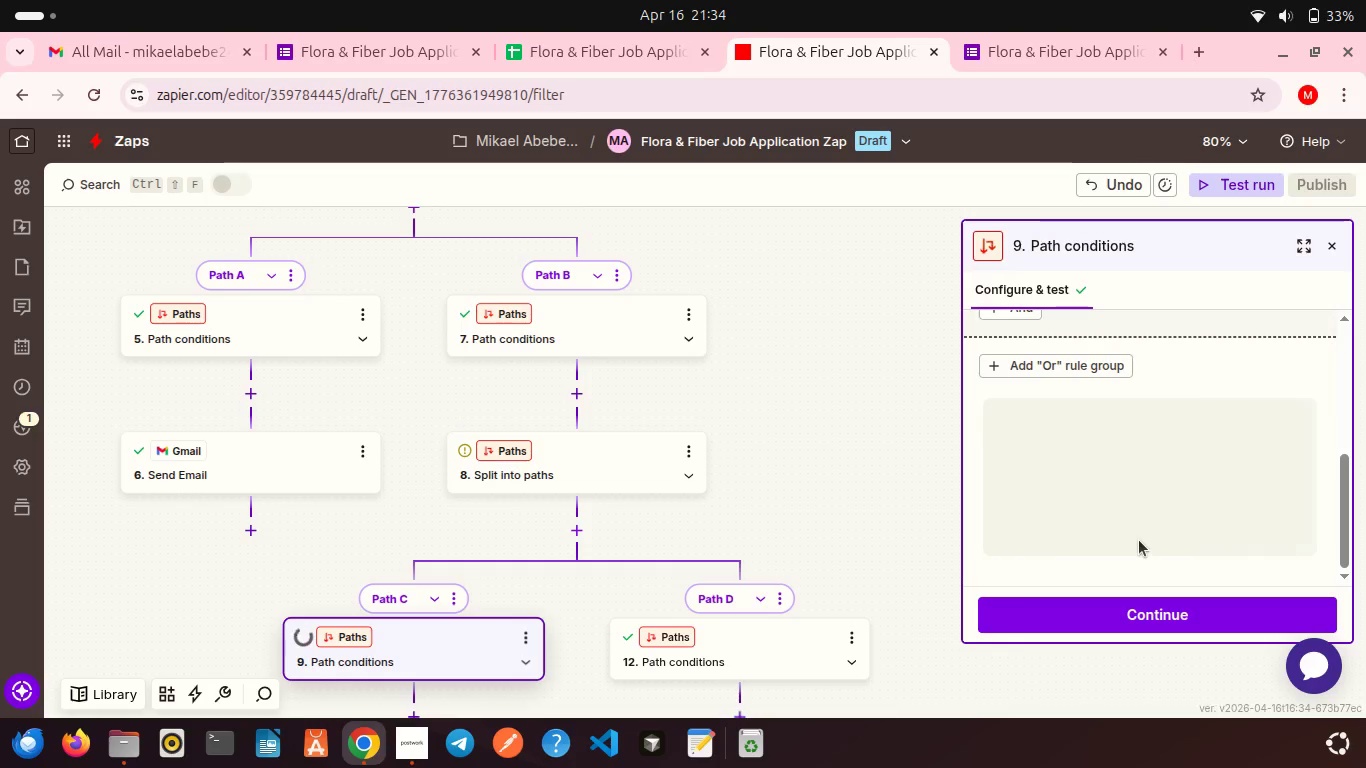 
scroll: coordinate [792, 520], scroll_direction: down, amount: 9.0
 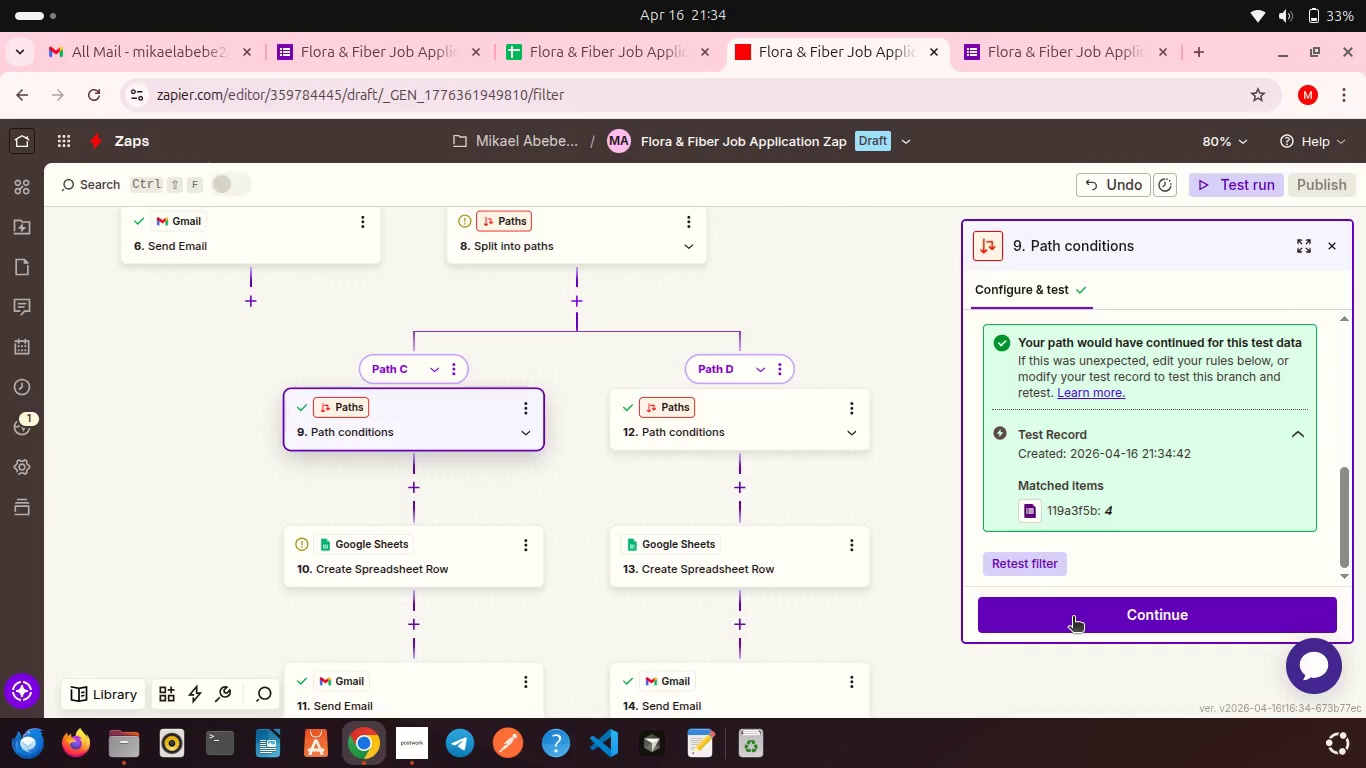 
left_click([1073, 618])
 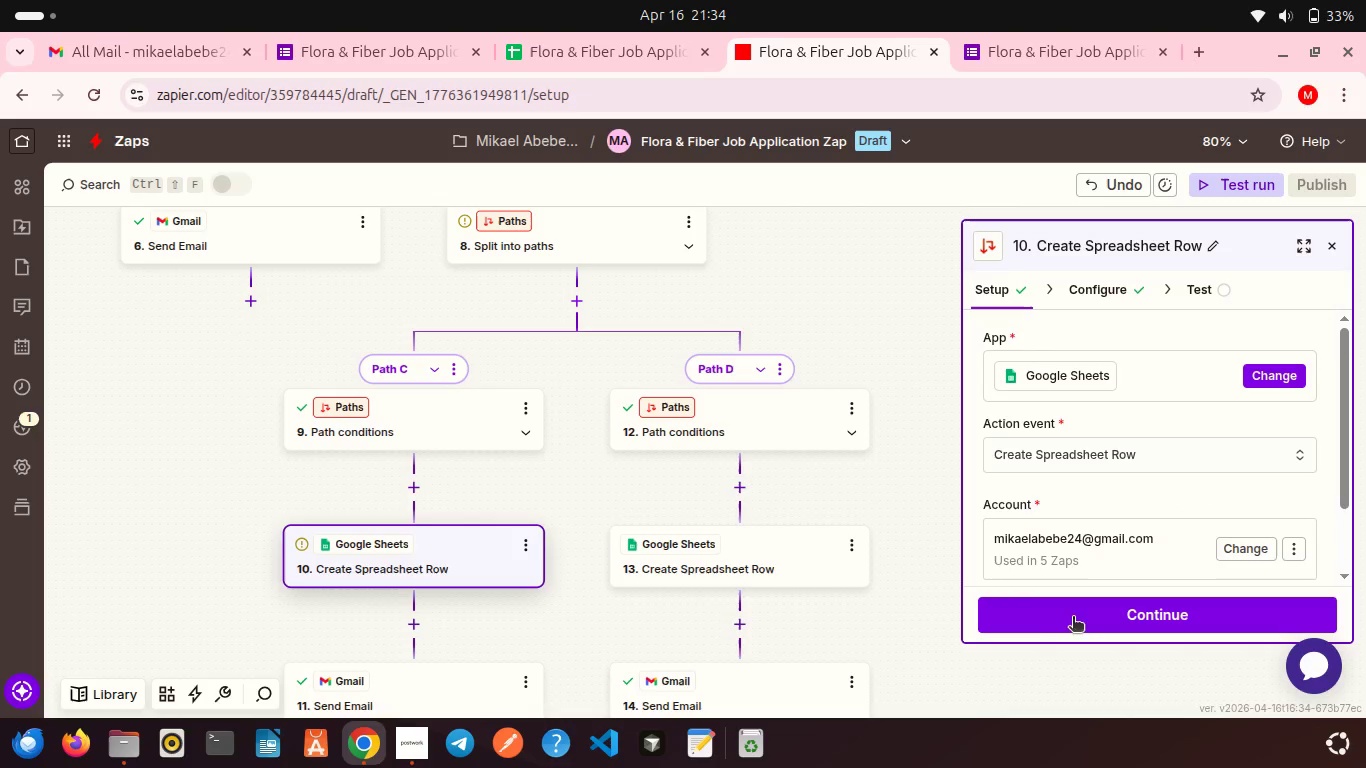 
scroll: coordinate [915, 596], scroll_direction: down, amount: 3.0
 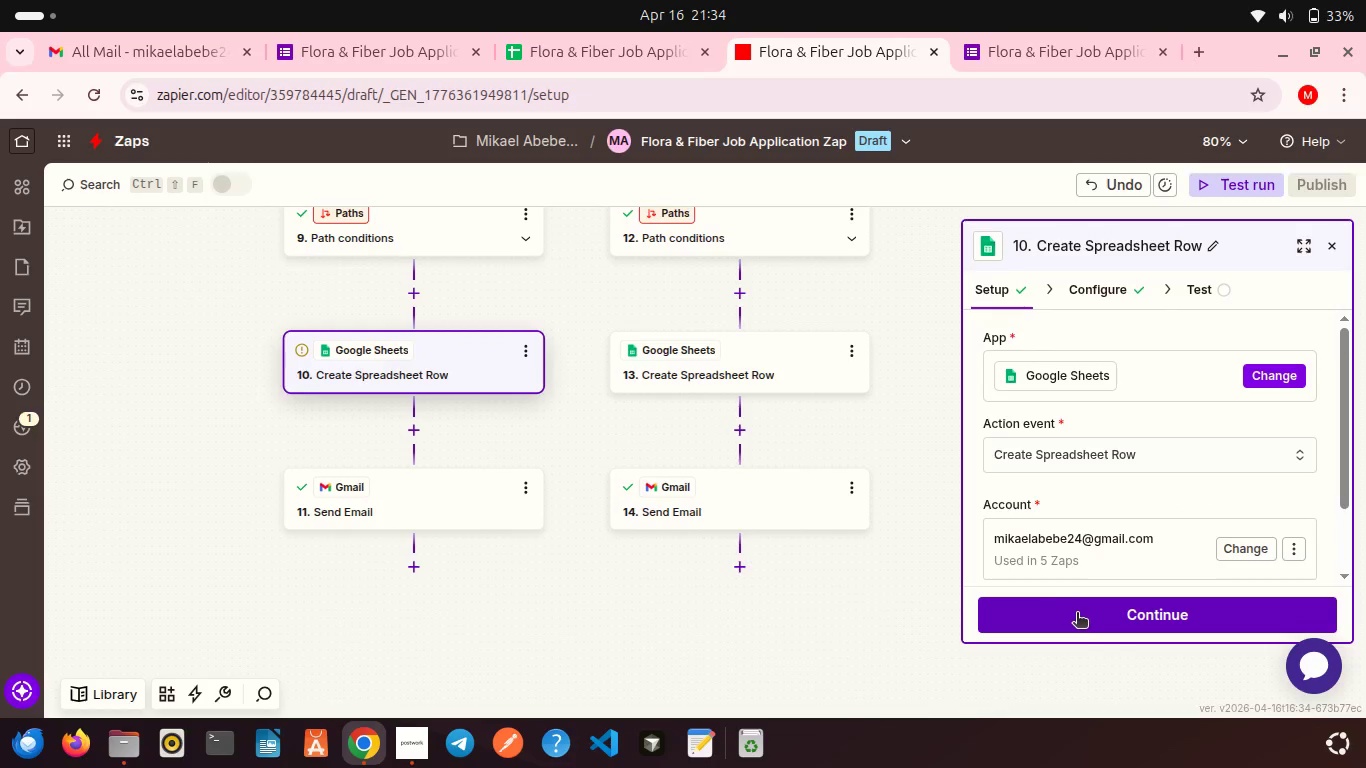 
left_click([1077, 614])
 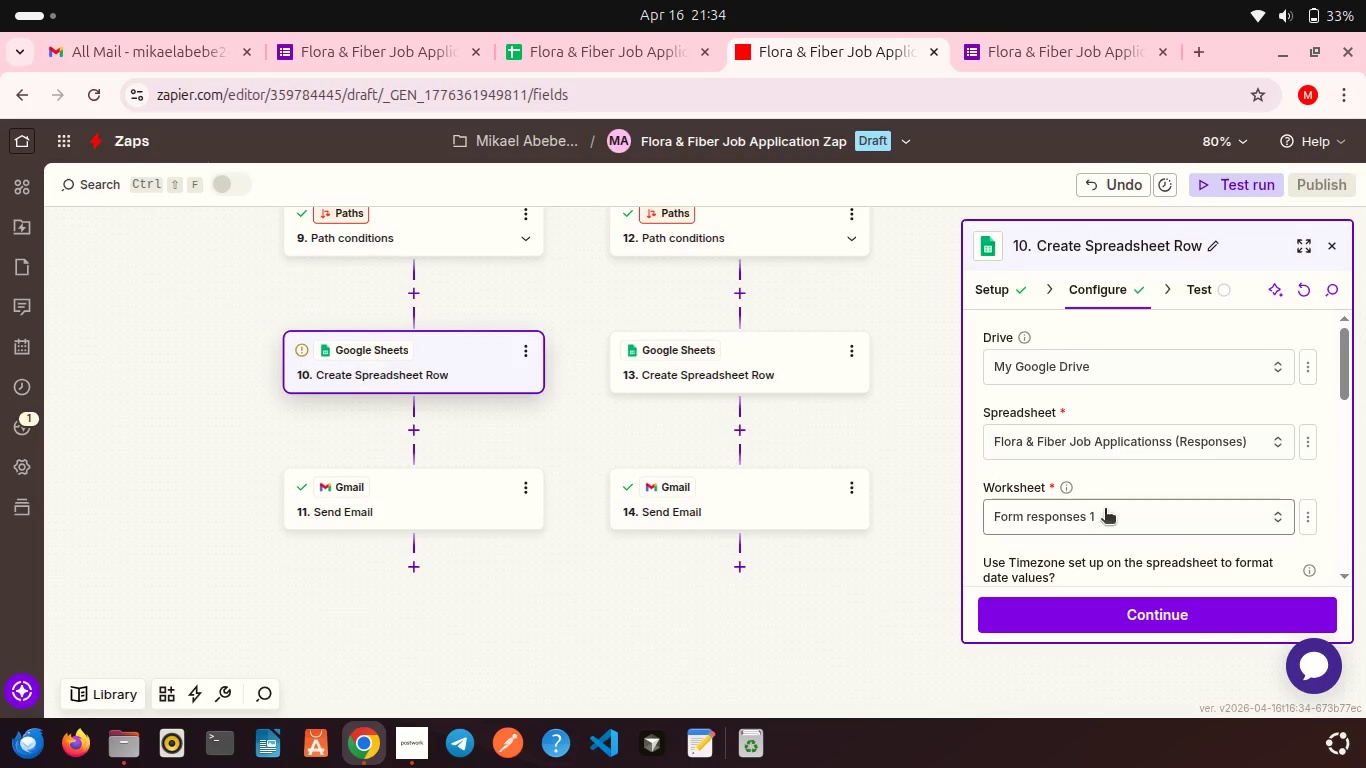 
scroll: coordinate [1105, 510], scroll_direction: down, amount: 6.0
 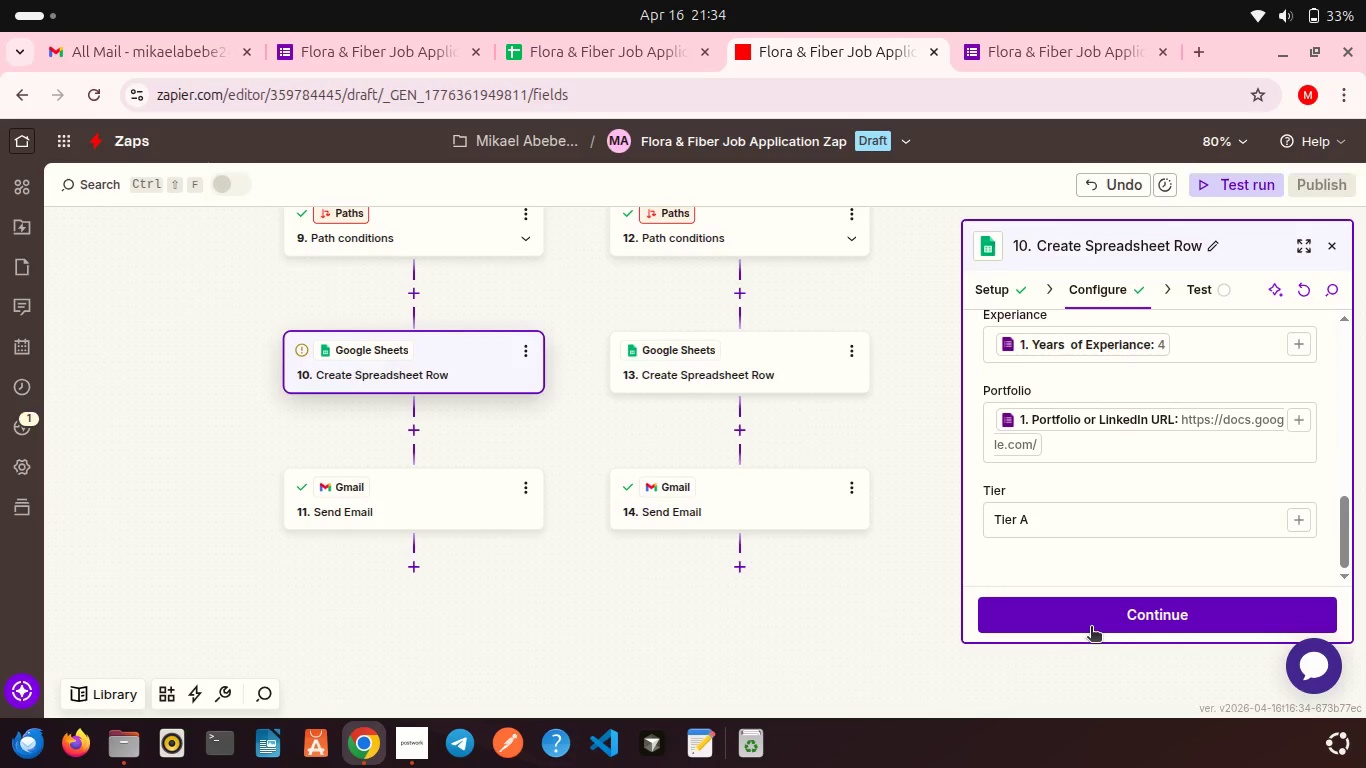 
left_click([1069, 615])
 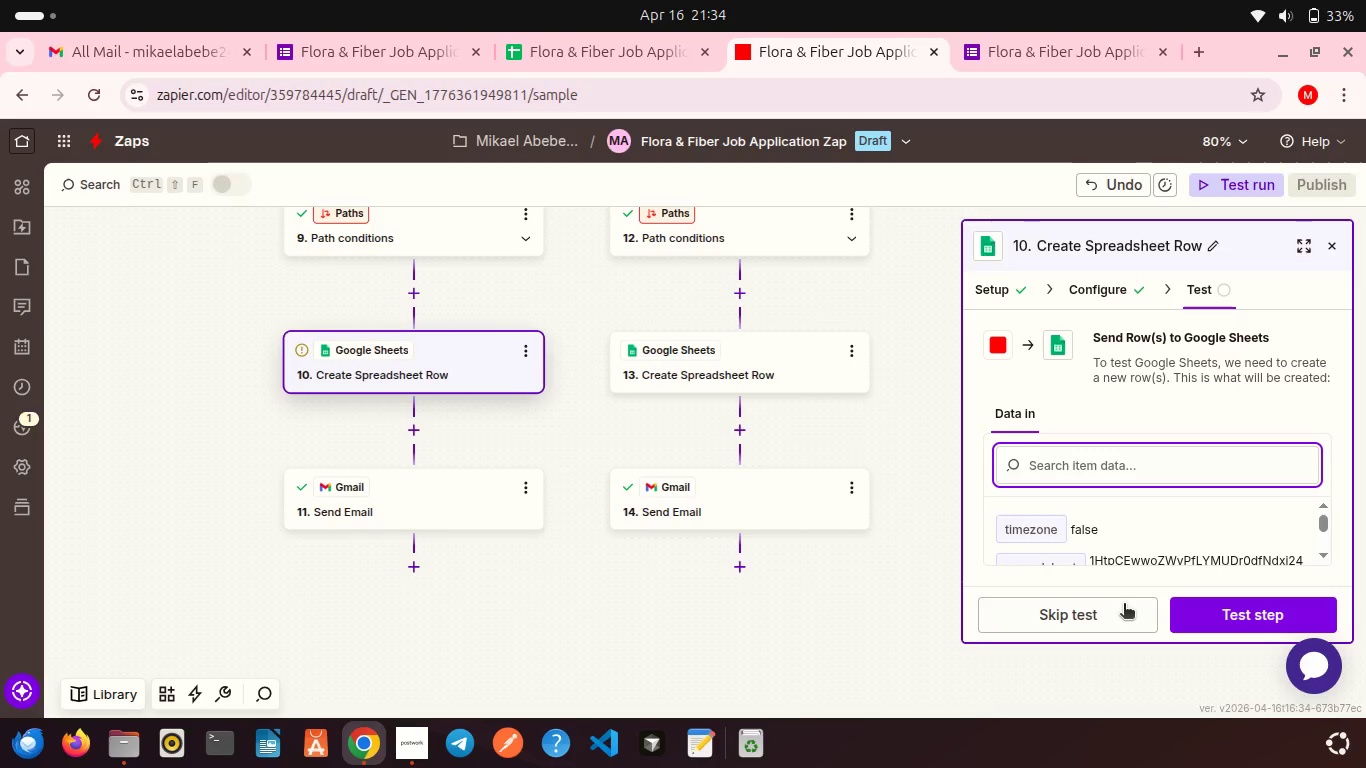 
mouse_move([1119, 611])
 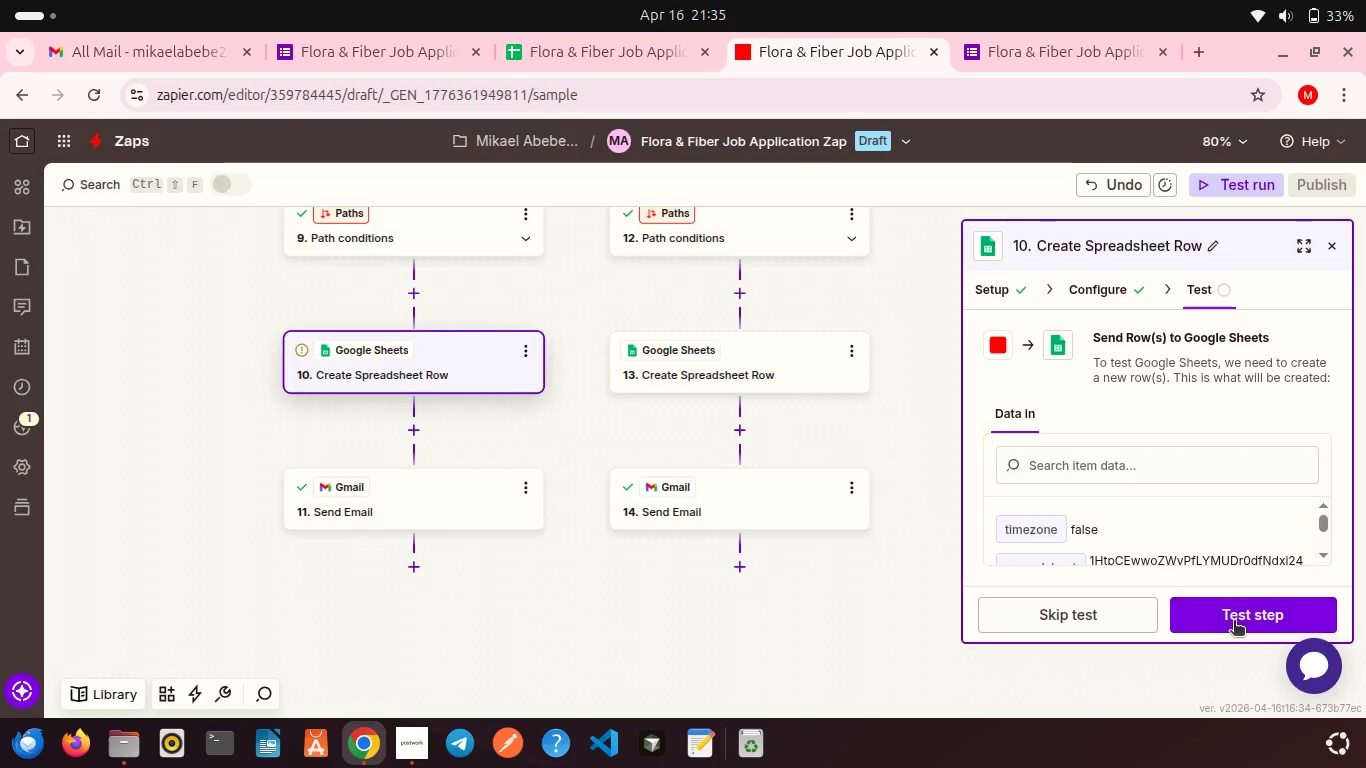 
left_click([1234, 622])
 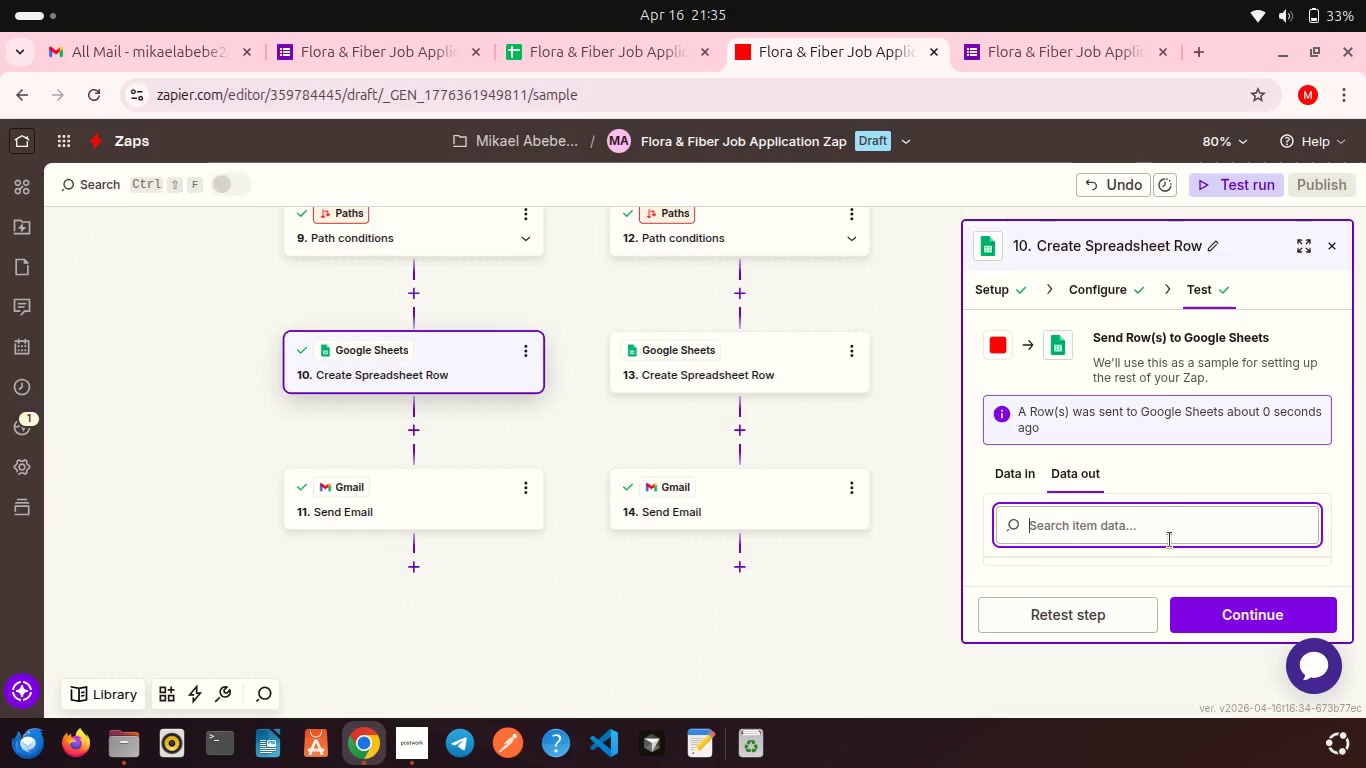 
scroll: coordinate [1181, 560], scroll_direction: down, amount: 3.0
 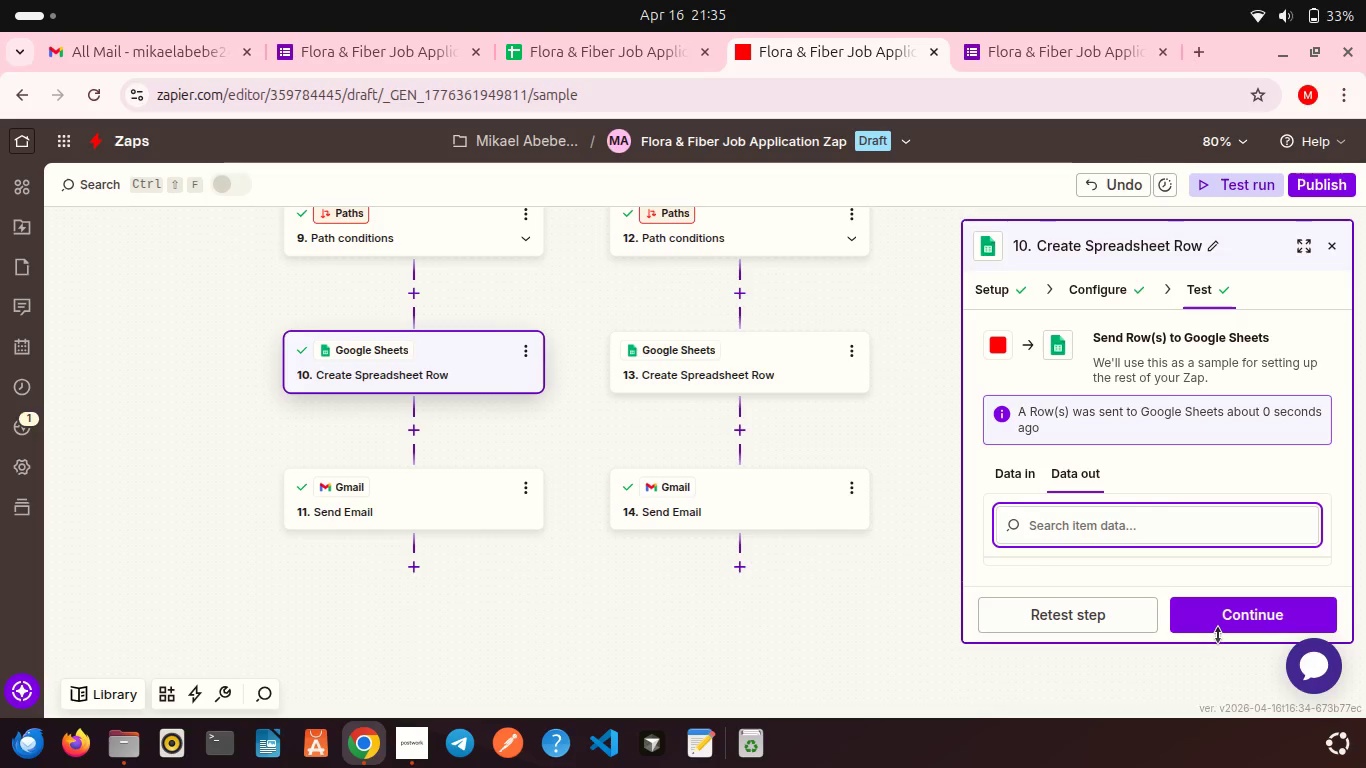 
left_click([1218, 636])
 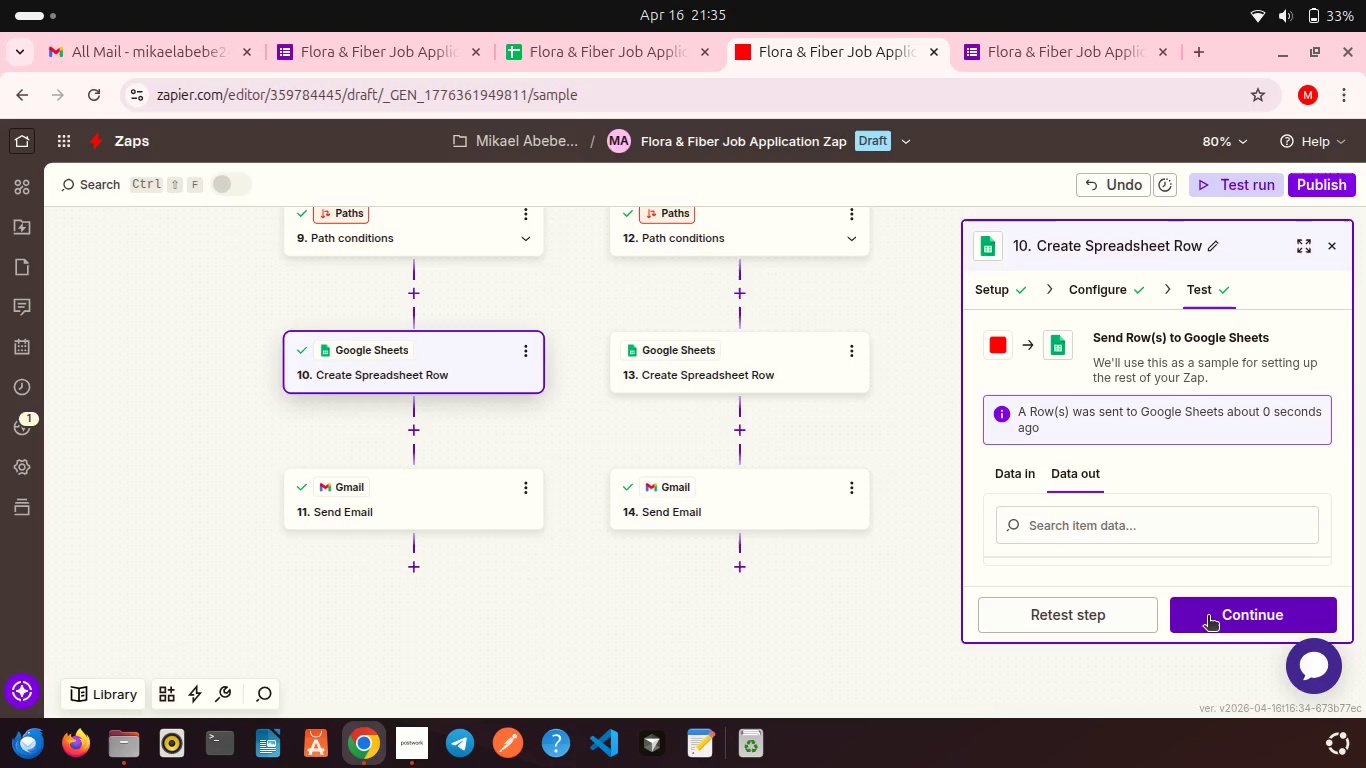 
left_click([1208, 617])
 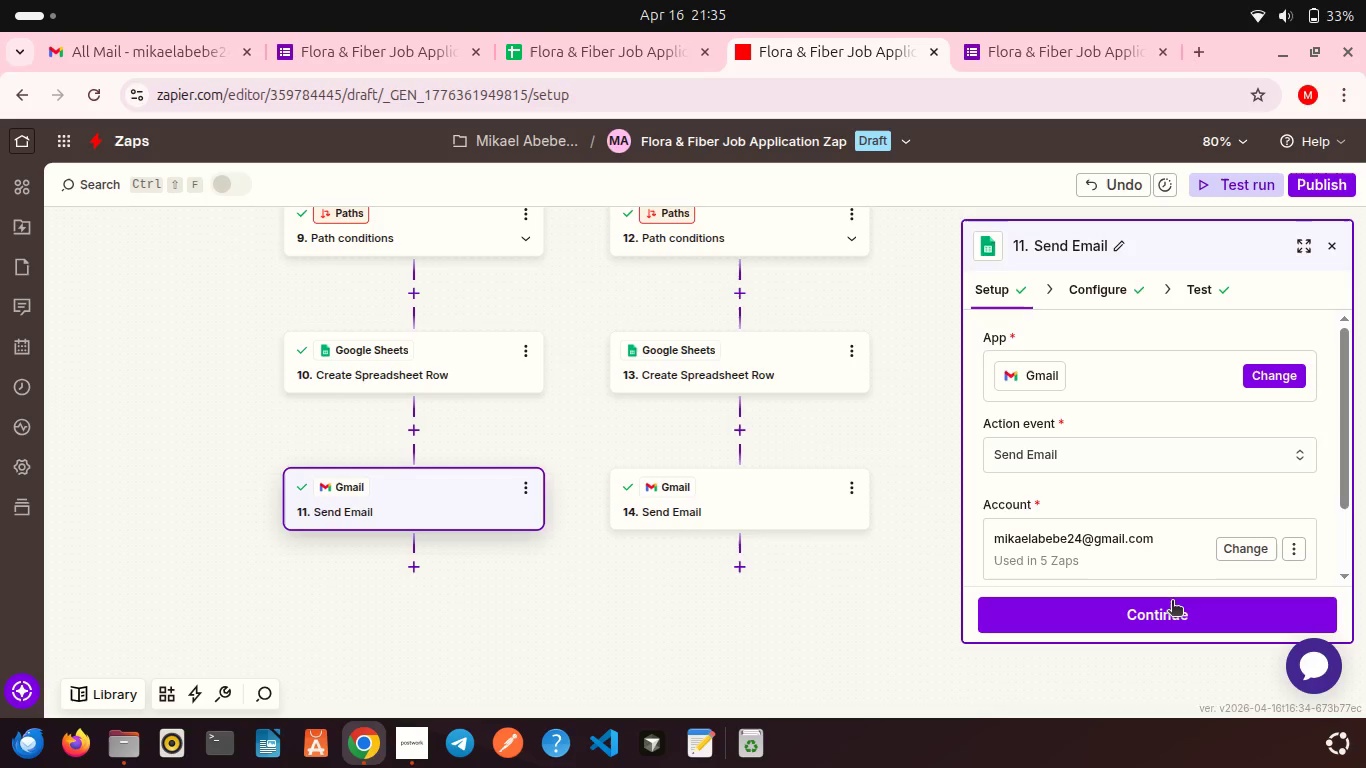 
left_click([1163, 614])
 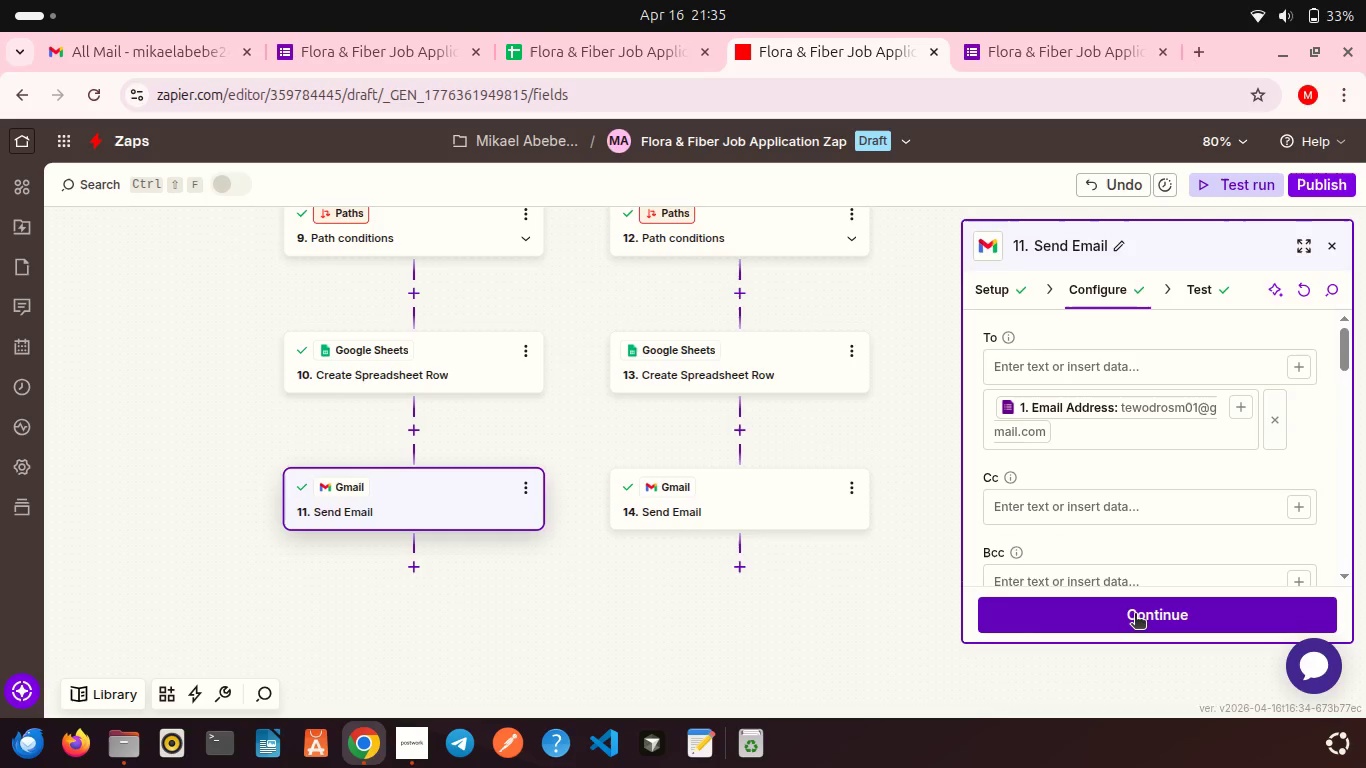 
left_click([1135, 615])
 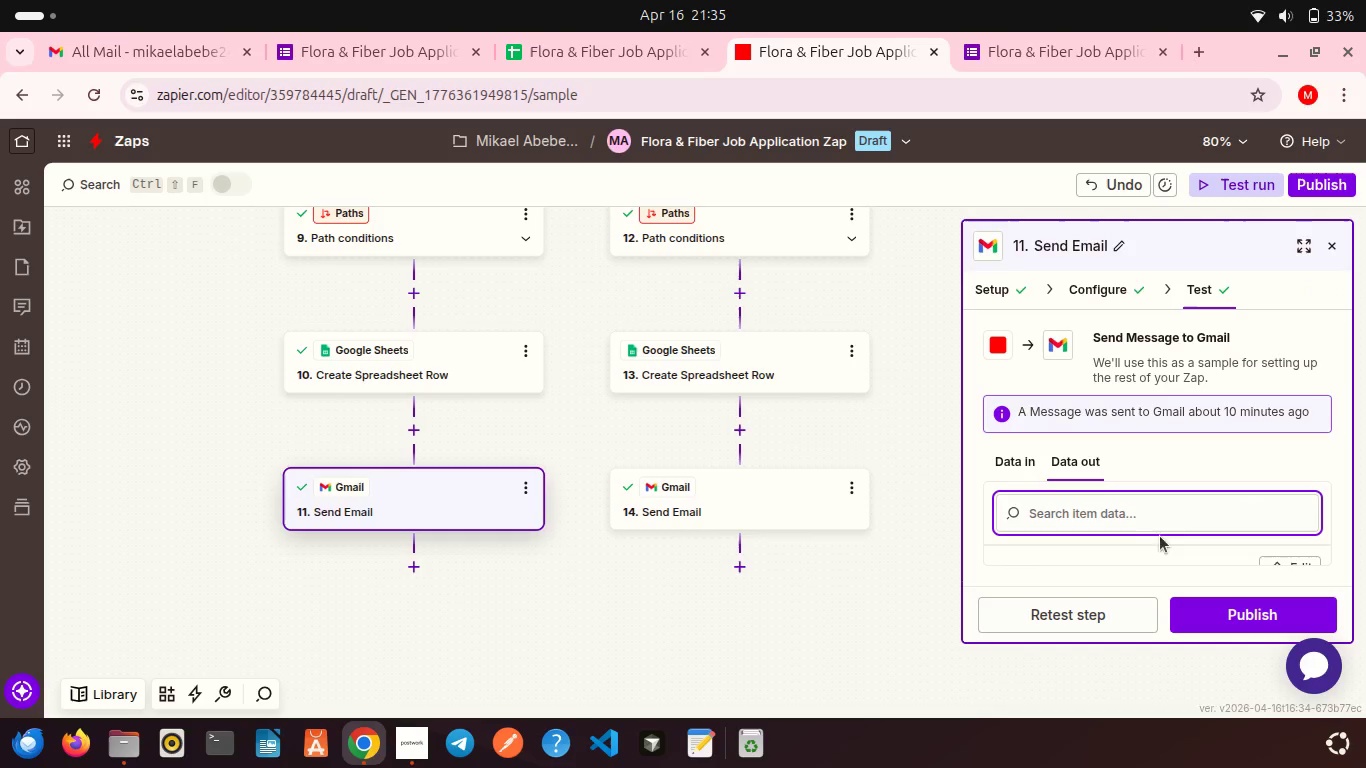 
scroll: coordinate [1160, 528], scroll_direction: down, amount: 5.0
 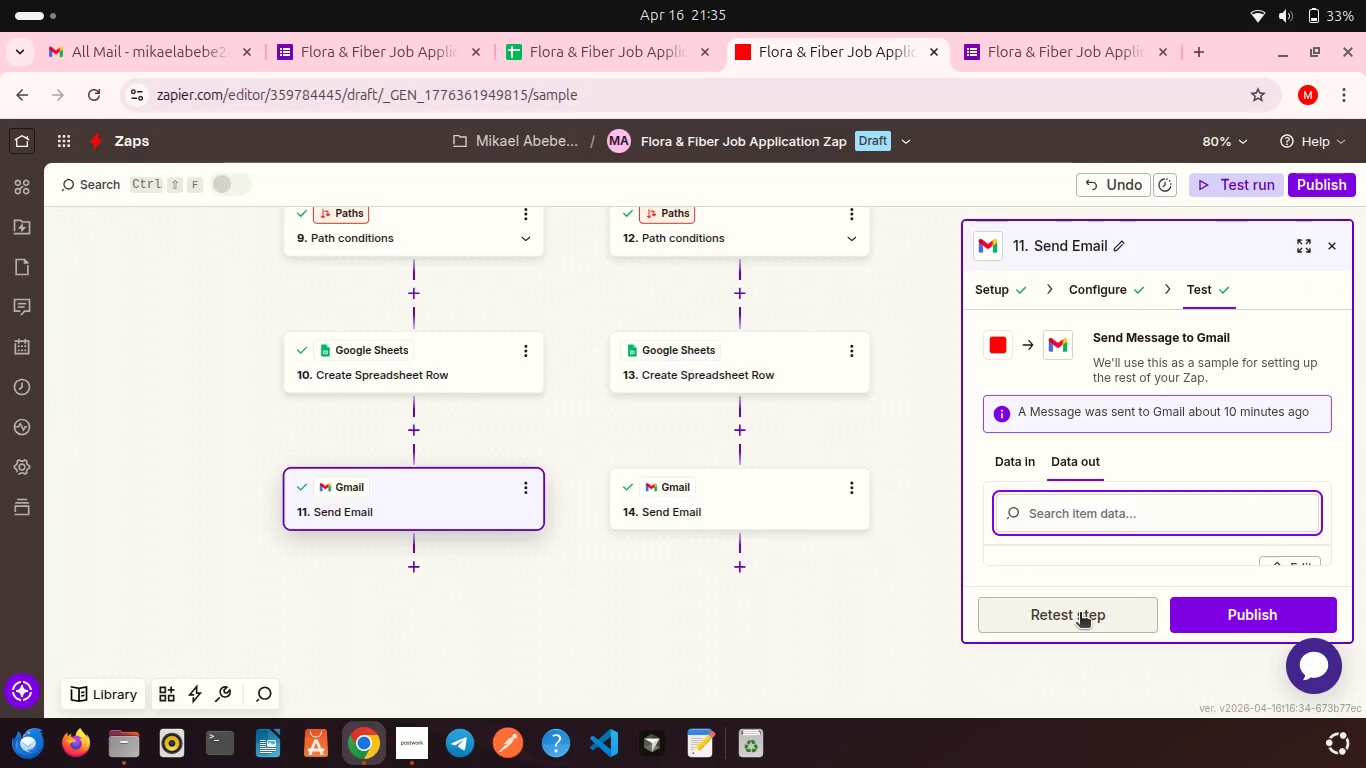 
left_click([1080, 614])
 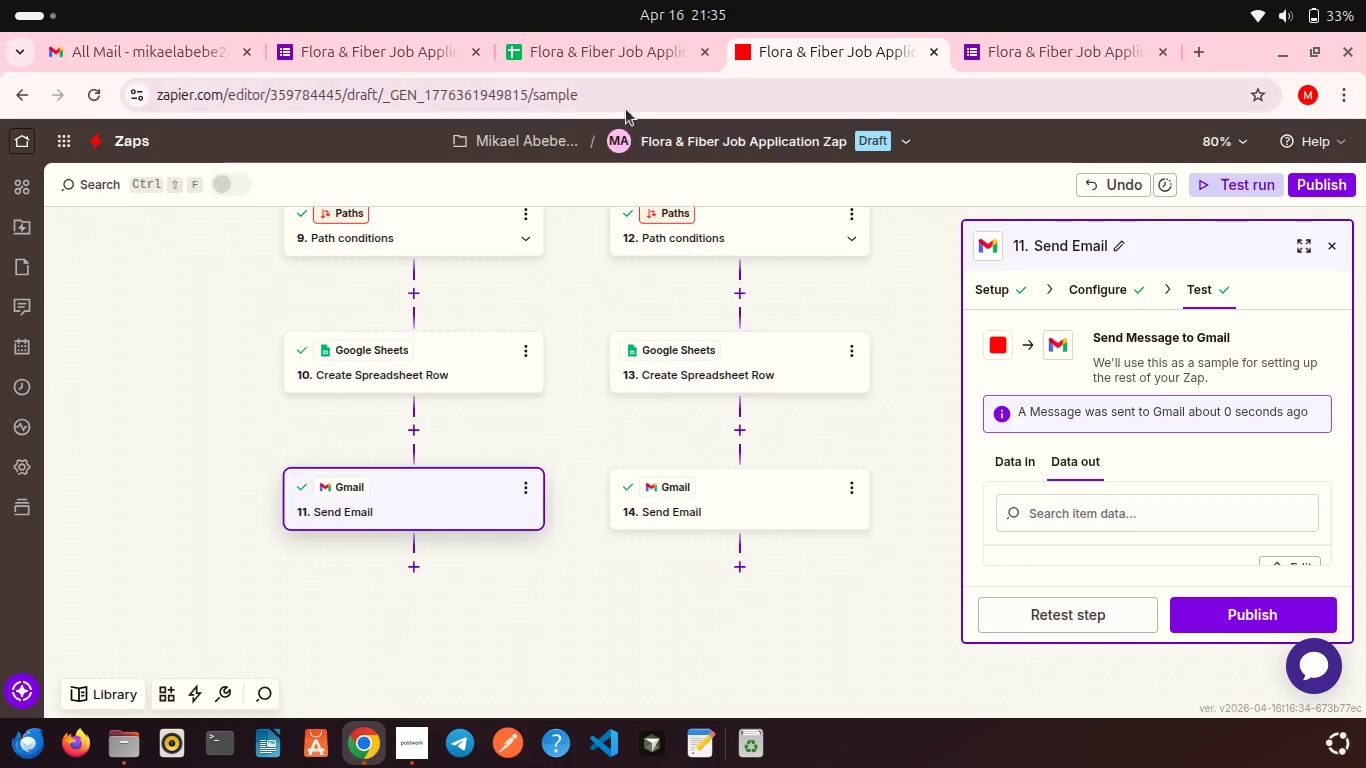 
left_click([581, 41])
 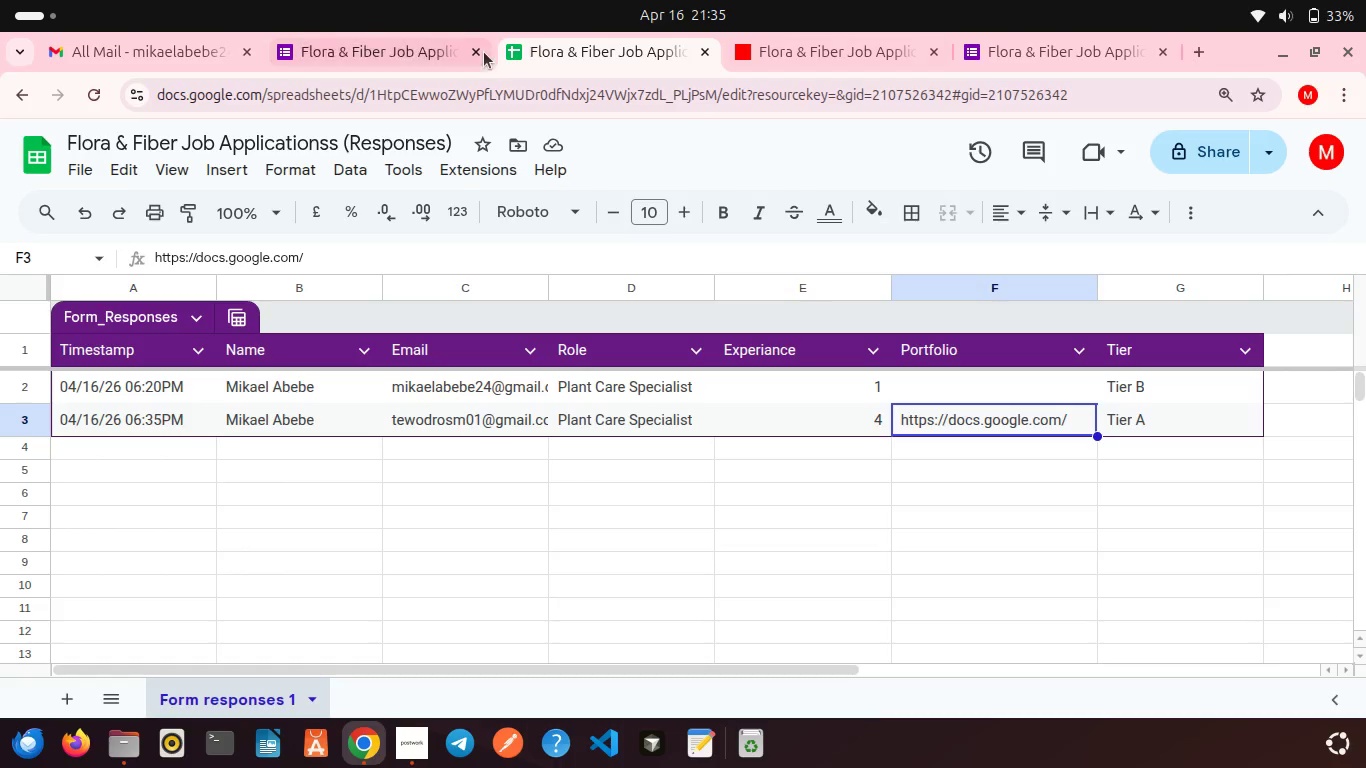 
left_click([822, 48])
 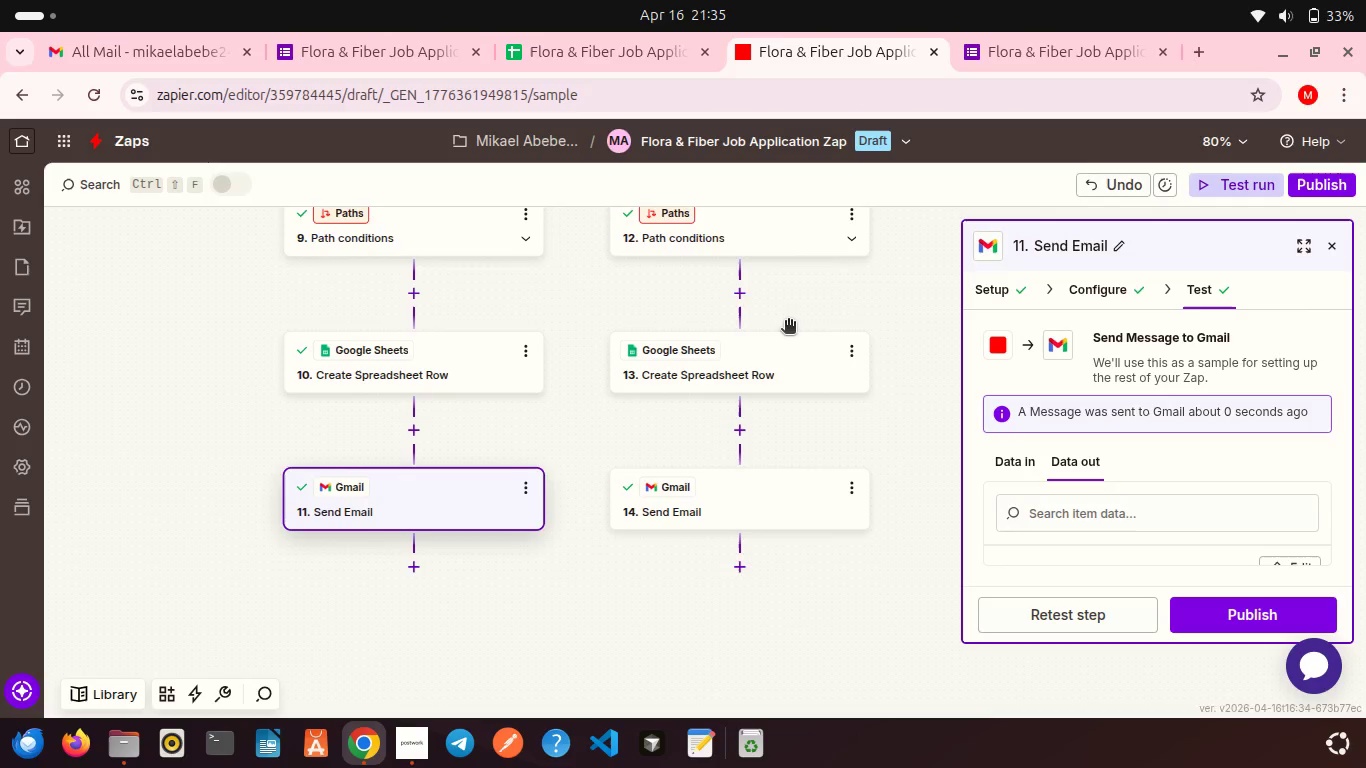 
scroll: coordinate [705, 336], scroll_direction: up, amount: 3.0
 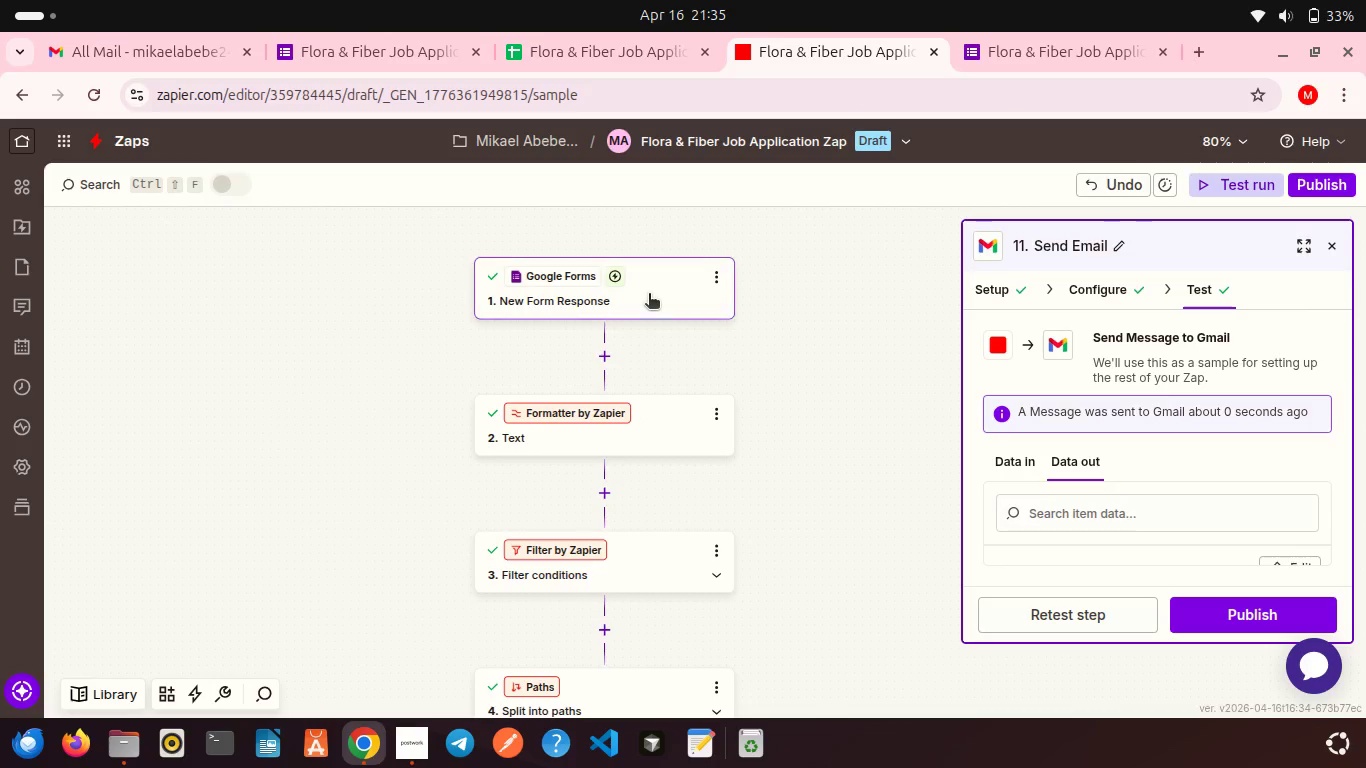 
left_click([649, 295])
 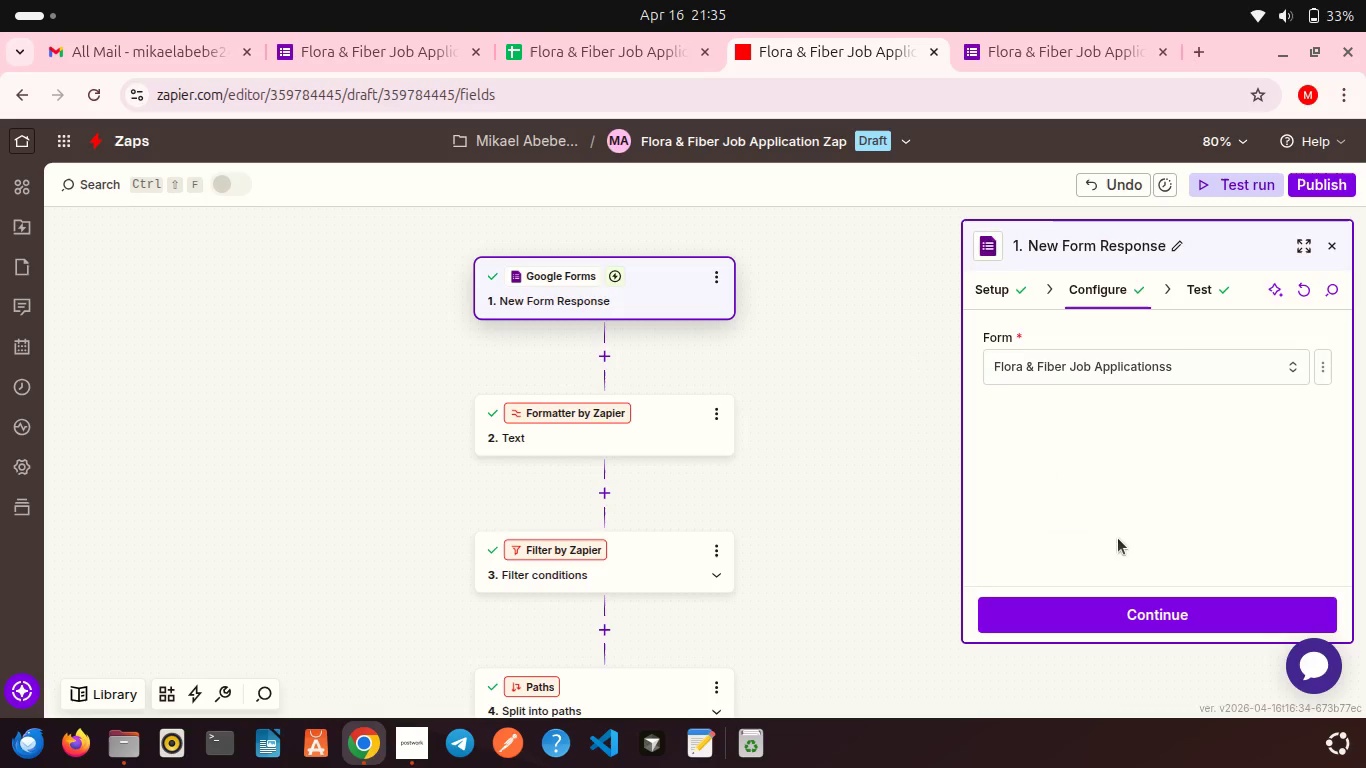 
left_click([1125, 614])
 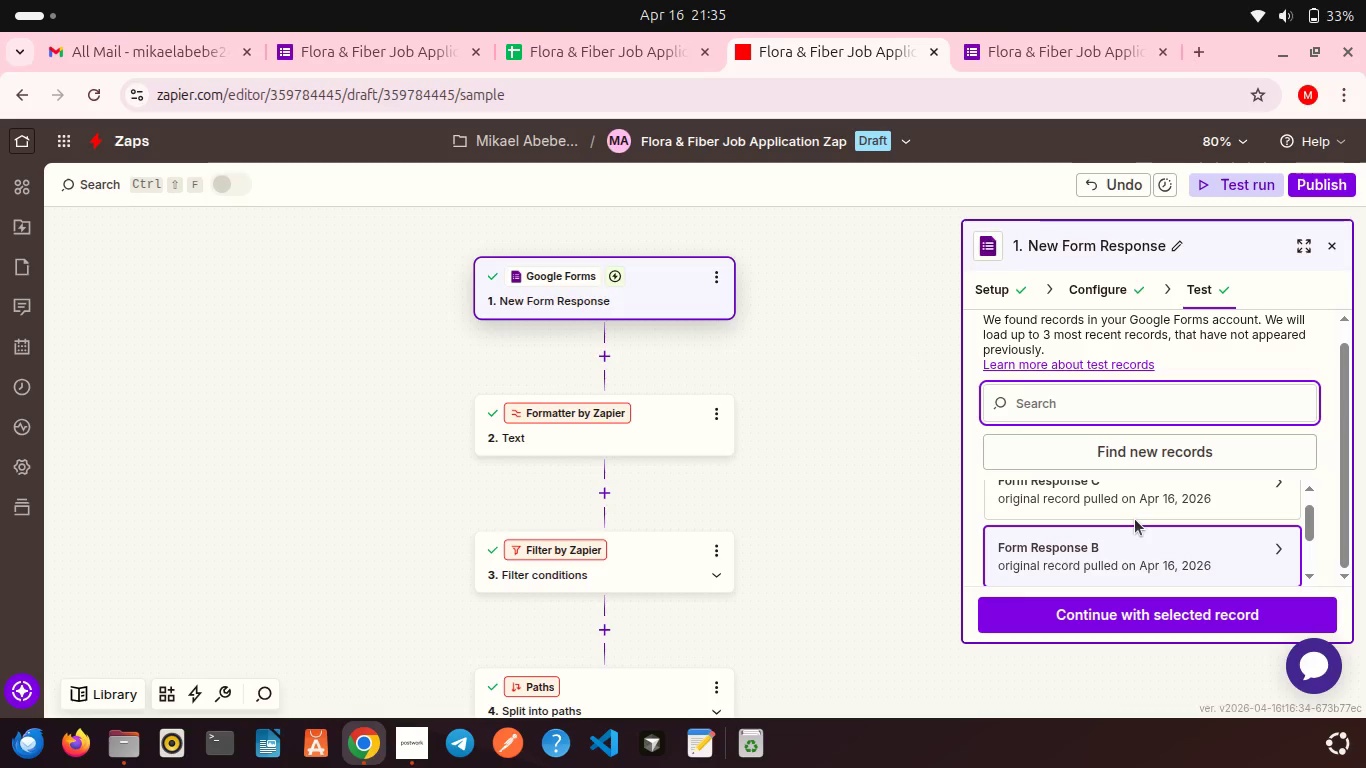 
scroll: coordinate [1135, 519], scroll_direction: down, amount: 6.0
 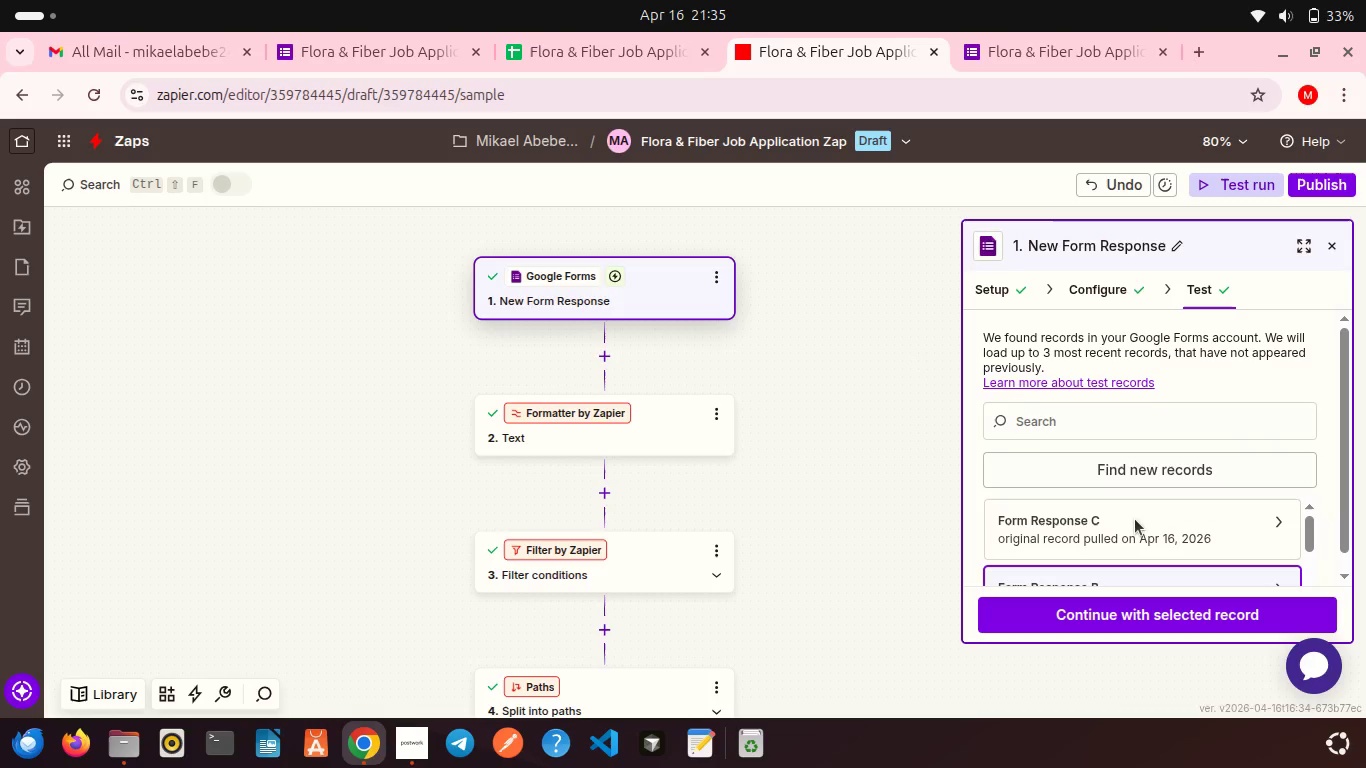 
scroll: coordinate [1135, 519], scroll_direction: up, amount: 3.0
 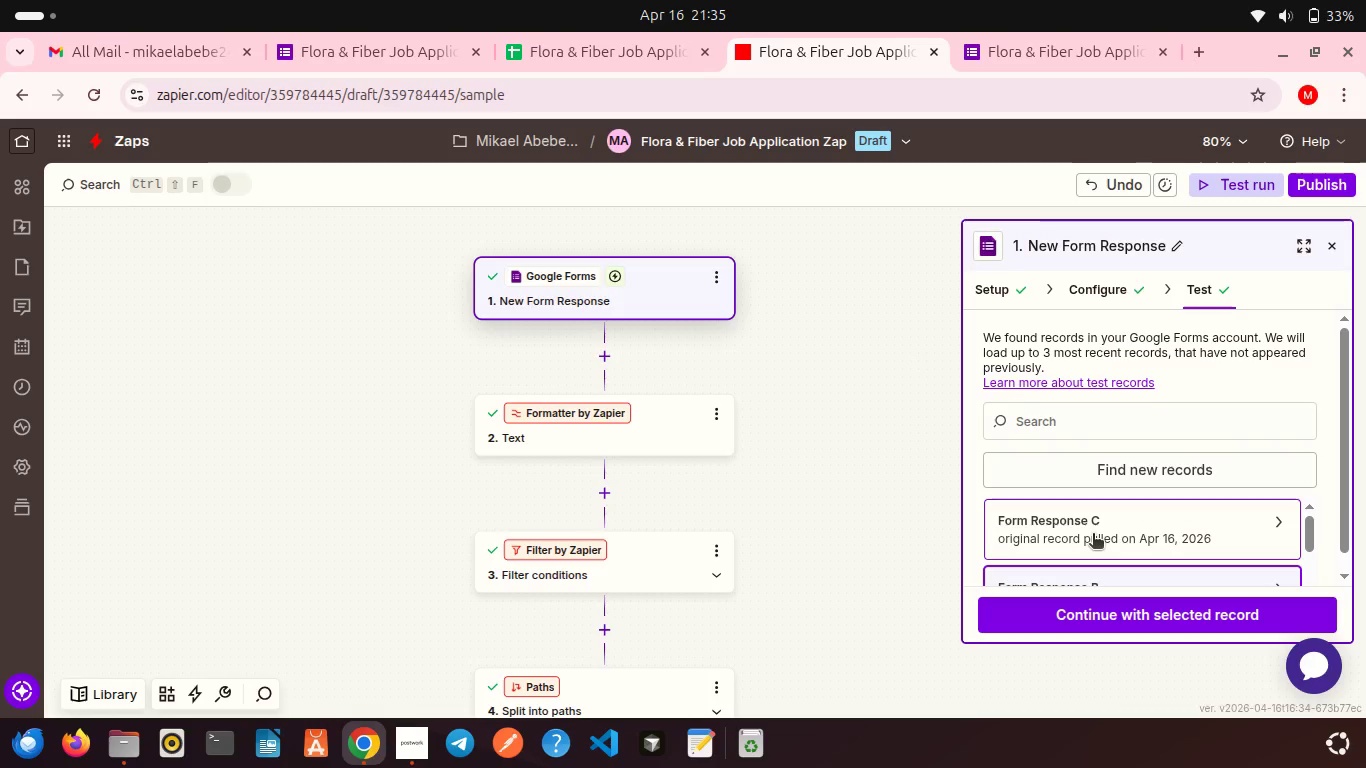 
left_click([1093, 535])
 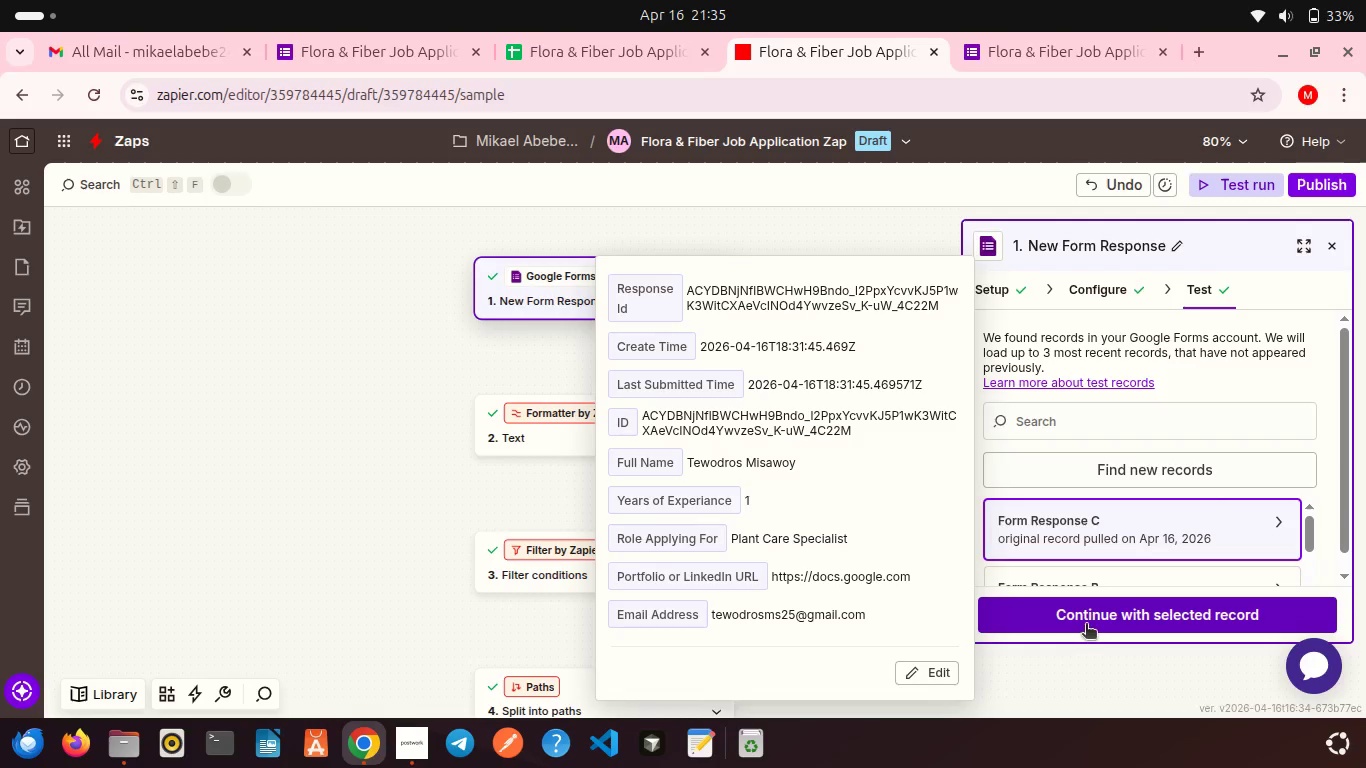 
scroll: coordinate [1089, 554], scroll_direction: down, amount: 1.0
 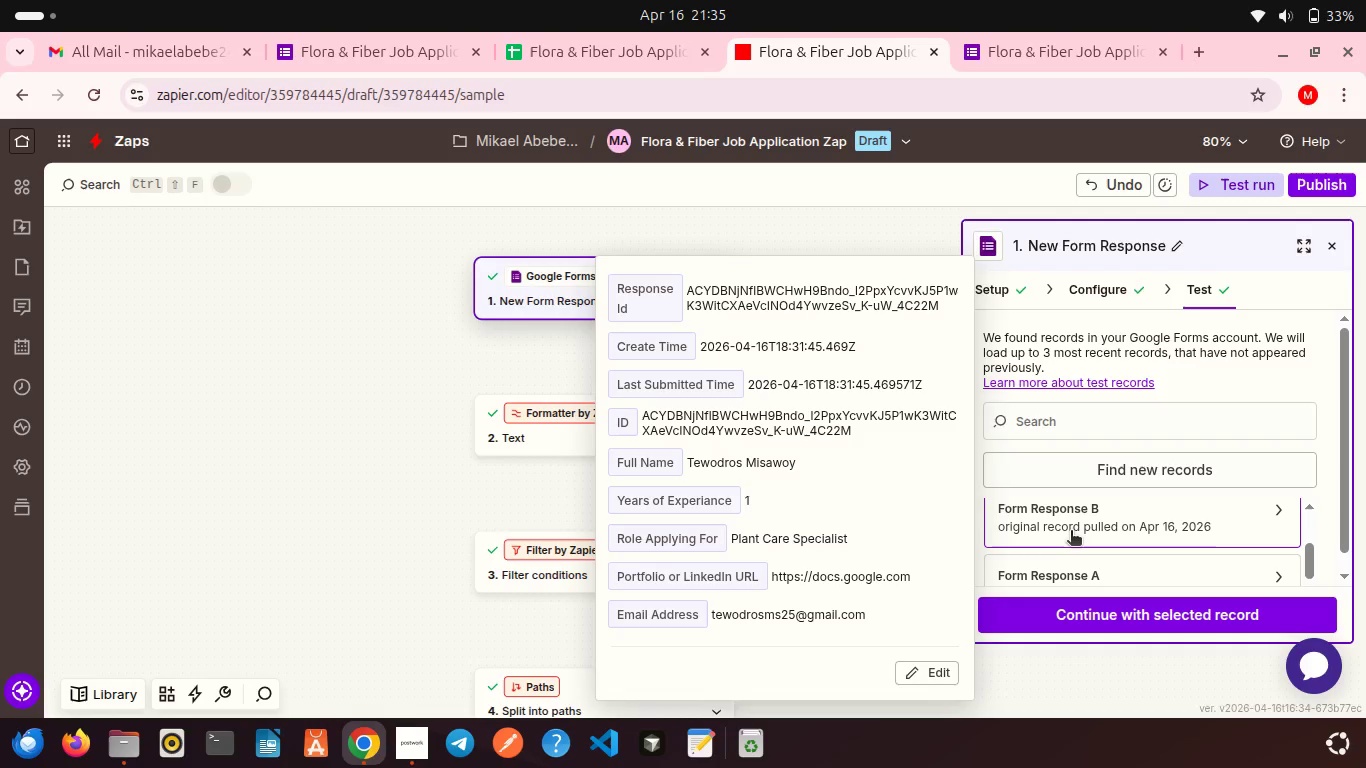 
left_click([1071, 532])
 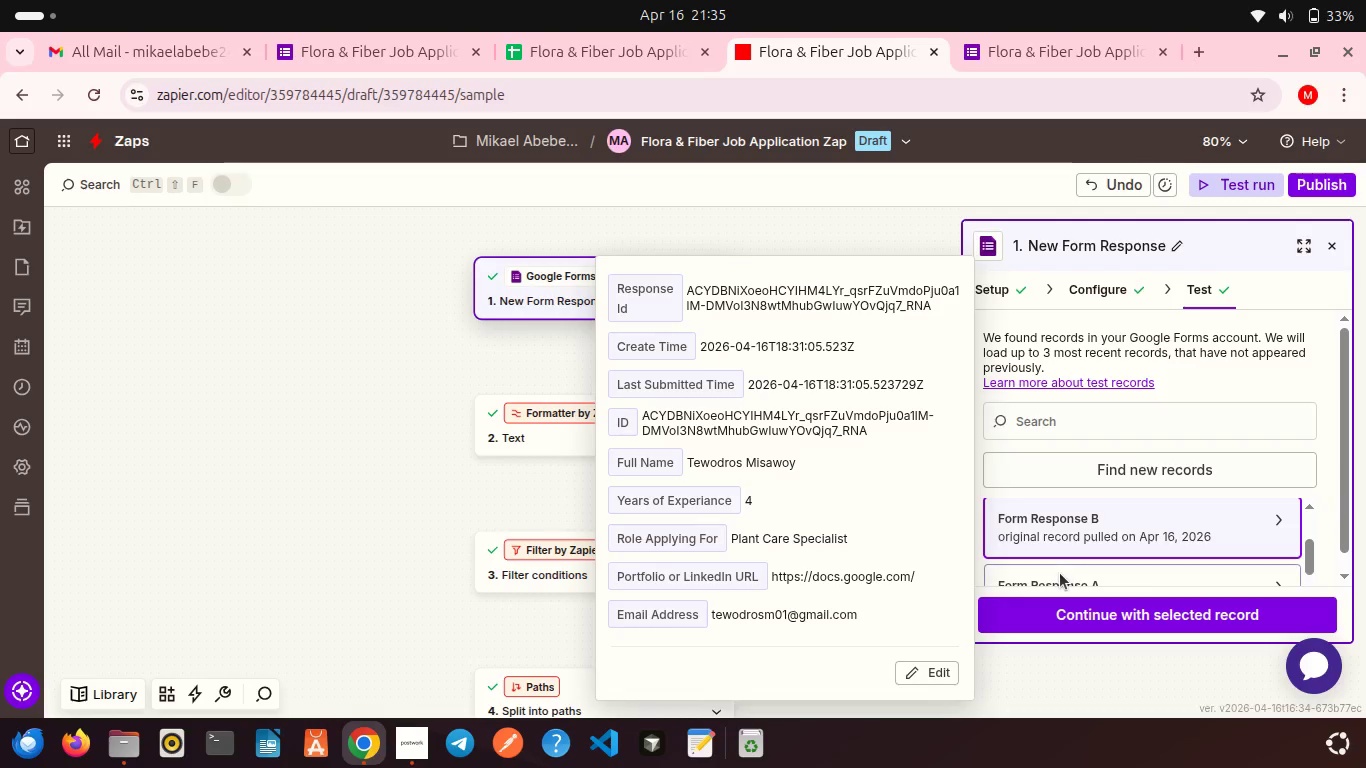 
scroll: coordinate [1060, 573], scroll_direction: down, amount: 8.0
 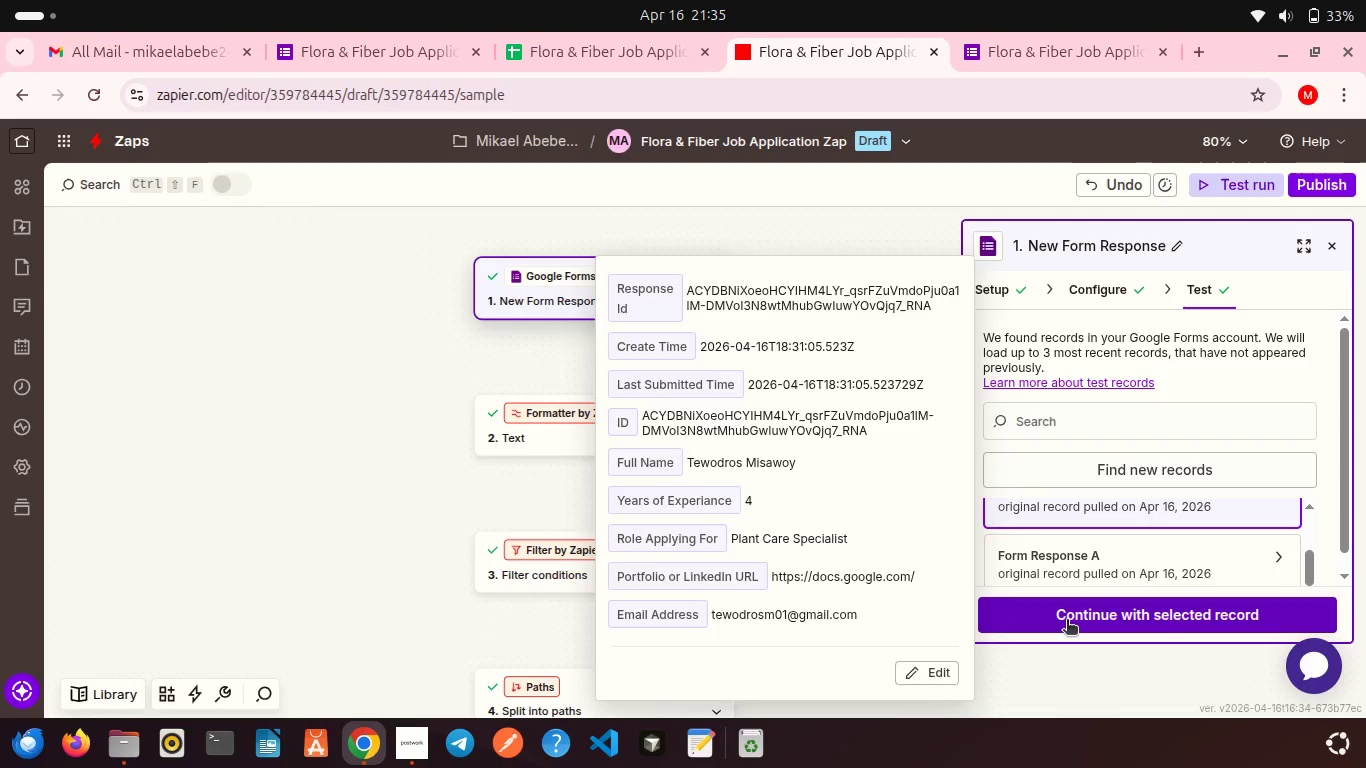 
left_click([1067, 621])
 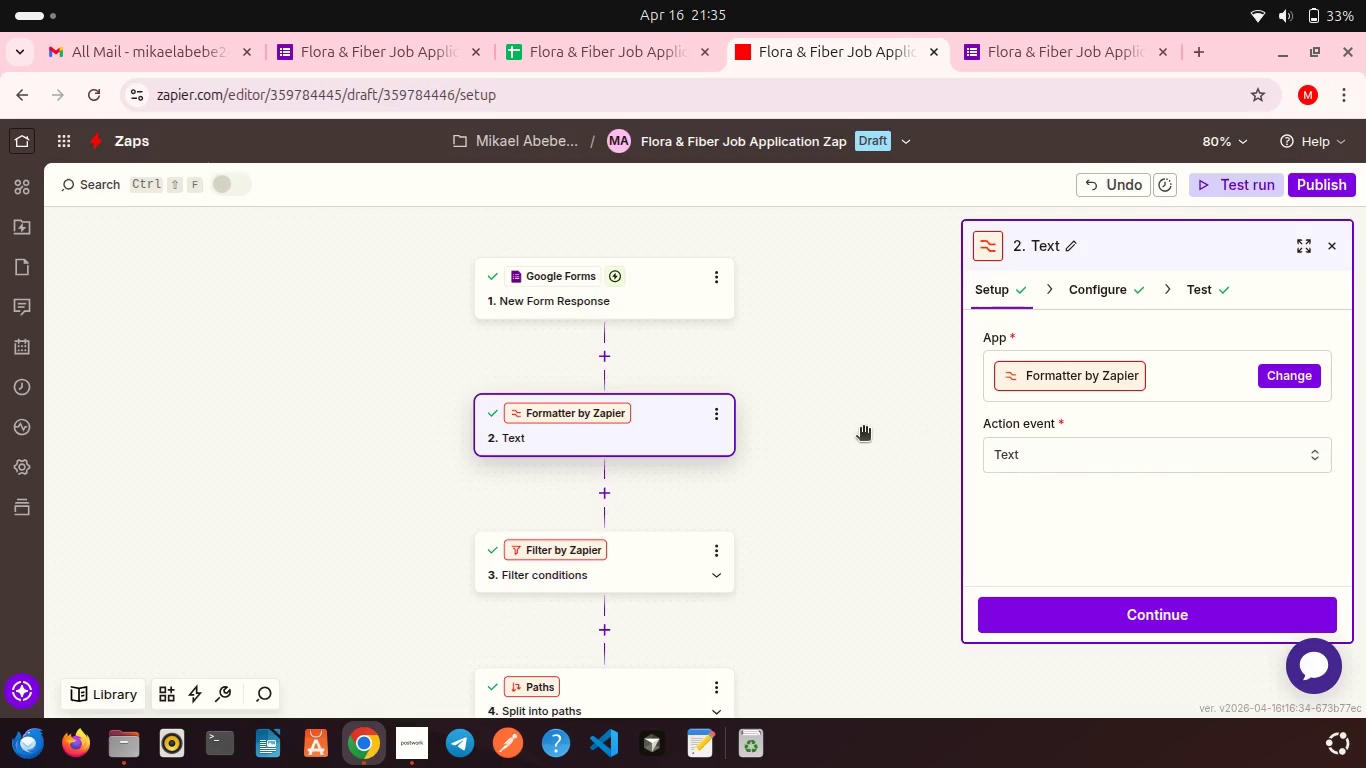 
left_click([679, 298])
 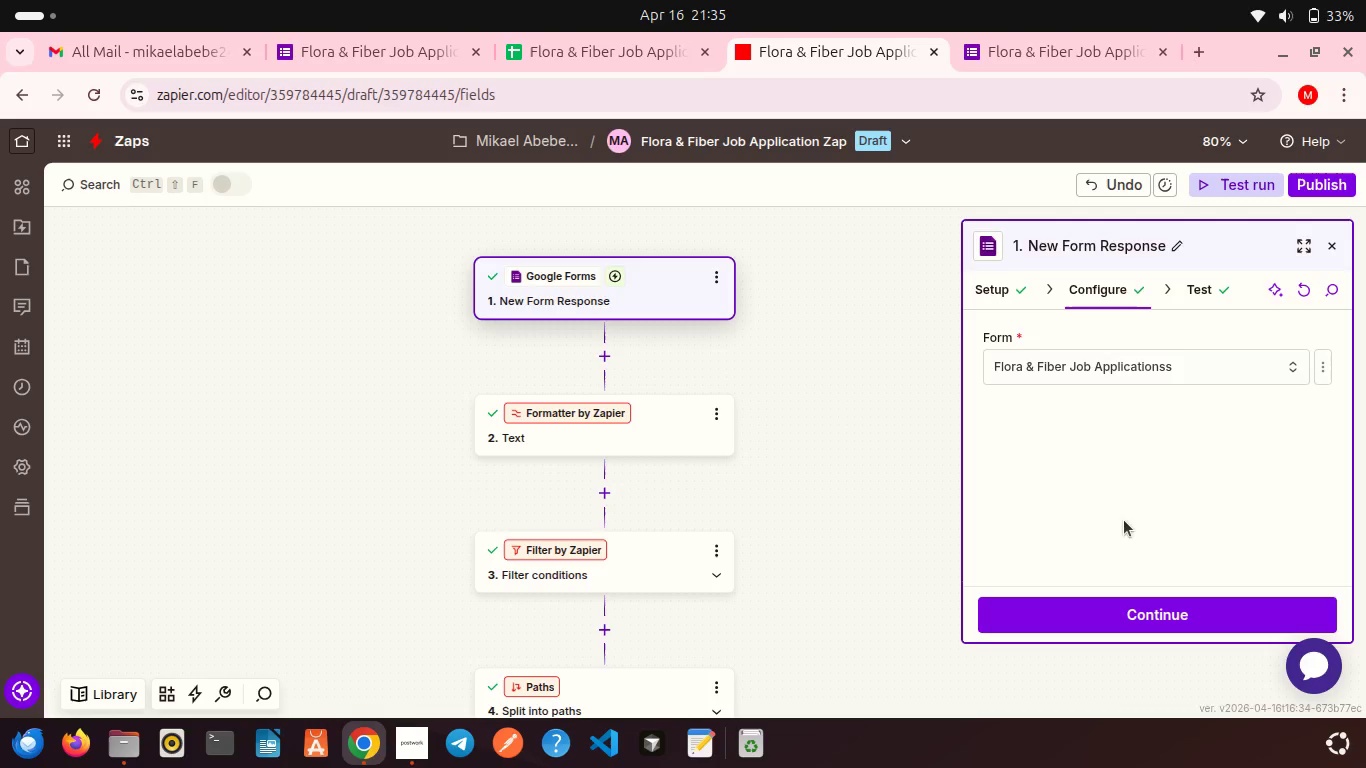 
scroll: coordinate [1124, 520], scroll_direction: down, amount: 1.0
 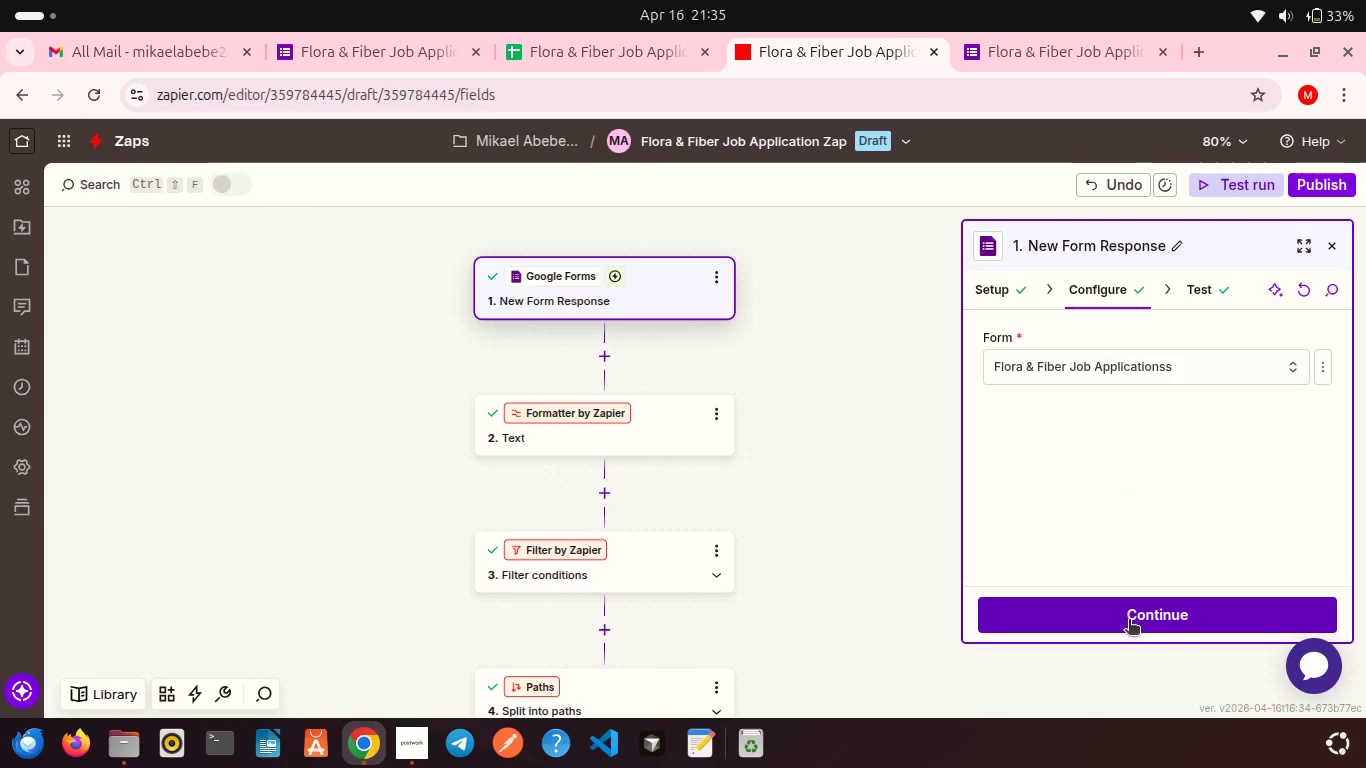 
left_click([1129, 621])
 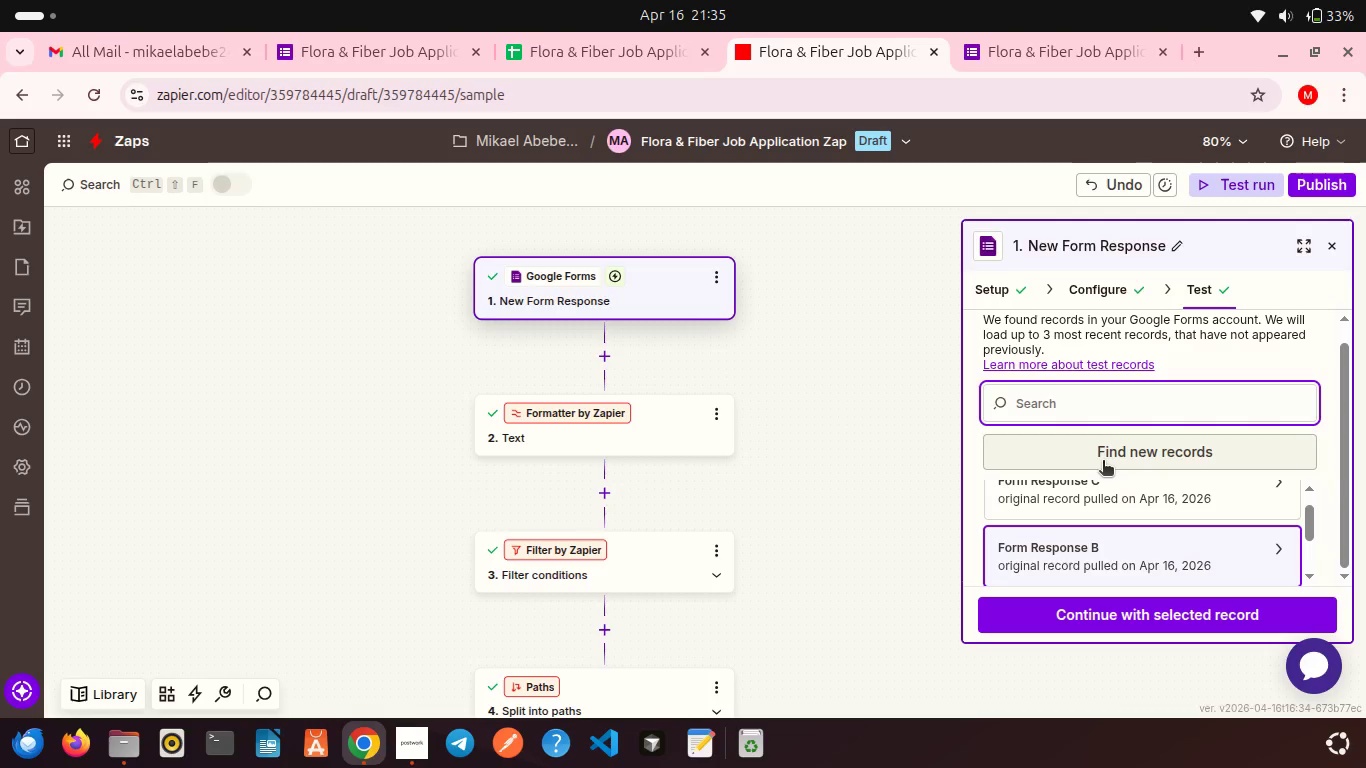 
scroll: coordinate [1103, 462], scroll_direction: down, amount: 4.0
 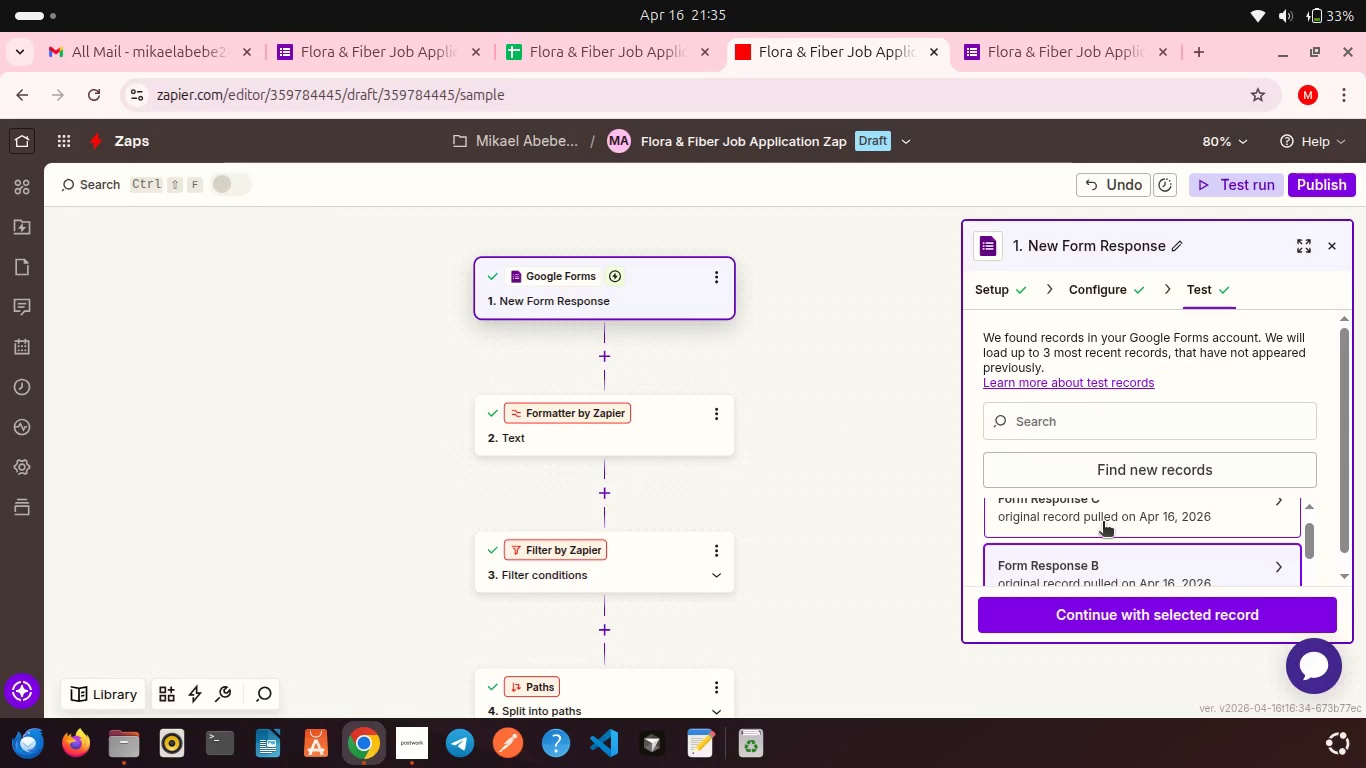 
scroll: coordinate [1103, 523], scroll_direction: up, amount: 2.0
 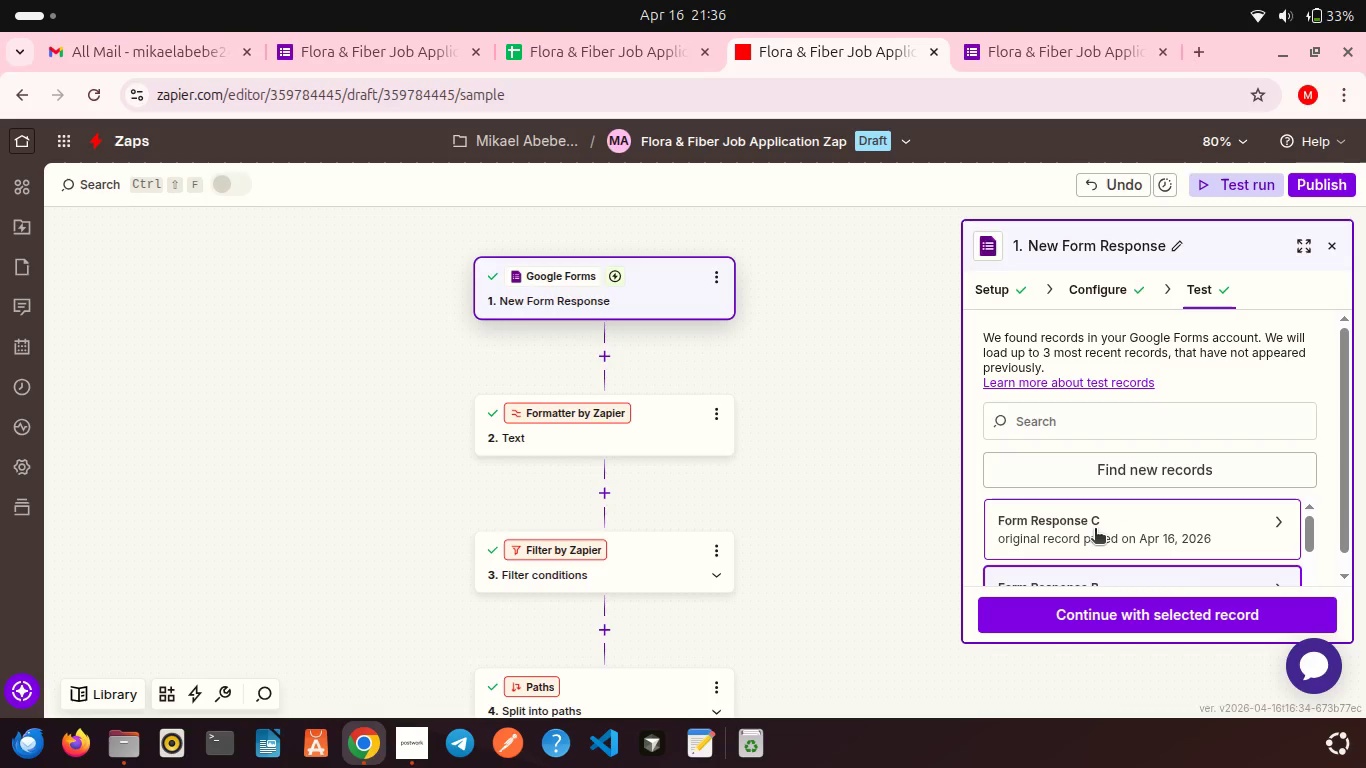 
left_click([1095, 530])
 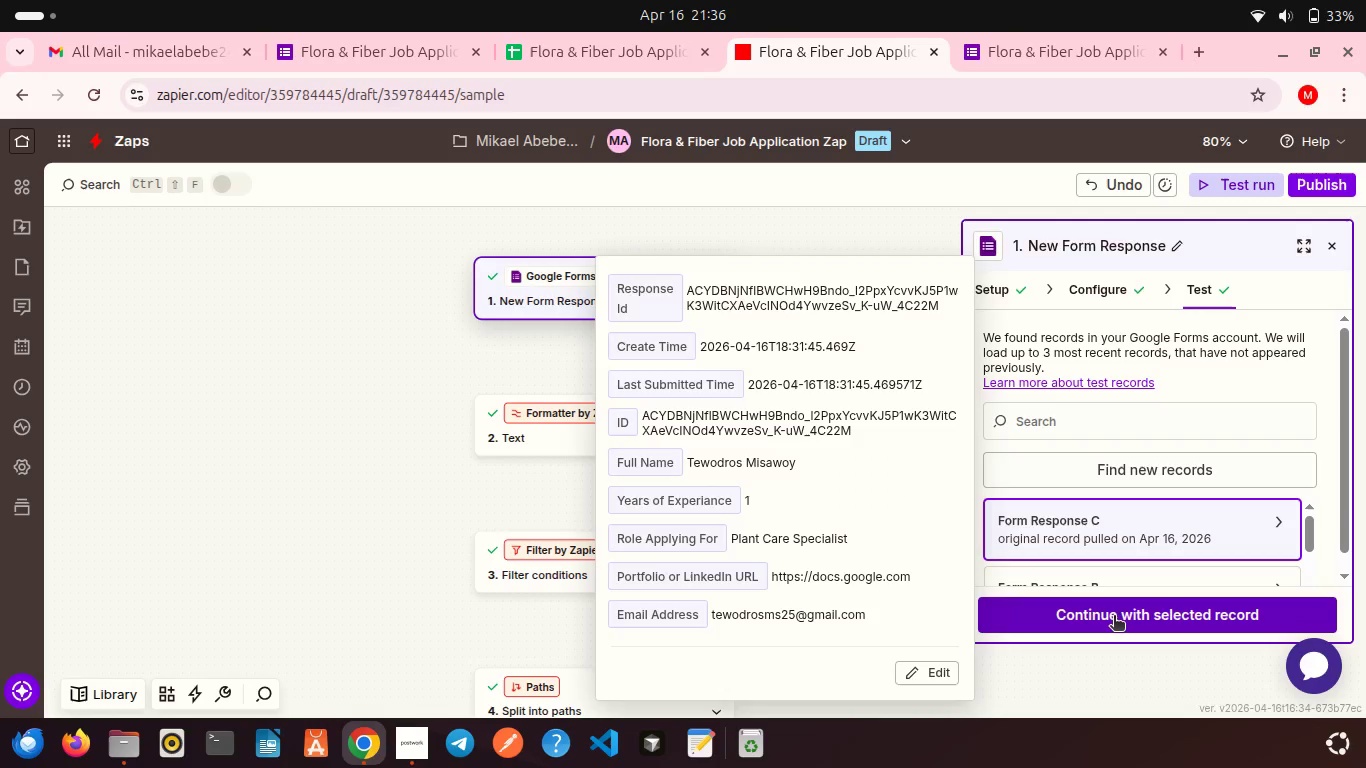 
left_click([1114, 617])
 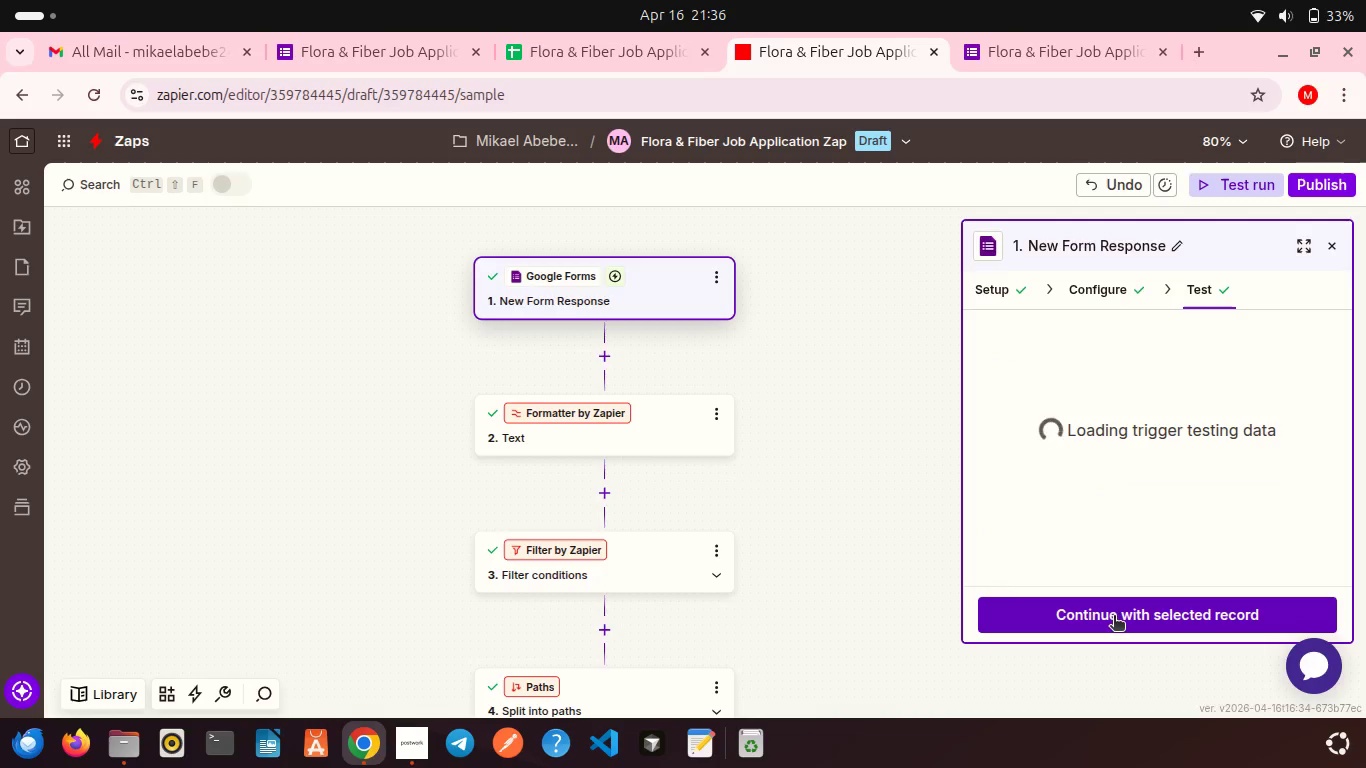 
left_click([1114, 617])
 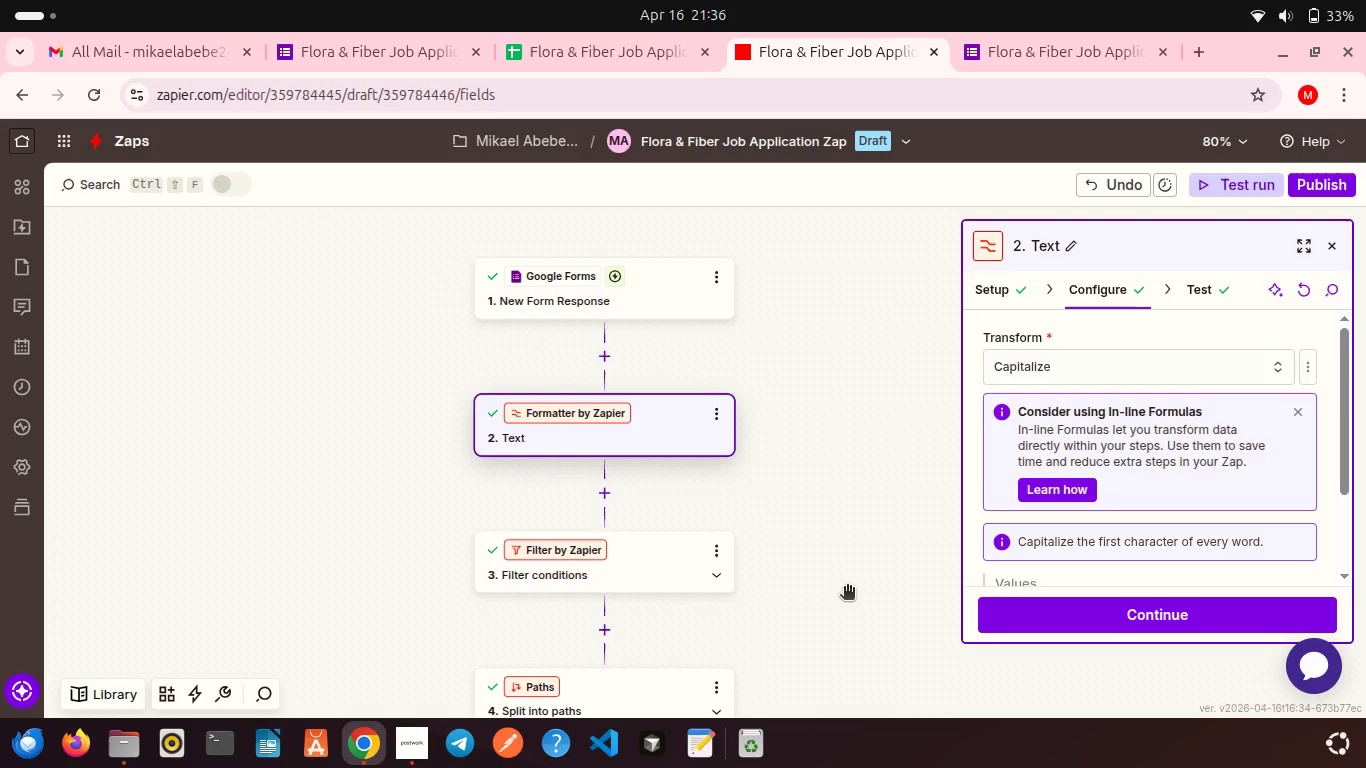 
scroll: coordinate [847, 588], scroll_direction: down, amount: 2.0
 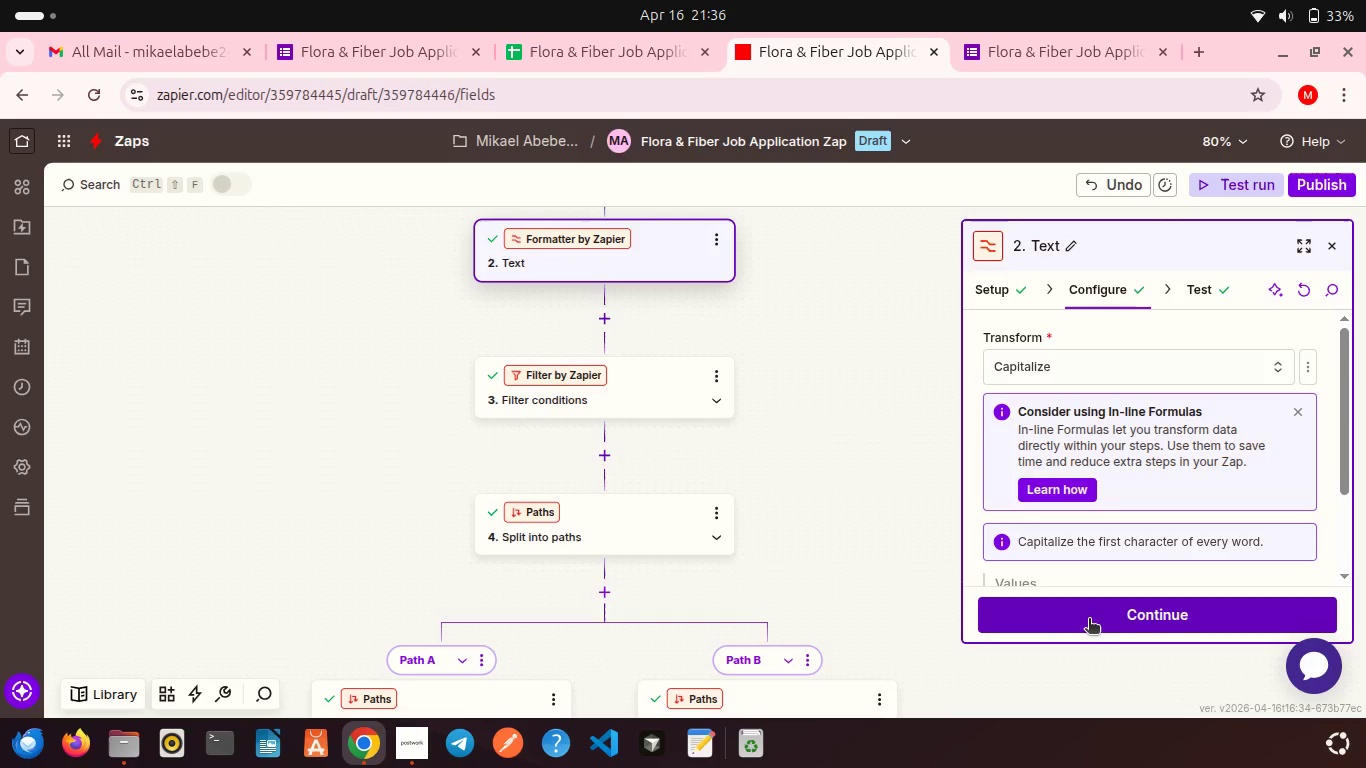 
left_click([1089, 620])
 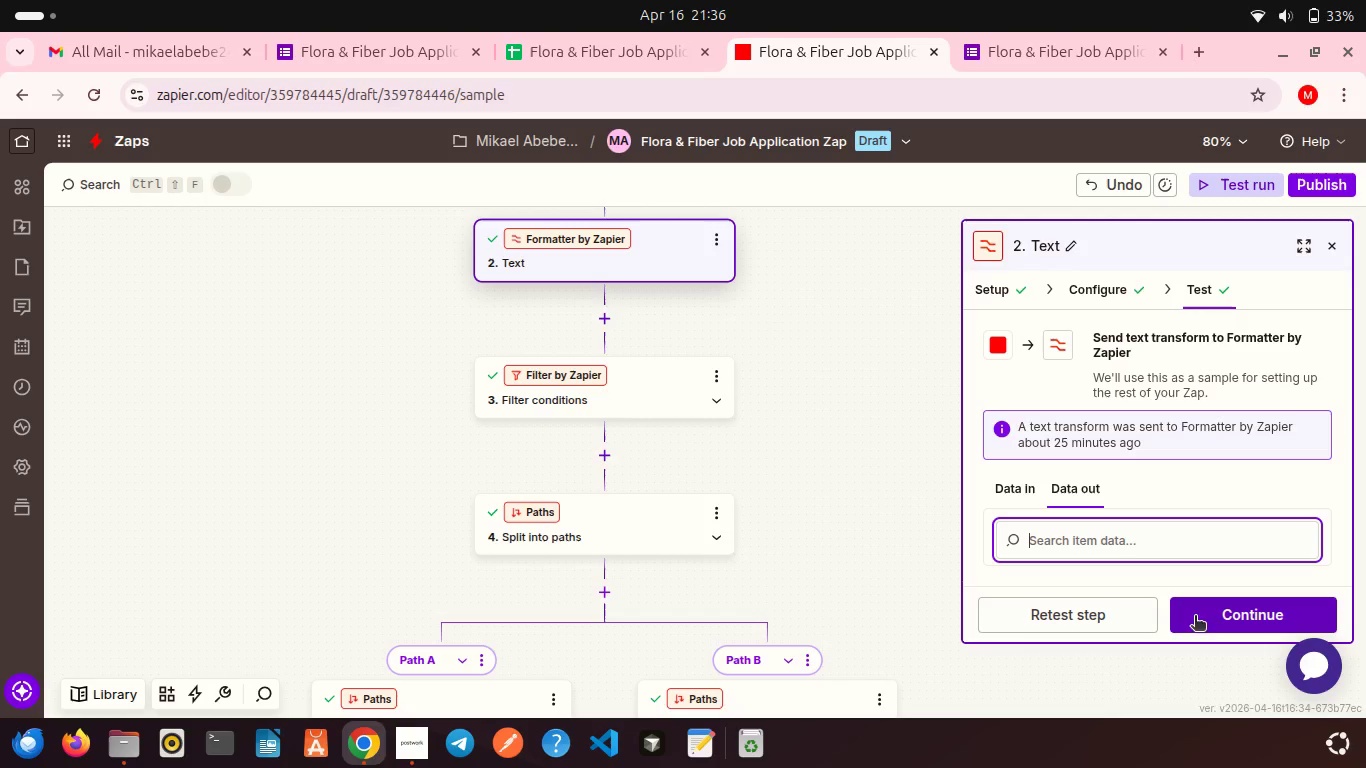 
left_click([1207, 620])
 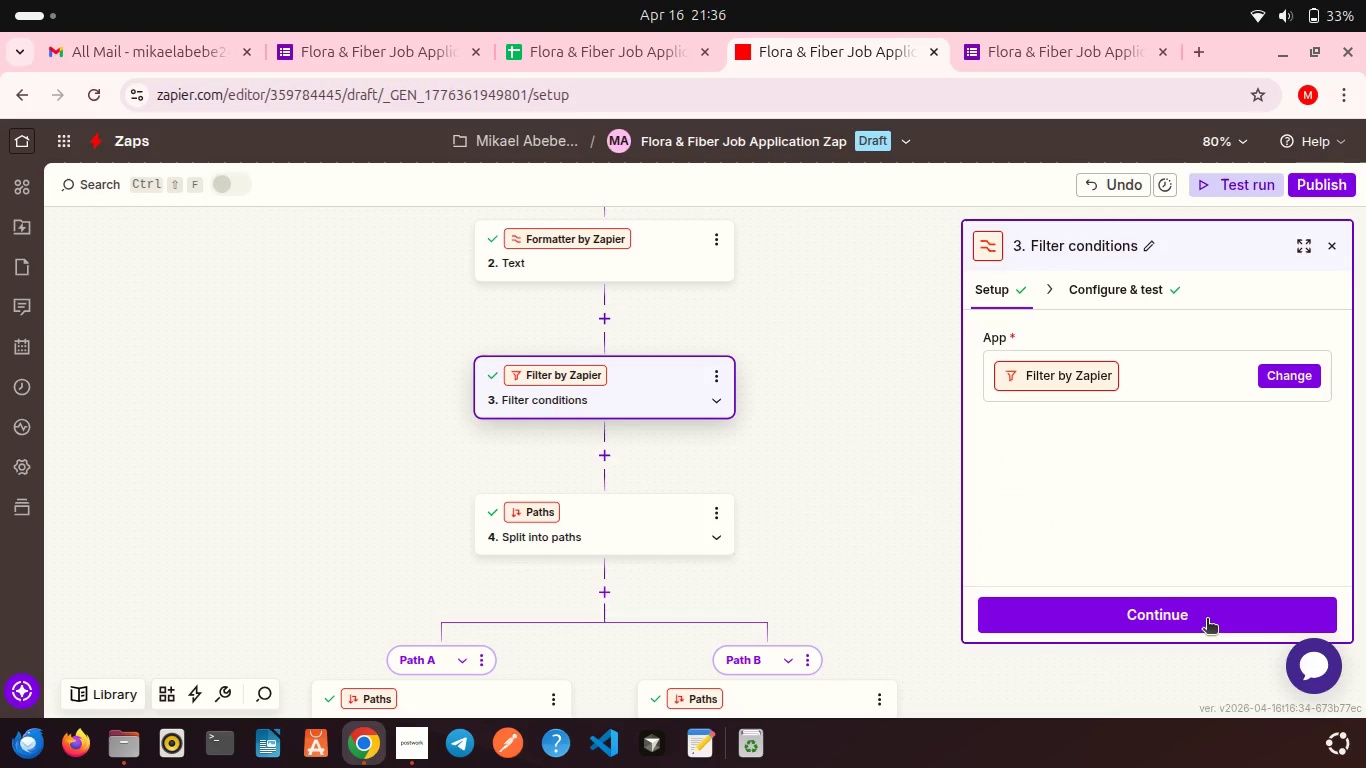 
left_click([1207, 620])
 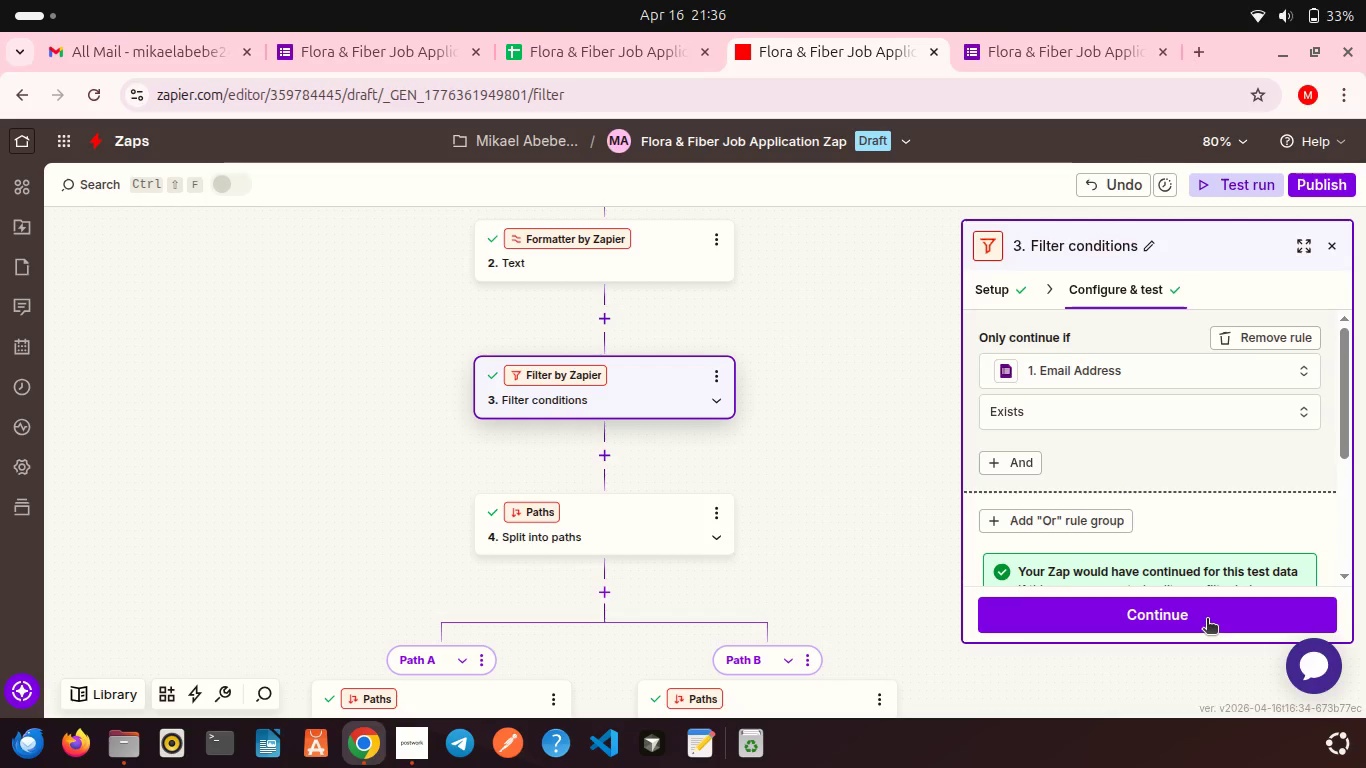 
left_click([1207, 620])
 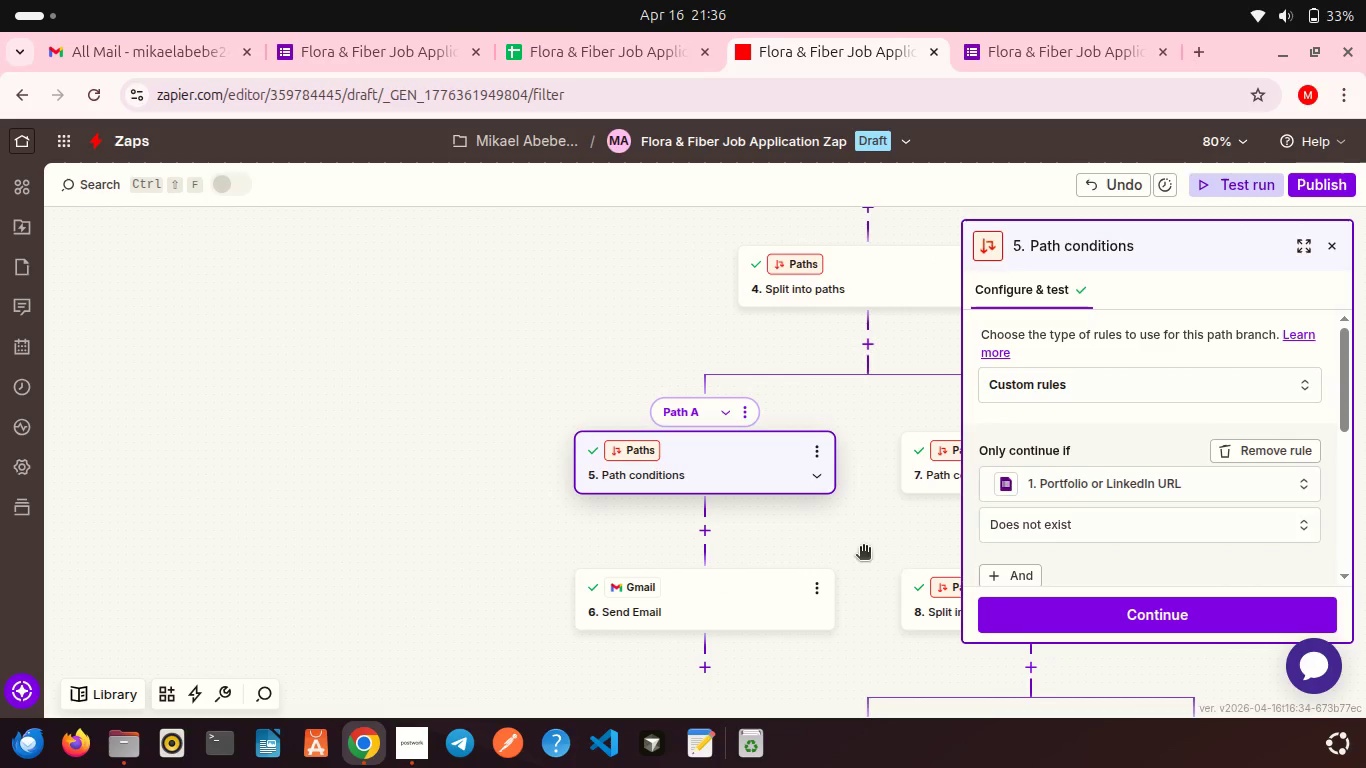 
scroll: coordinate [863, 548], scroll_direction: down, amount: 6.0
 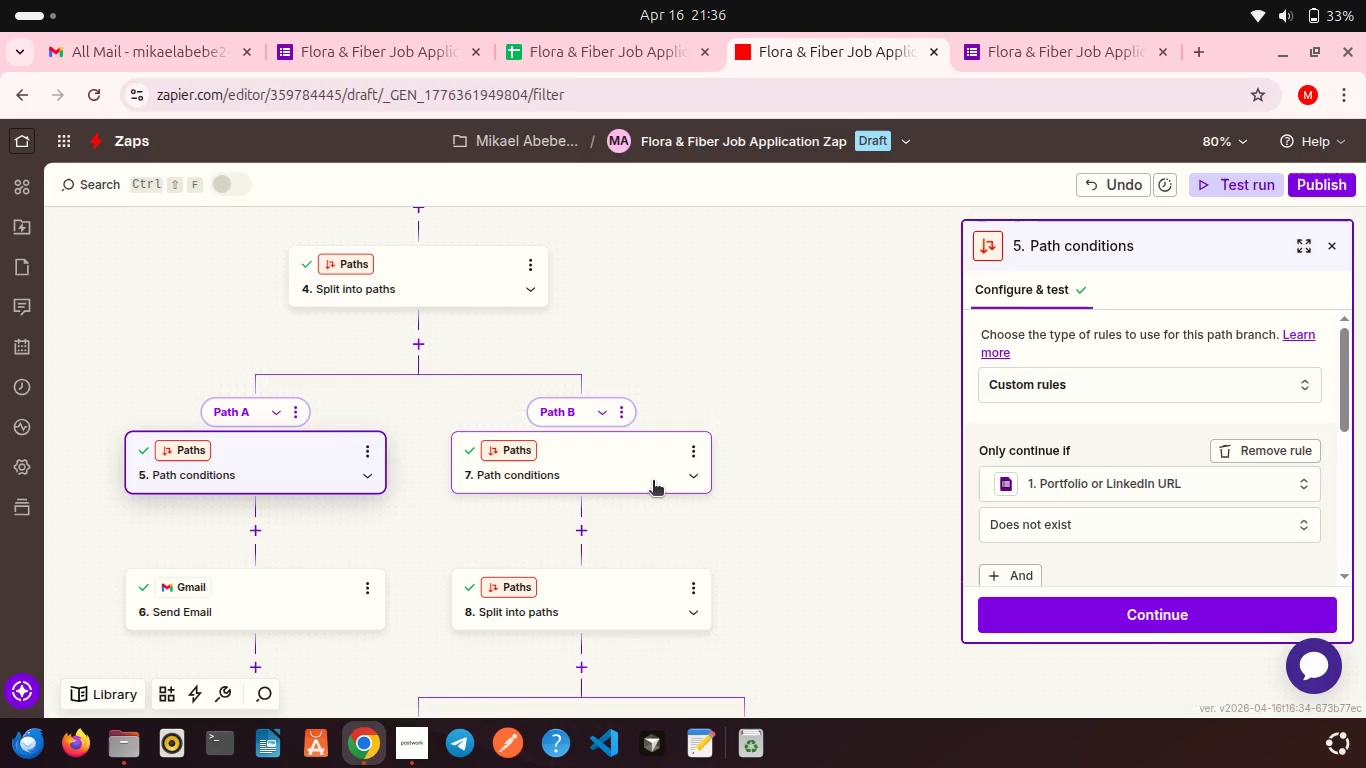 
left_click([653, 482])
 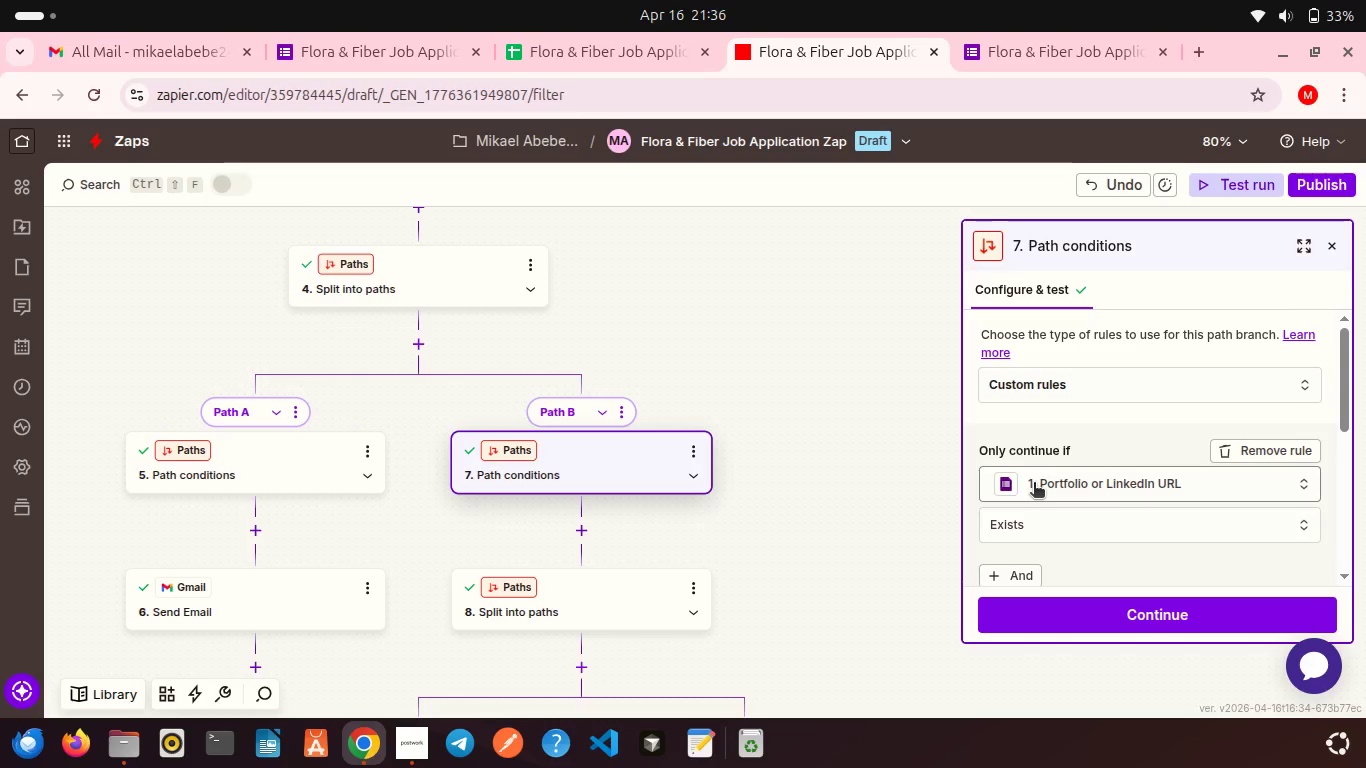 
scroll: coordinate [1034, 484], scroll_direction: down, amount: 7.0
 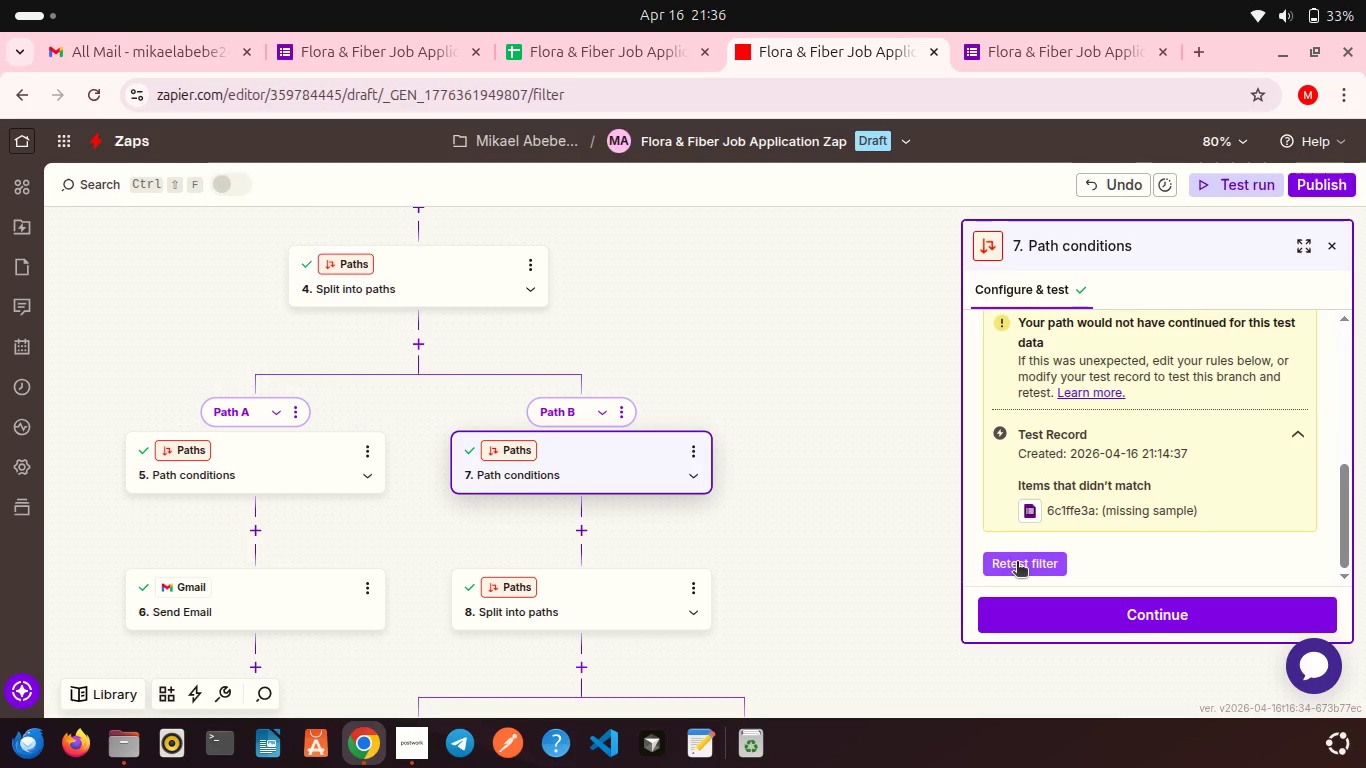 
left_click([1017, 563])
 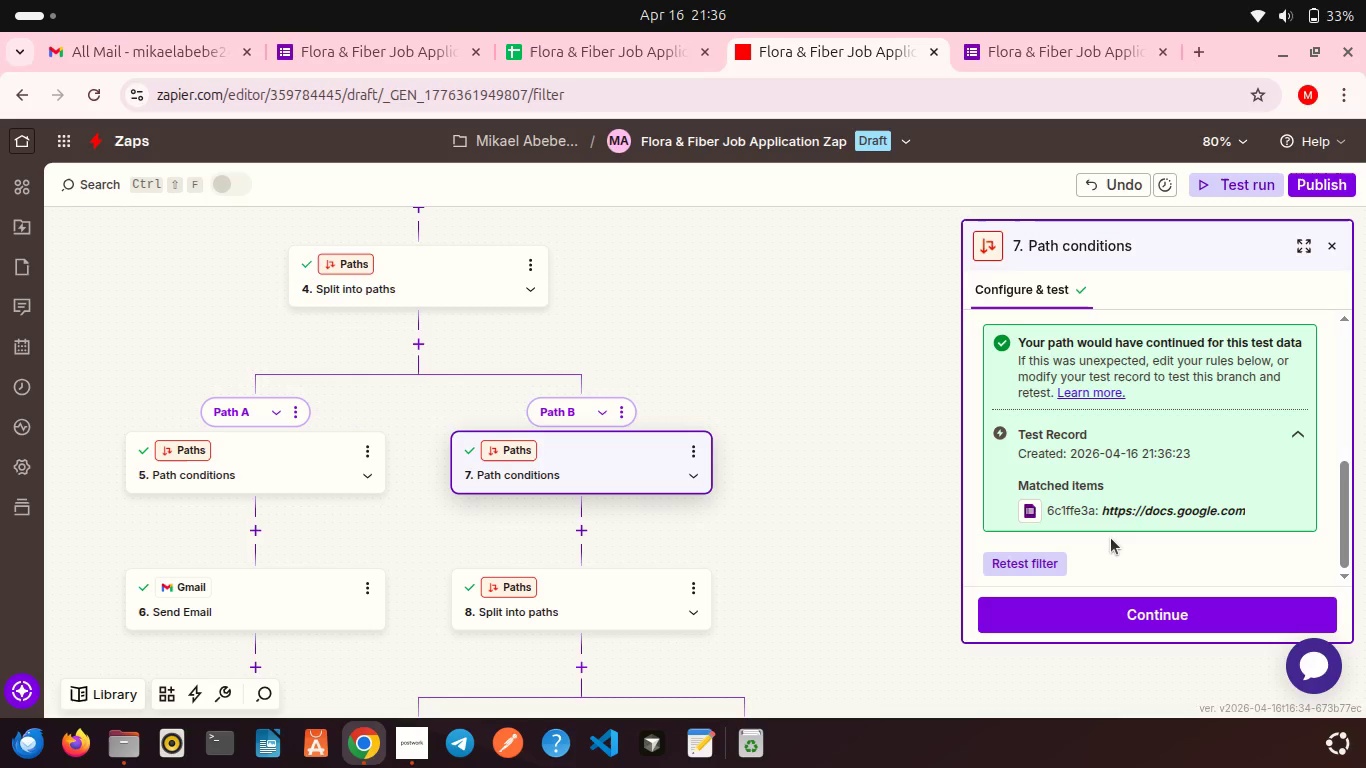 
scroll: coordinate [1111, 538], scroll_direction: down, amount: 2.0
 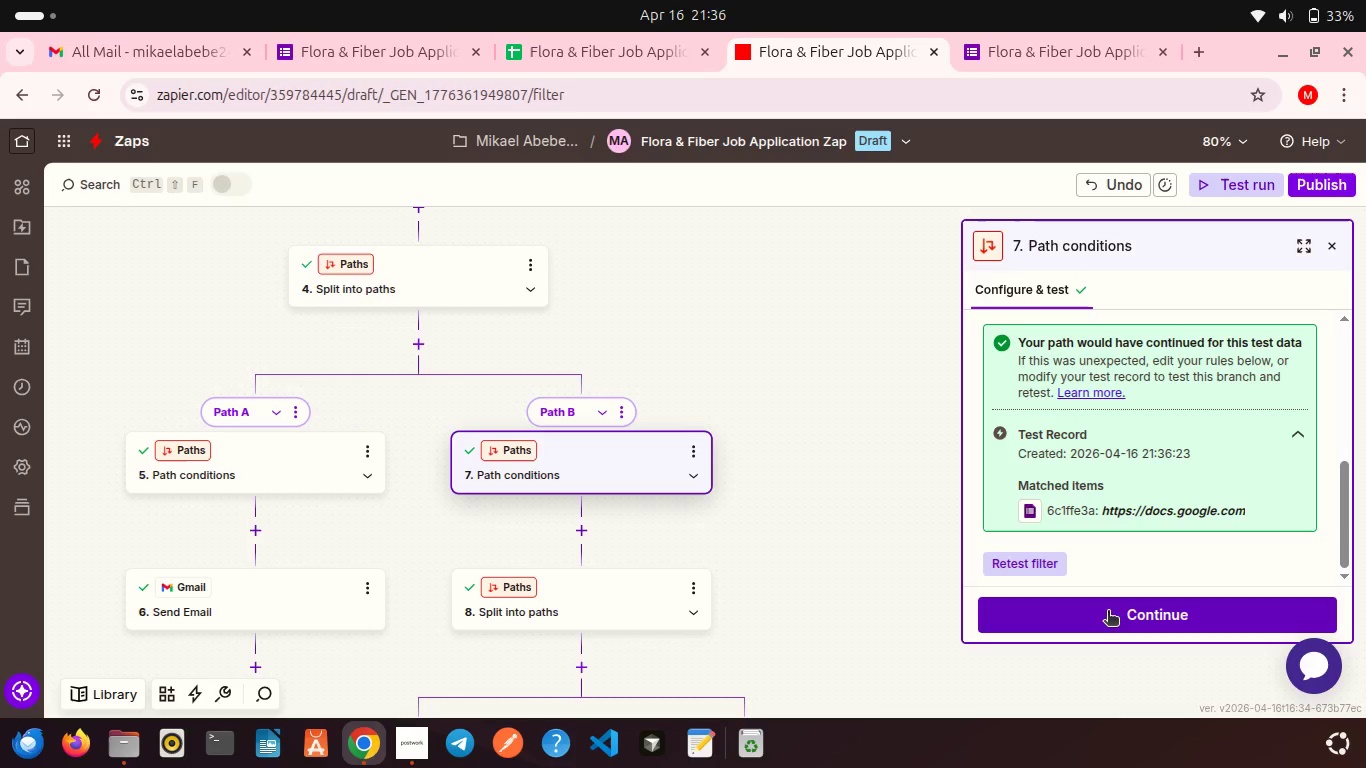 
left_click([1108, 612])
 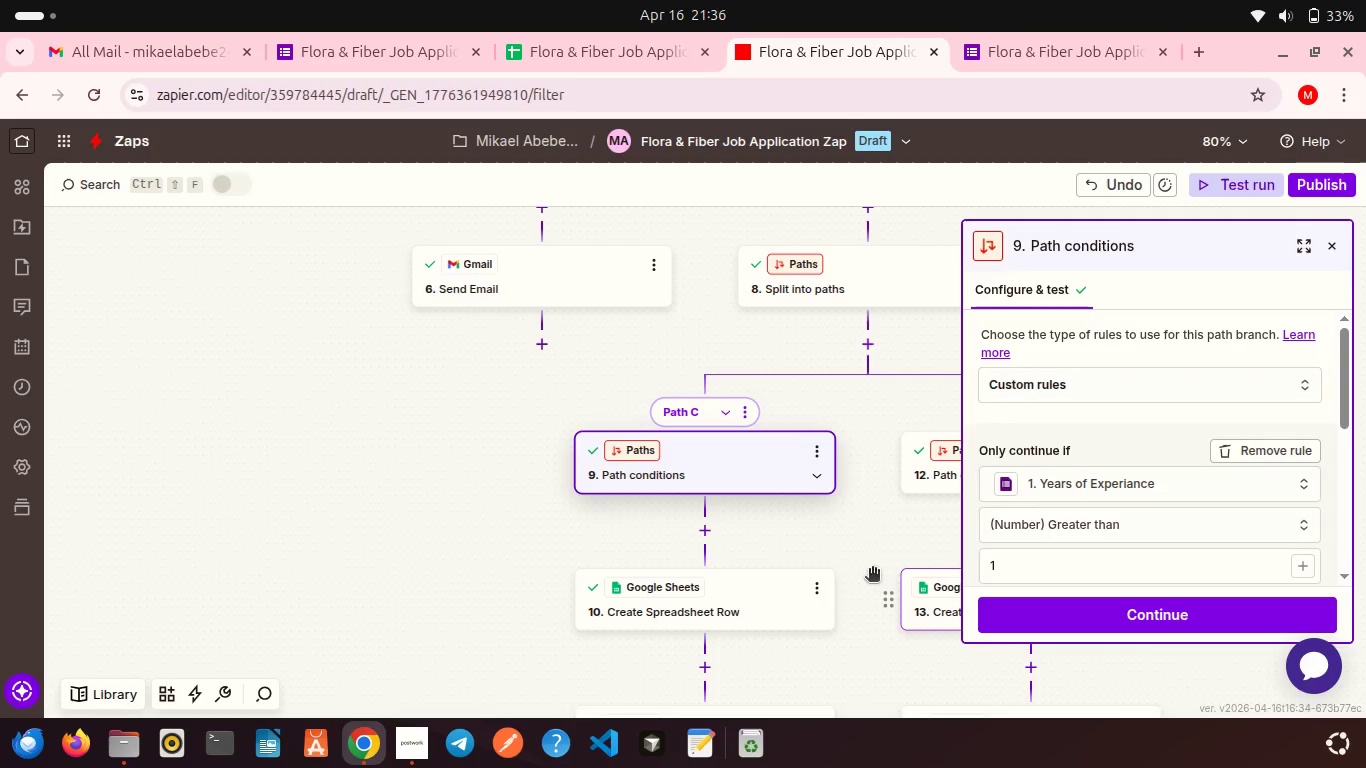 
scroll: coordinate [1056, 544], scroll_direction: down, amount: 13.0
 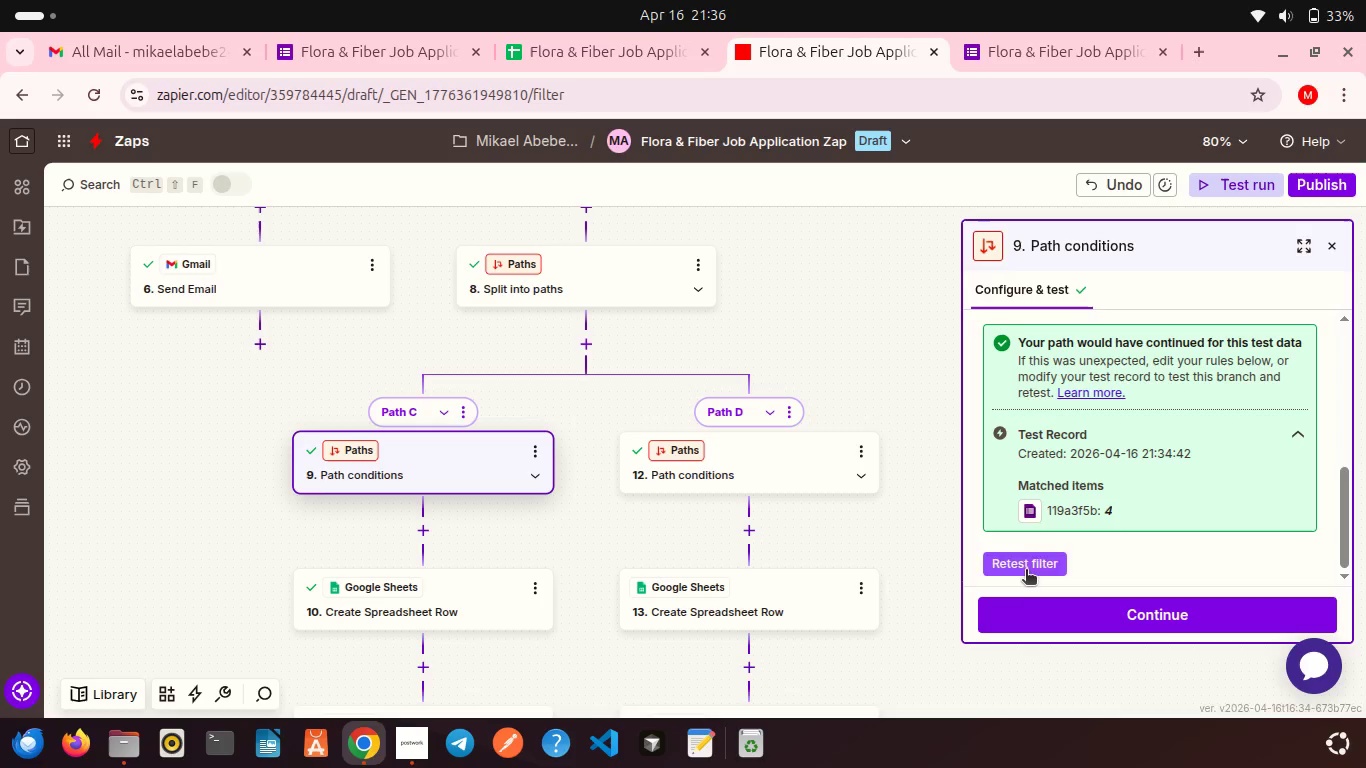 
left_click([1026, 571])
 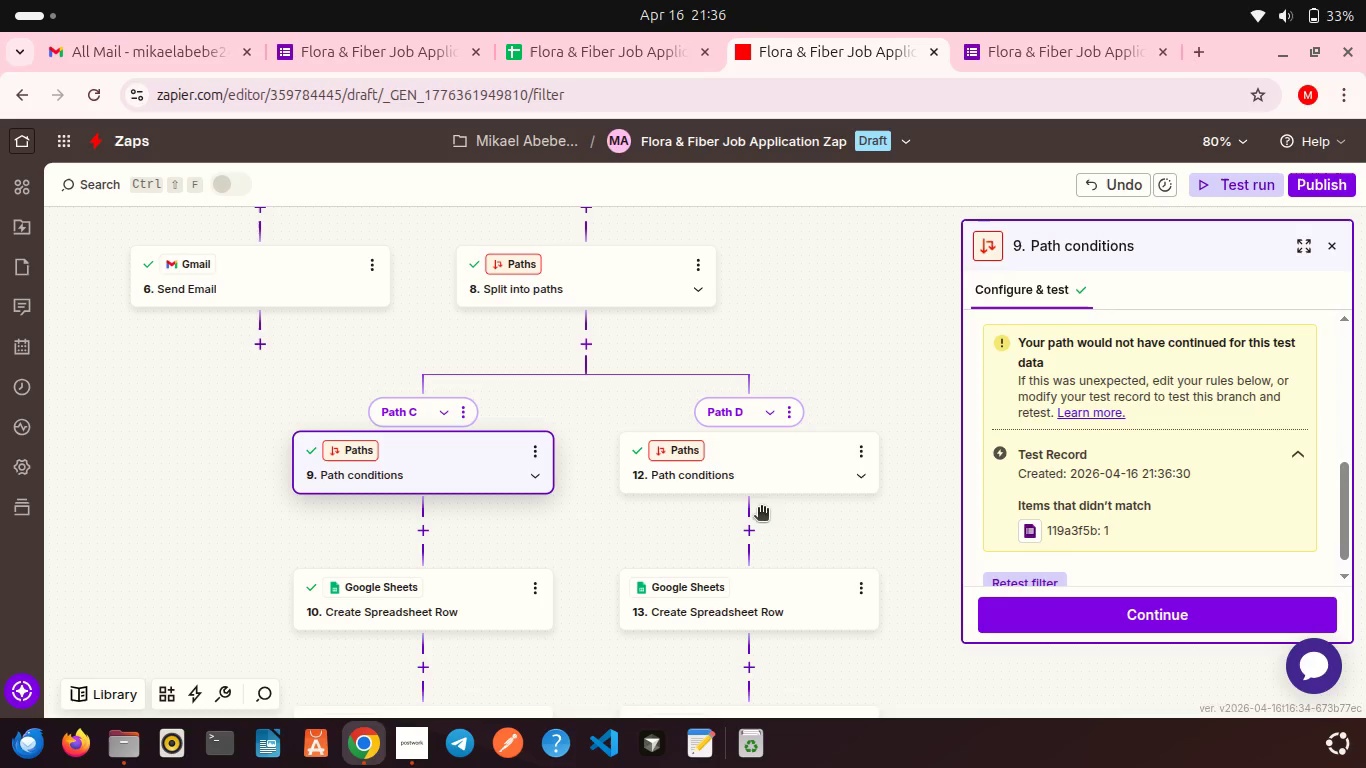 
left_click([715, 467])
 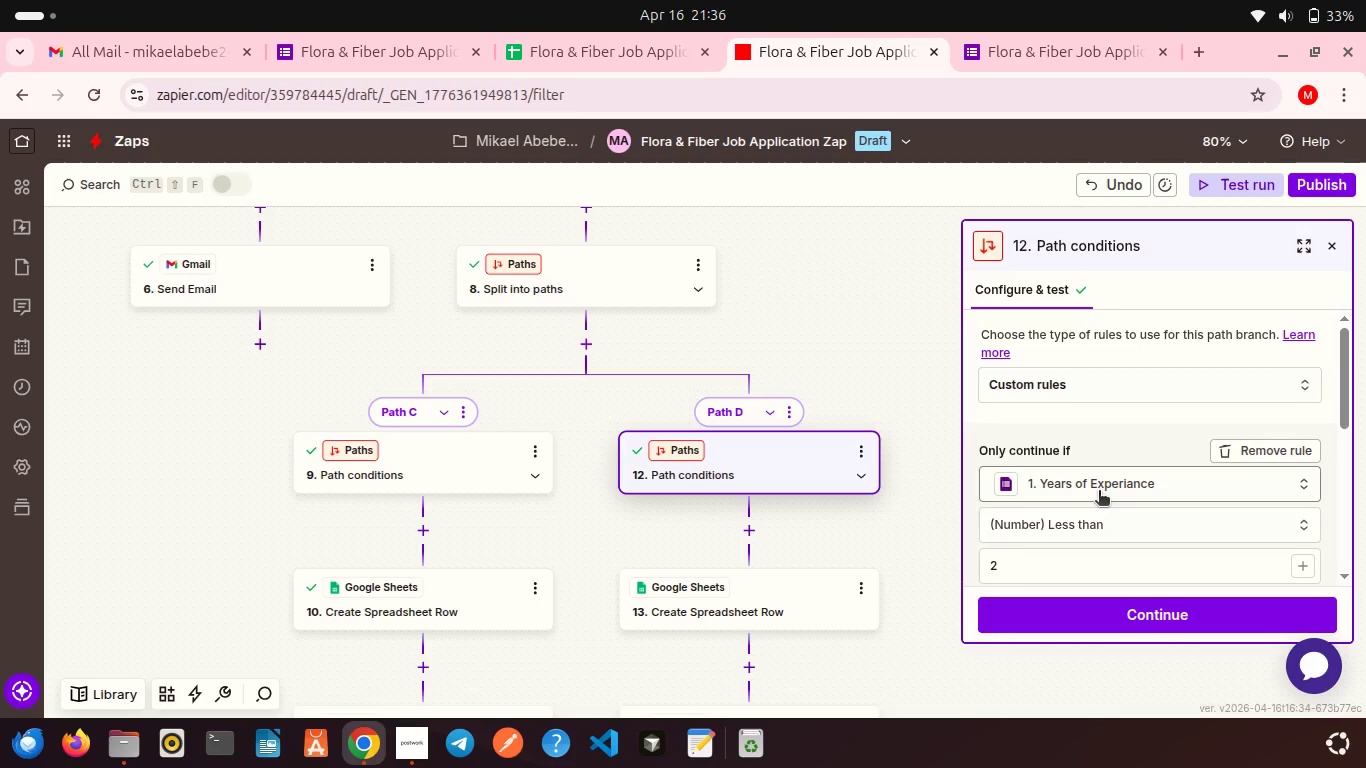 
scroll: coordinate [1099, 492], scroll_direction: down, amount: 10.0
 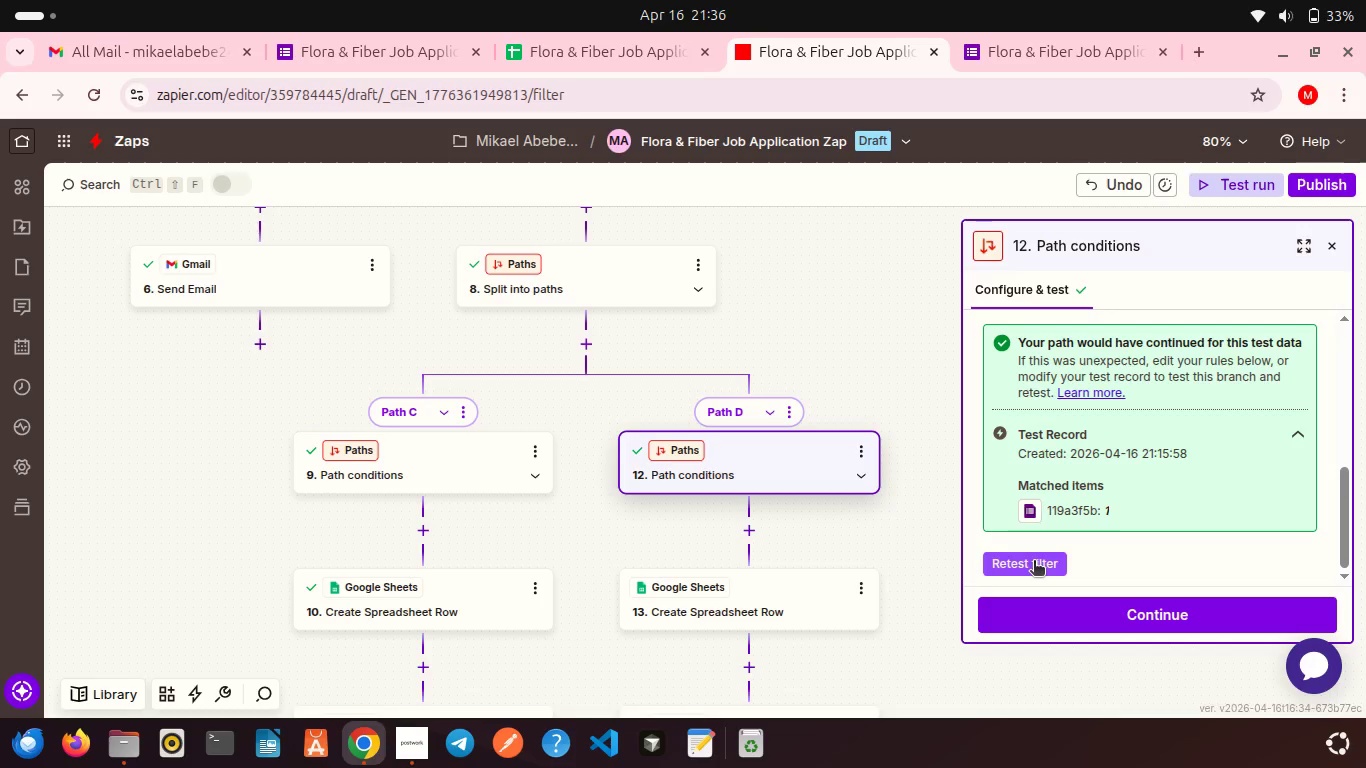 
left_click([1034, 562])
 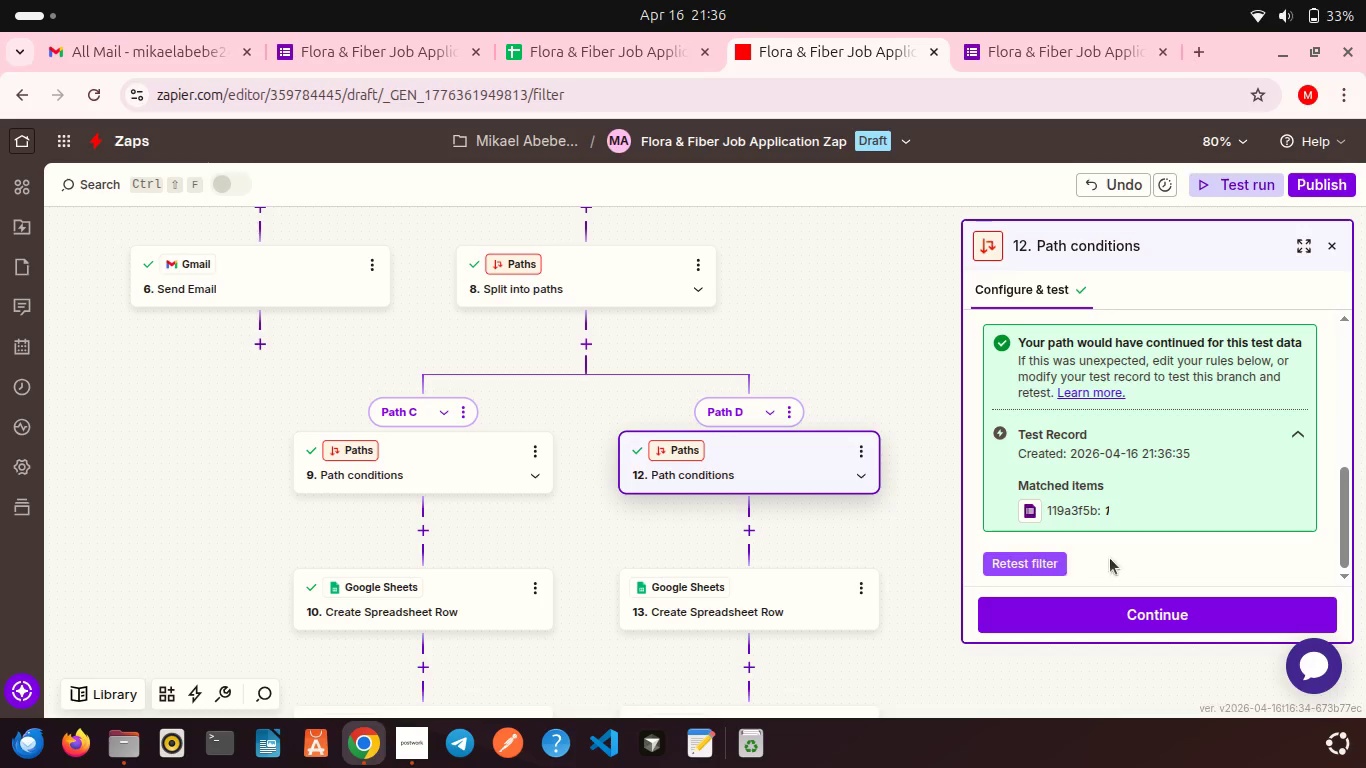 
scroll: coordinate [1122, 558], scroll_direction: down, amount: 4.0
 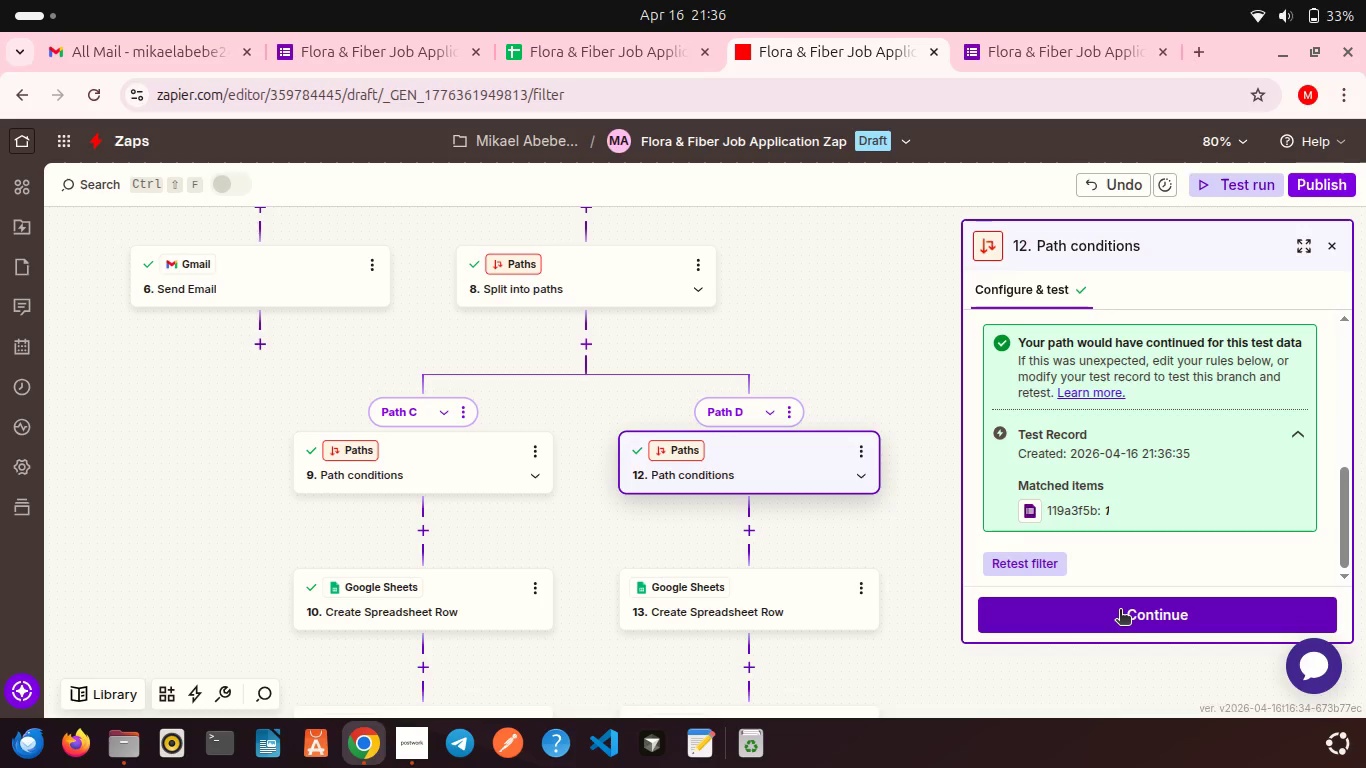 
left_click([1120, 611])
 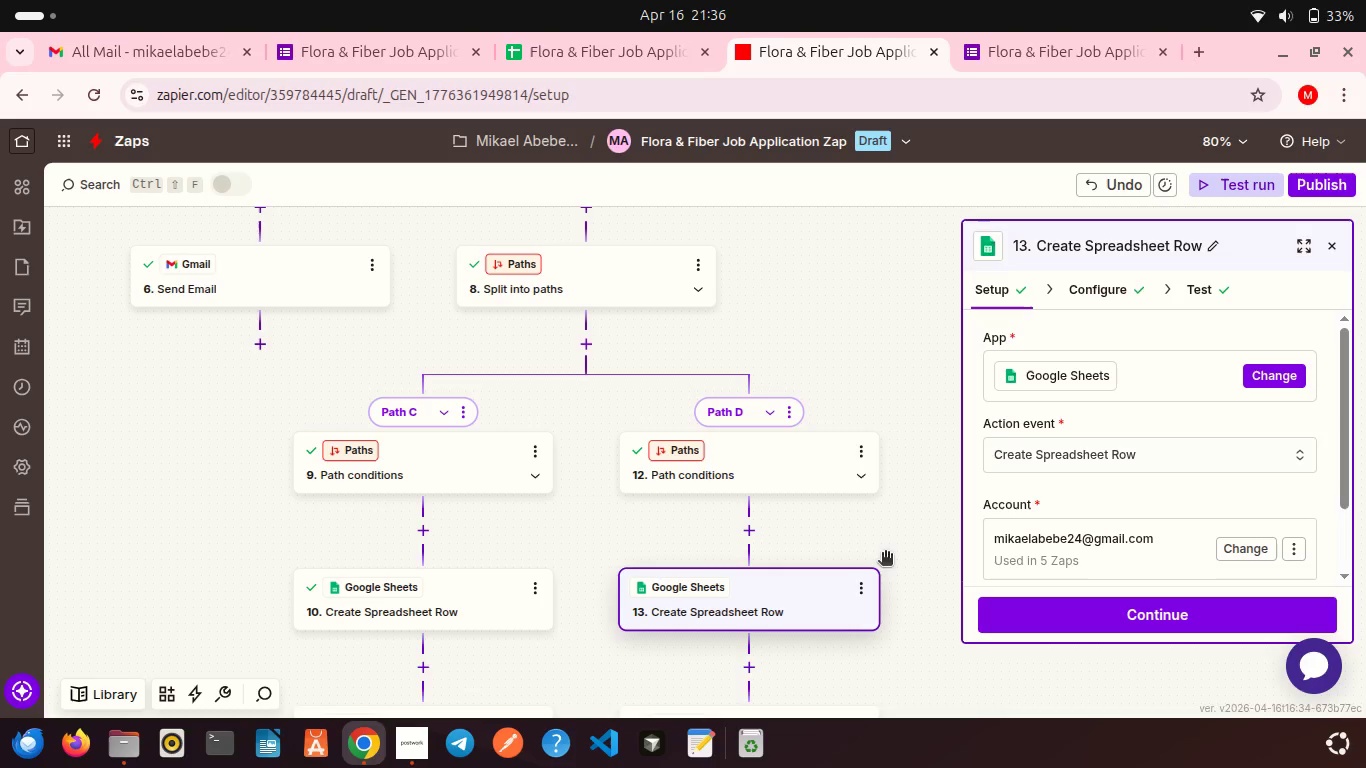 
scroll: coordinate [822, 546], scroll_direction: down, amount: 5.0
 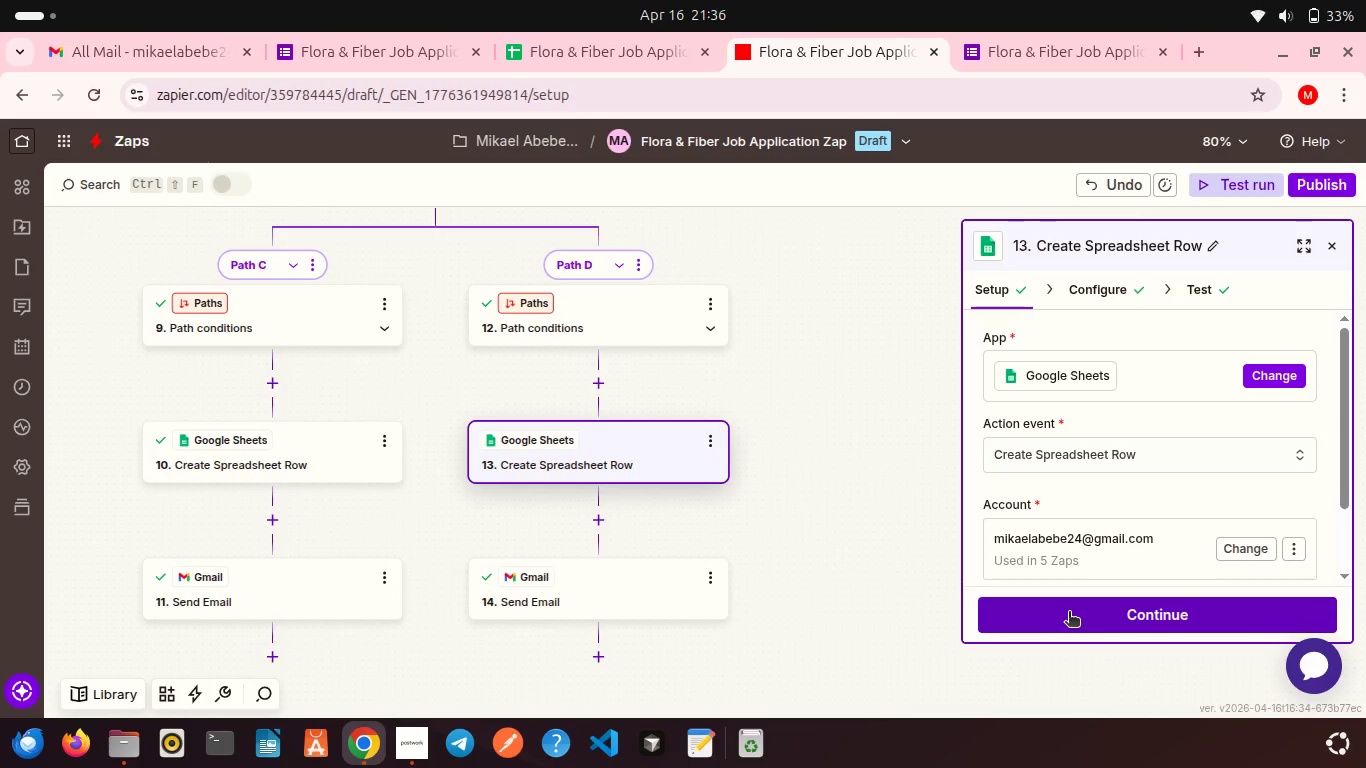 
left_click([1069, 613])
 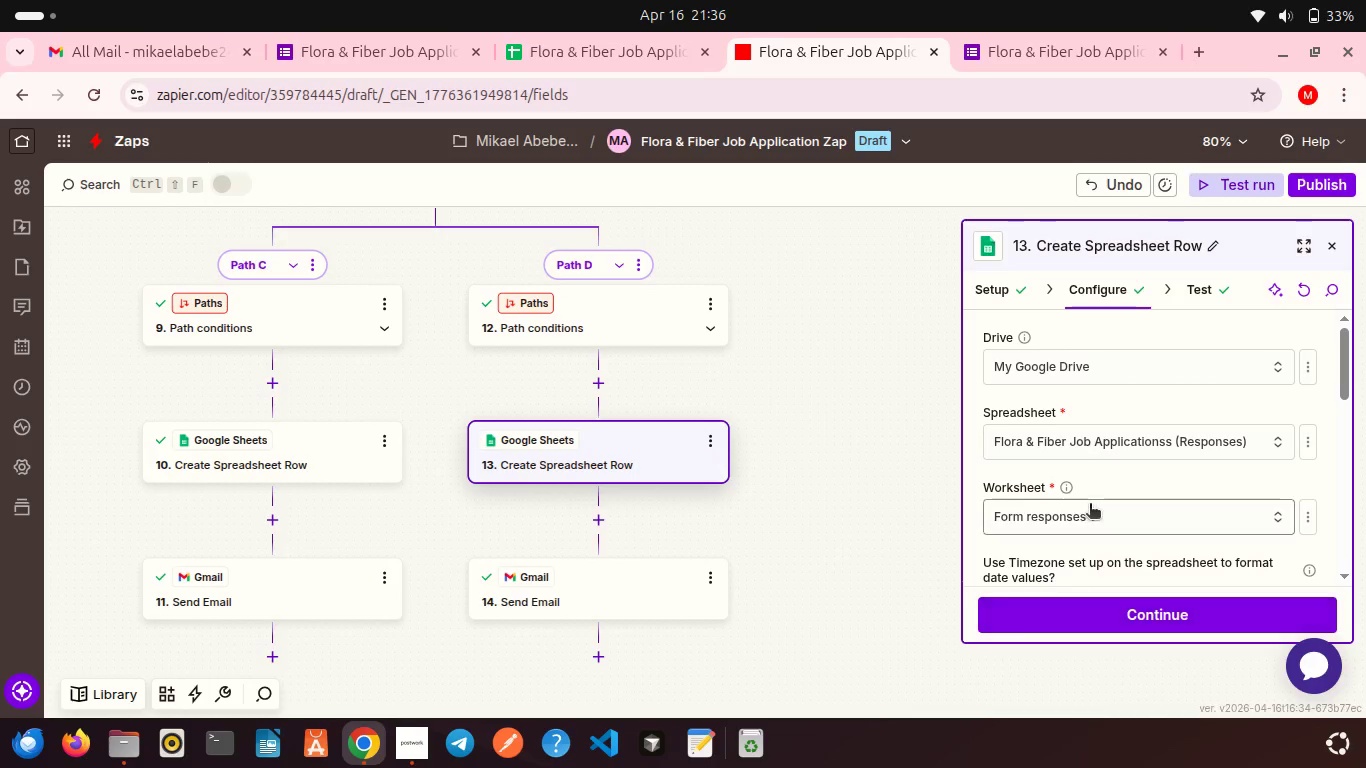 
scroll: coordinate [1090, 505], scroll_direction: down, amount: 7.0
 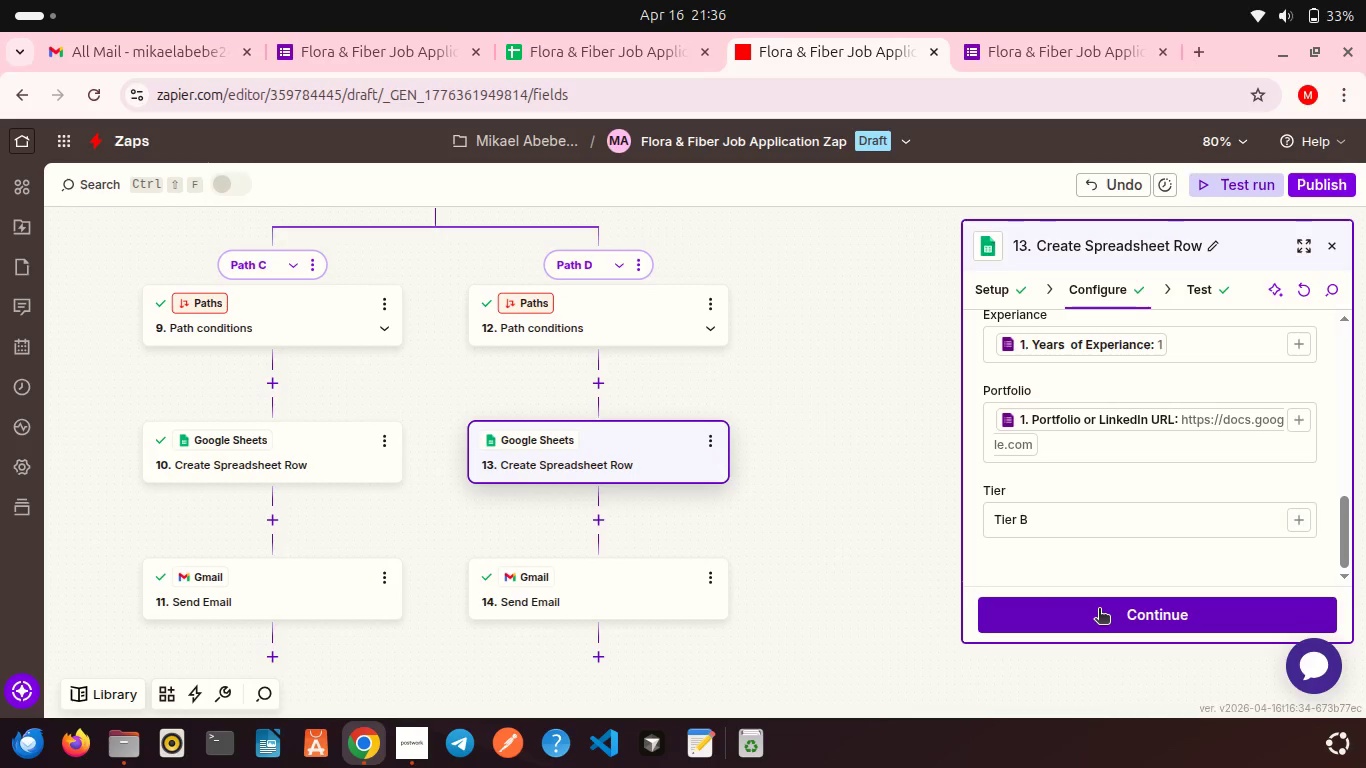 
left_click([1099, 610])
 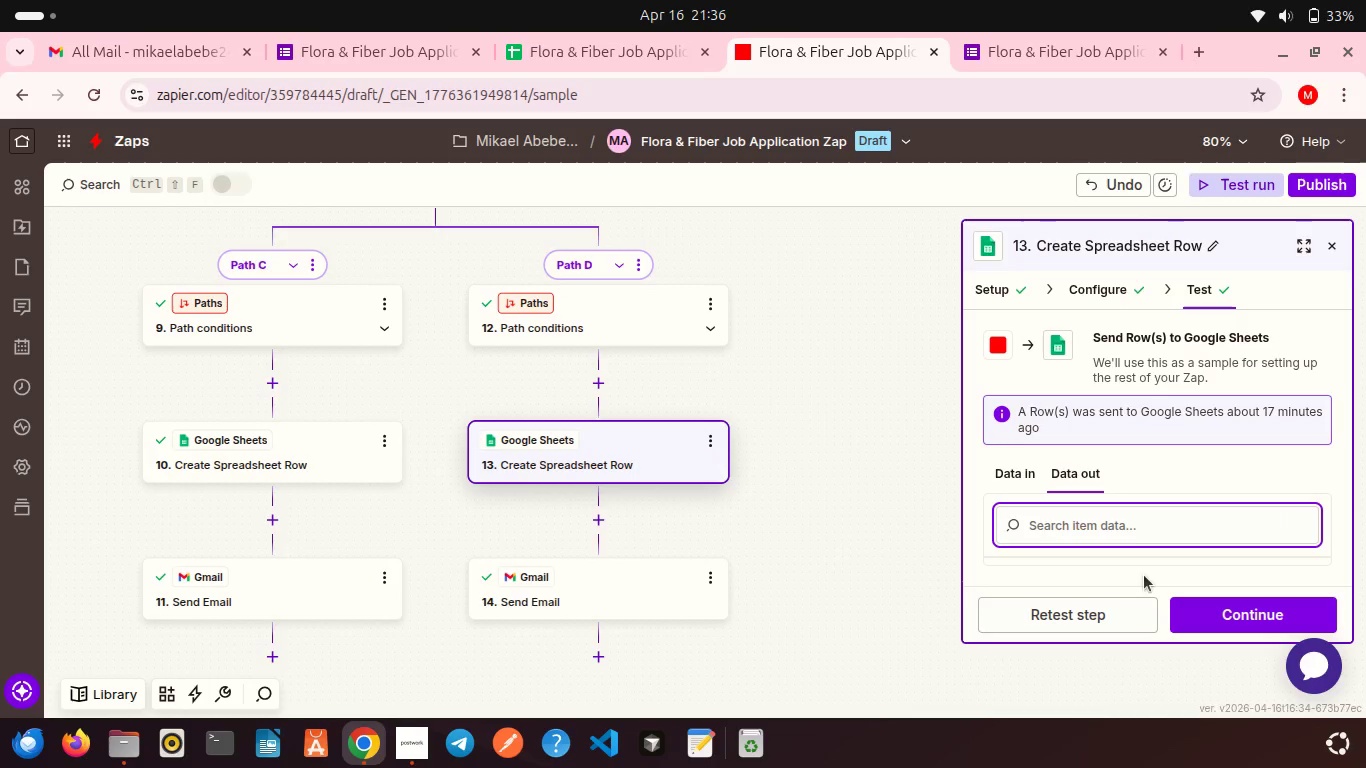 
scroll: coordinate [1155, 565], scroll_direction: down, amount: 14.0
 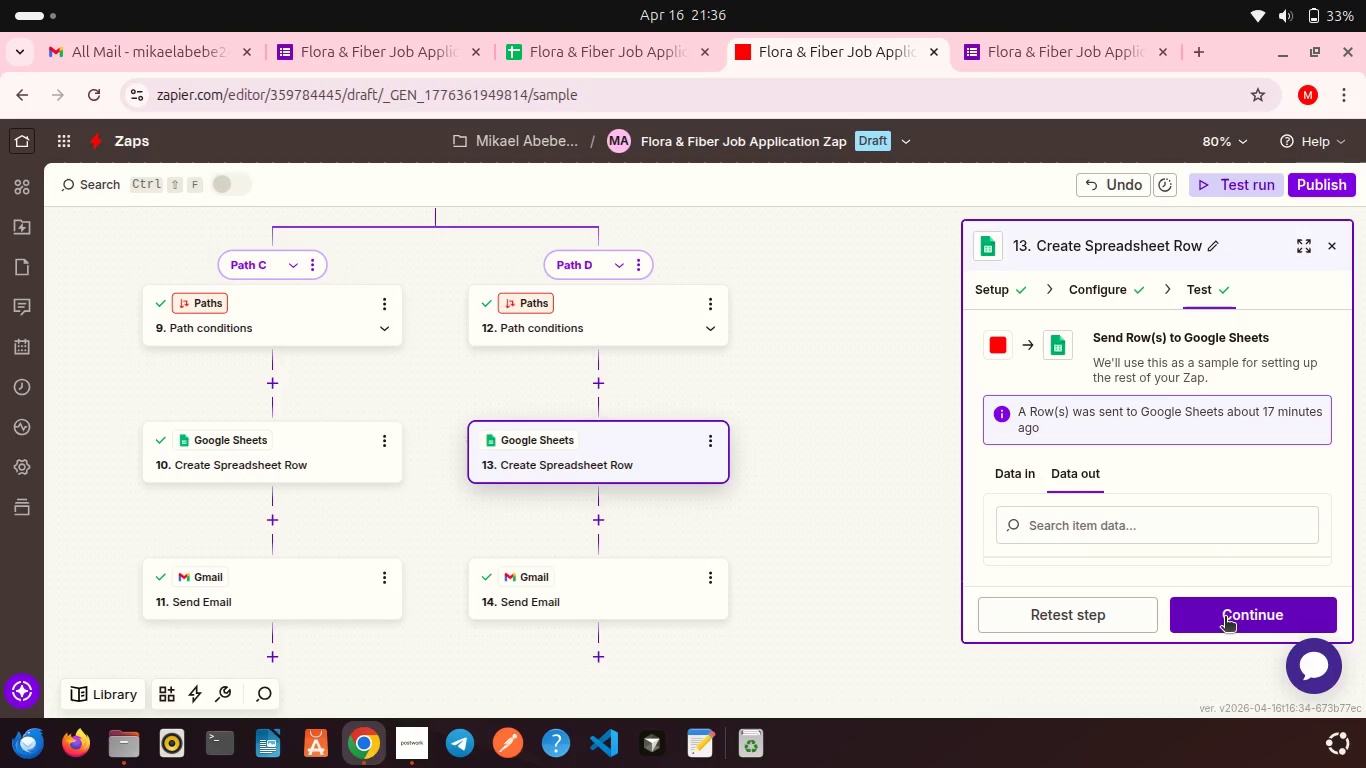 
left_click([1225, 618])
 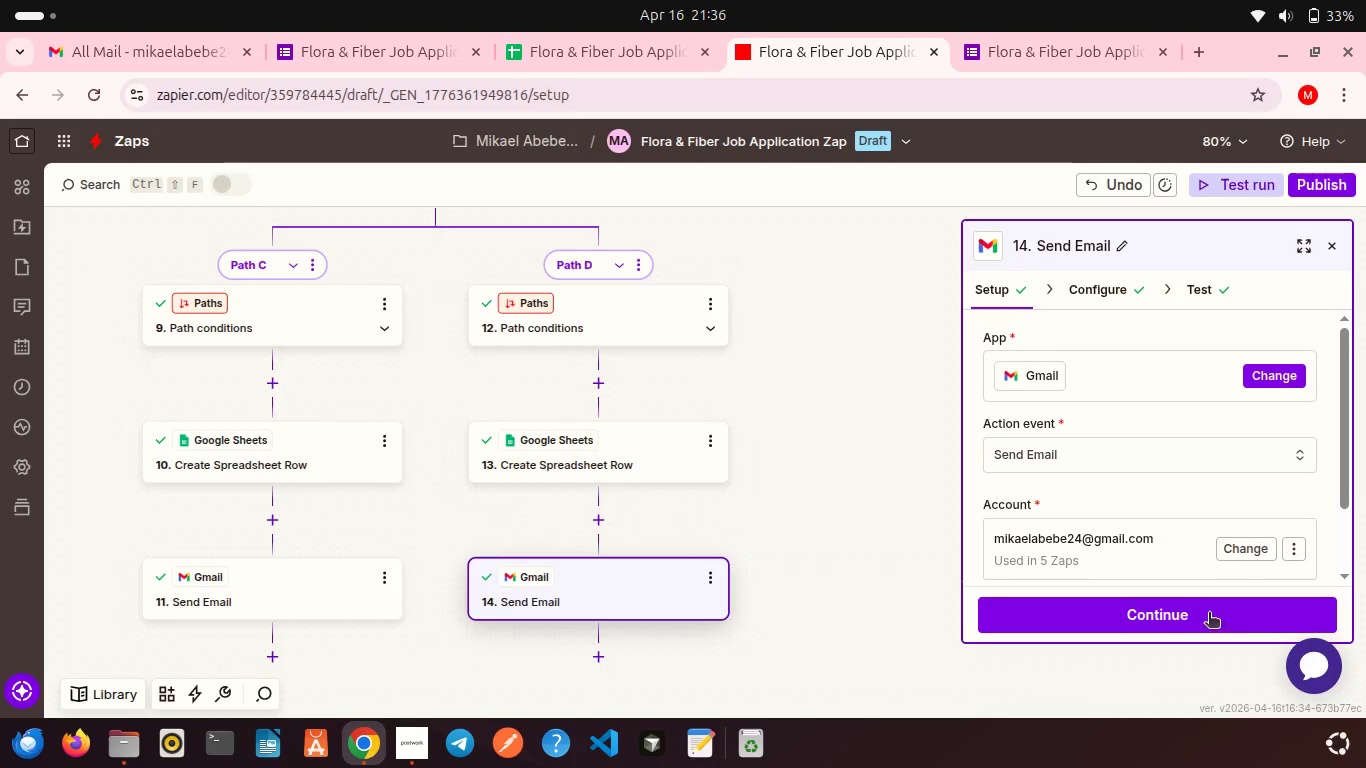 
left_click([1191, 613])
 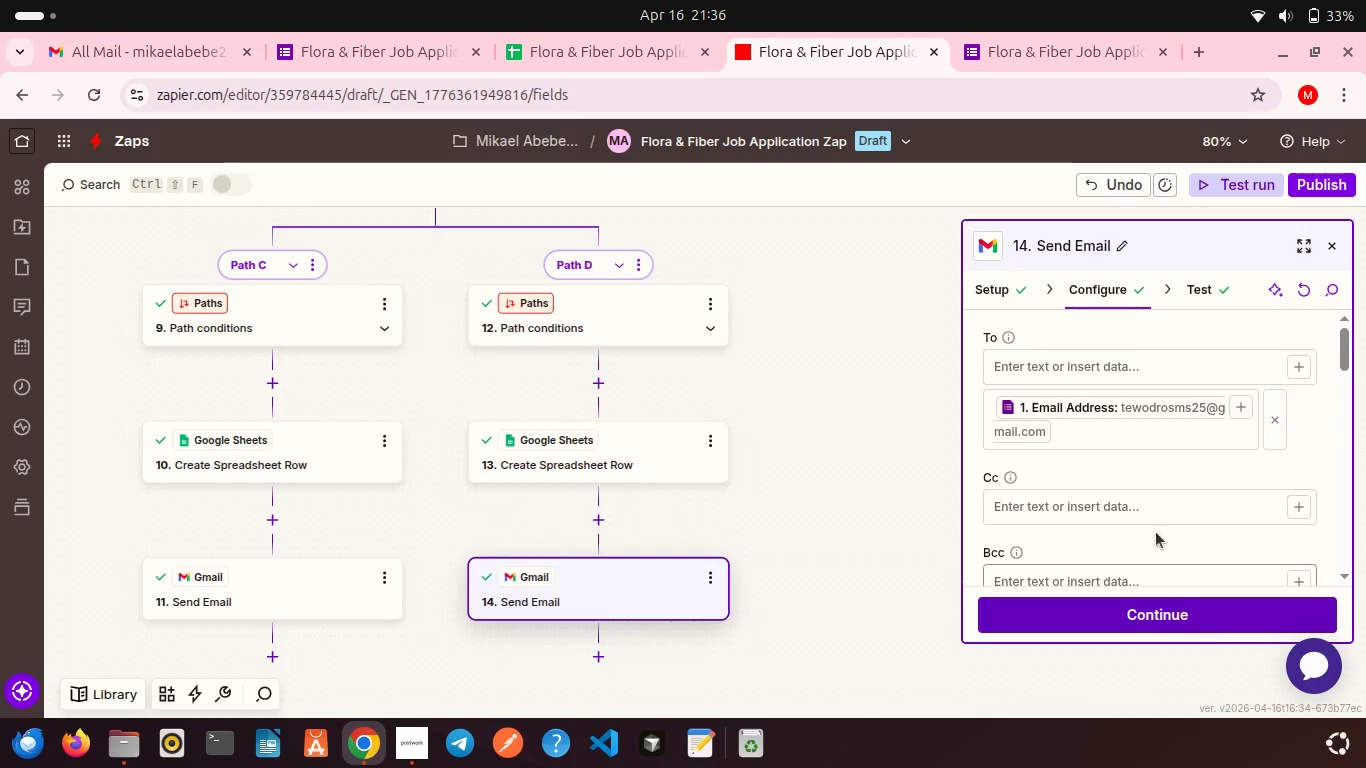 
scroll: coordinate [1156, 532], scroll_direction: down, amount: 19.0
 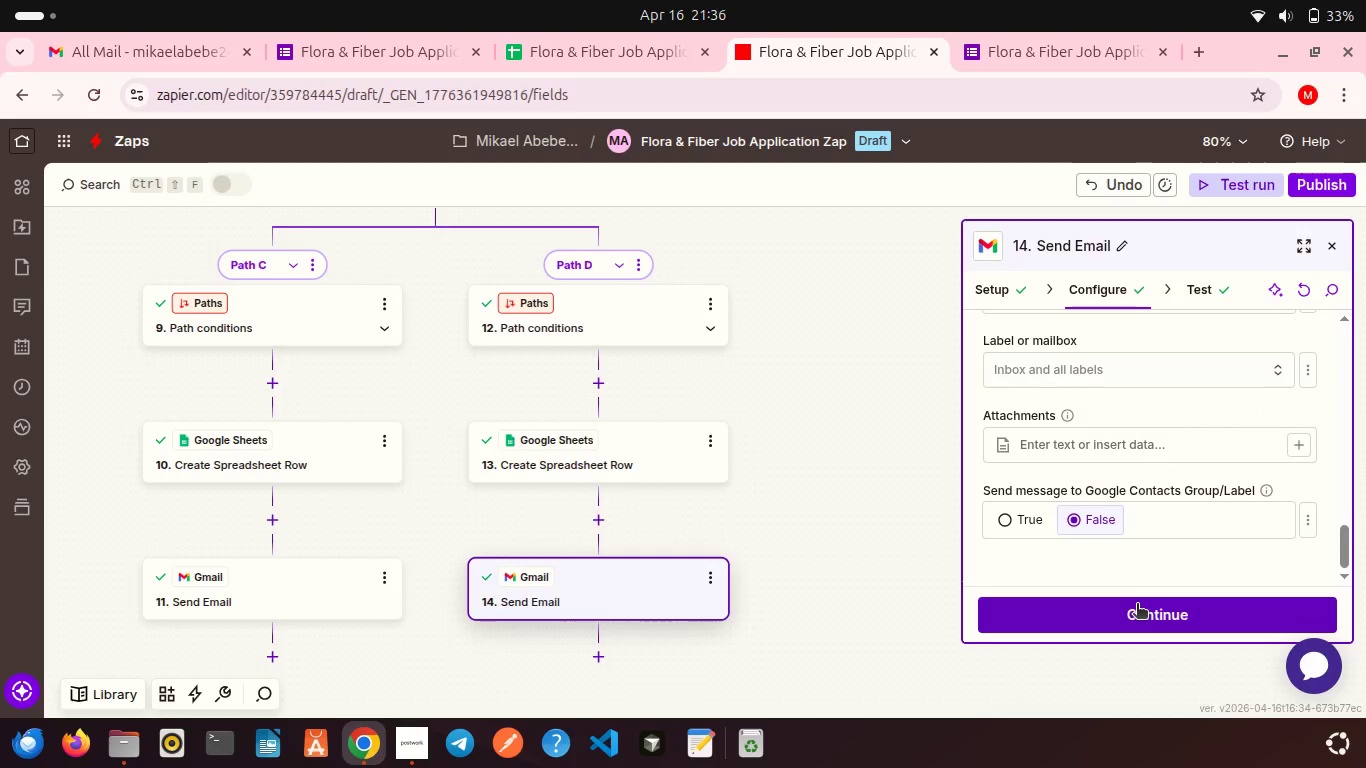 
left_click([1137, 605])
 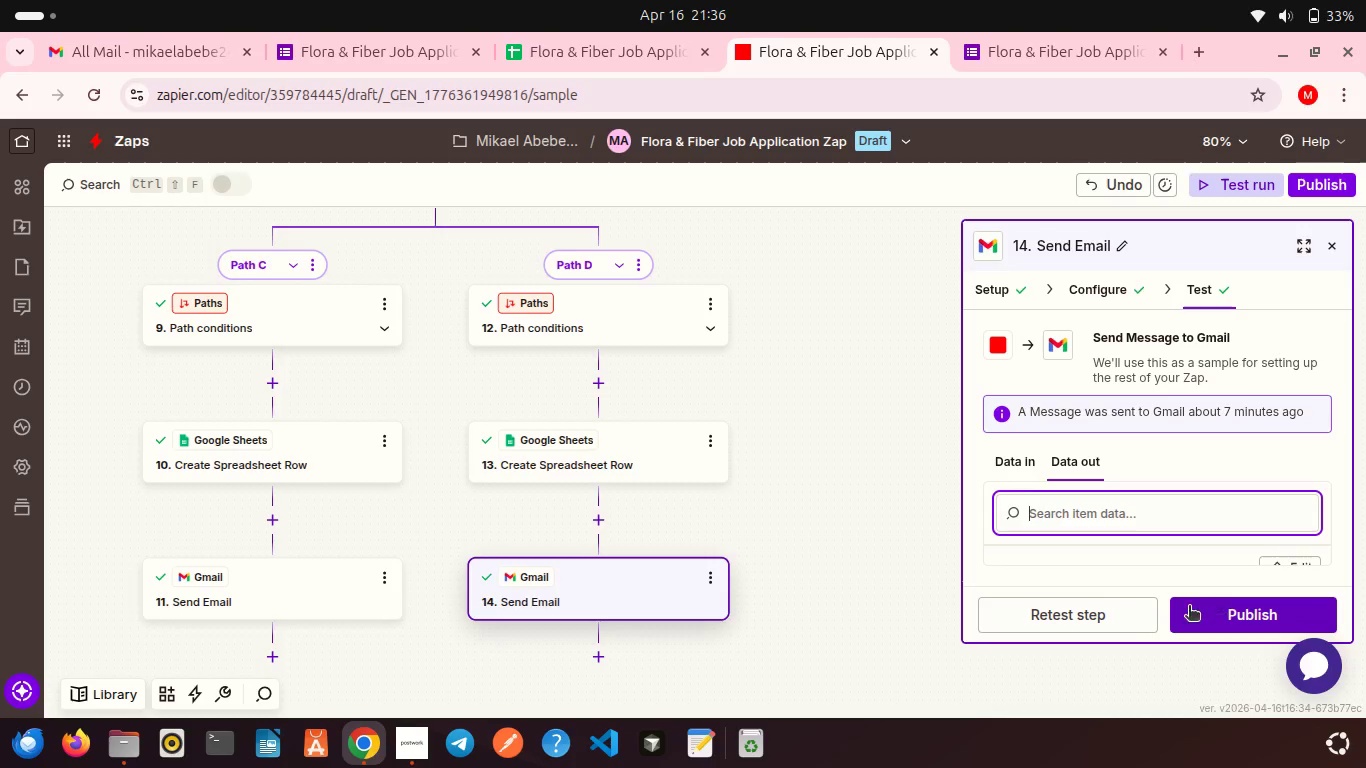 
left_click([1108, 617])
 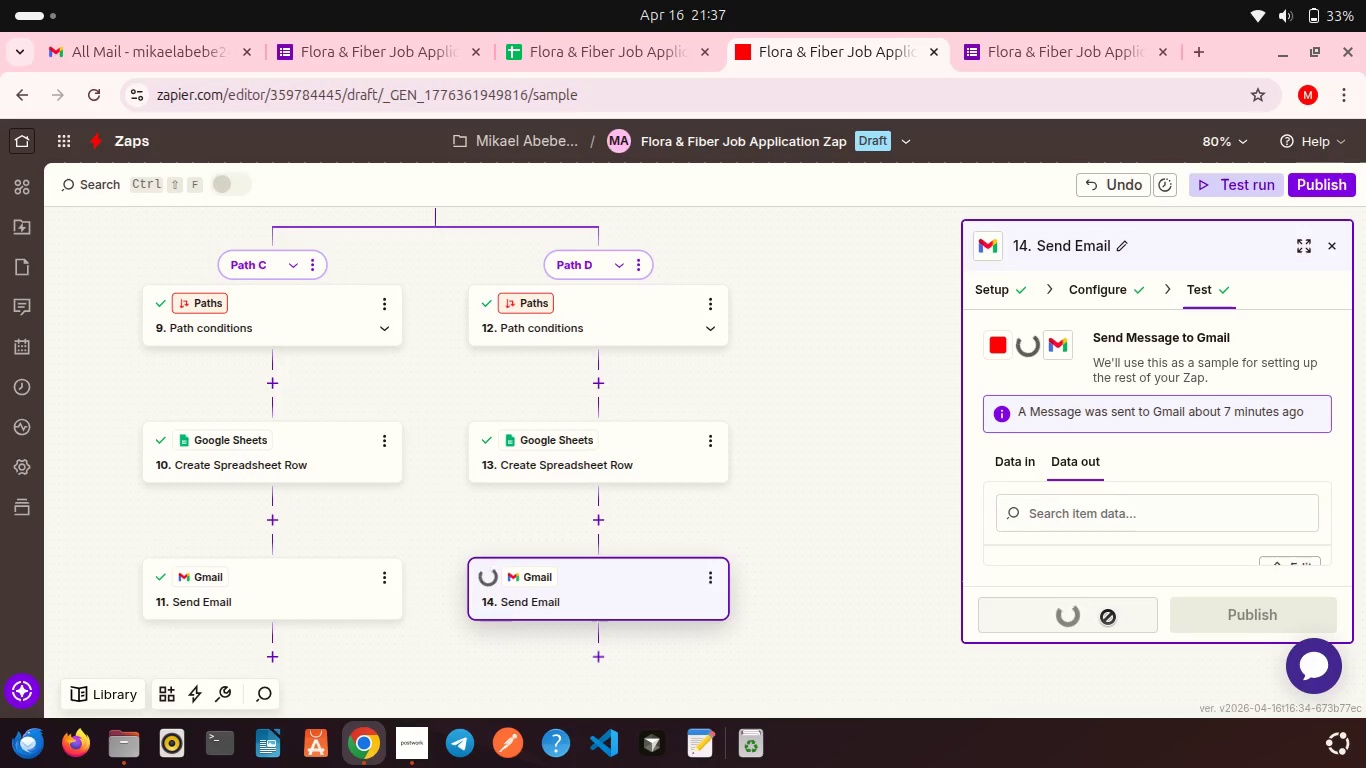 
wait(10.2)
 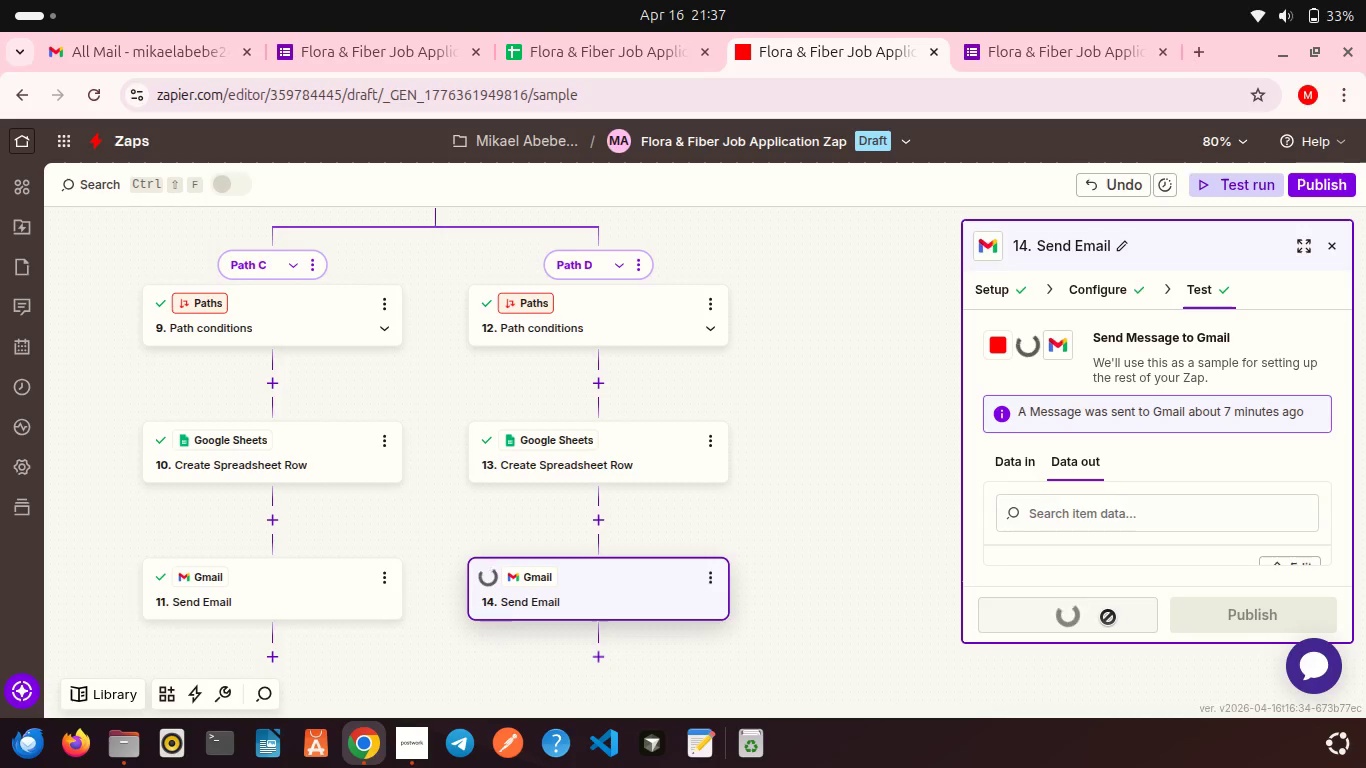 
scroll: coordinate [1139, 578], scroll_direction: down, amount: 5.0
 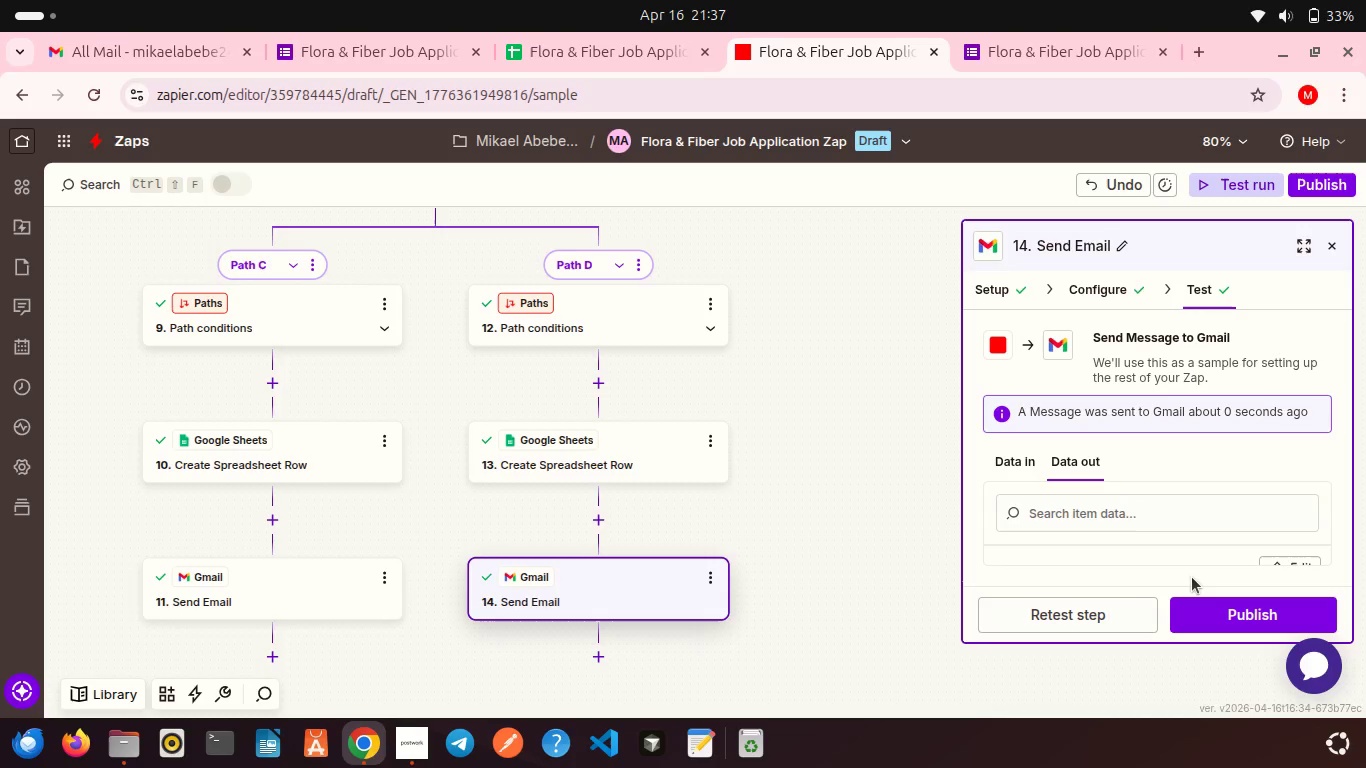 
wait(11.92)
 